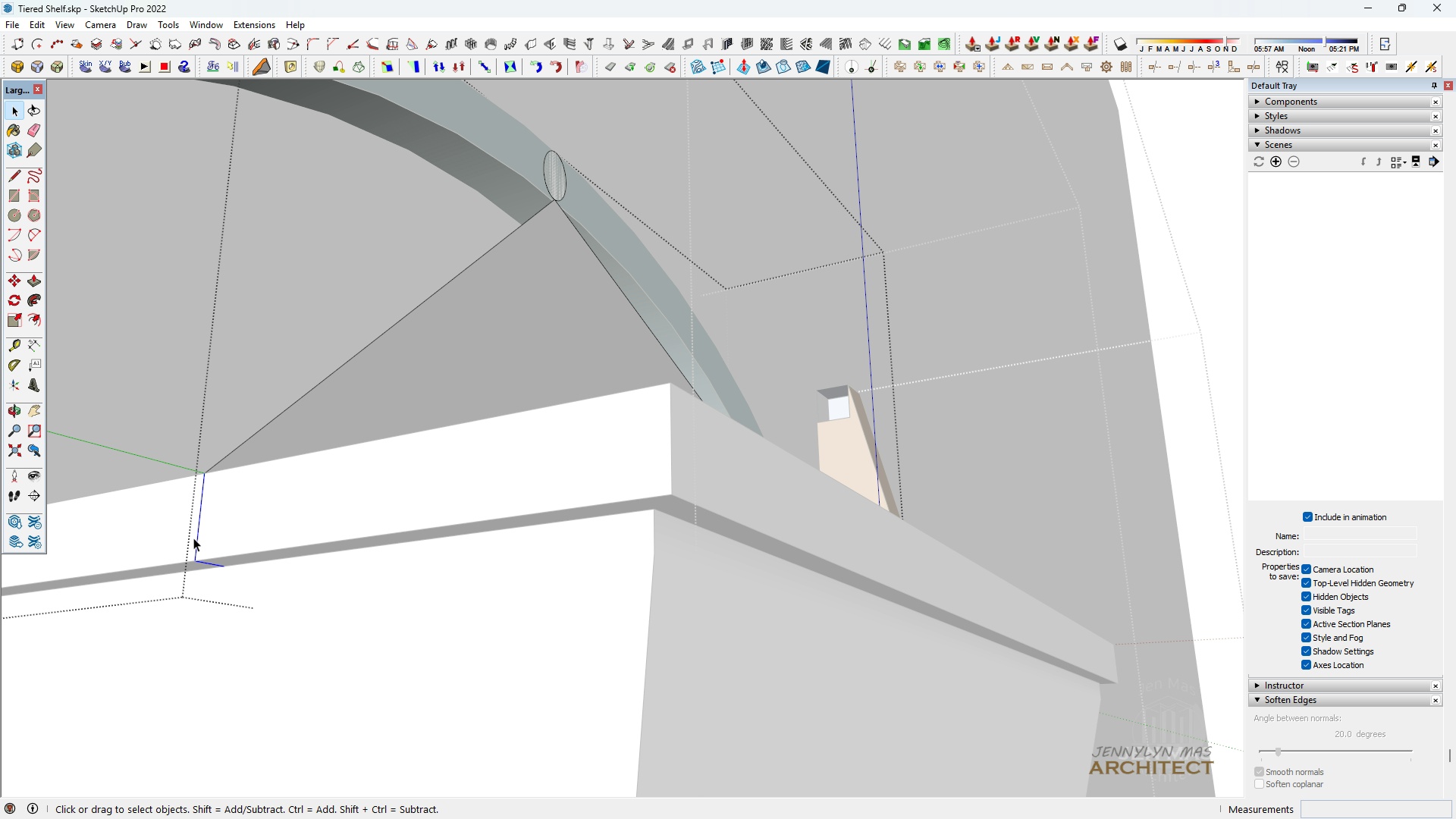 
key(Space)
 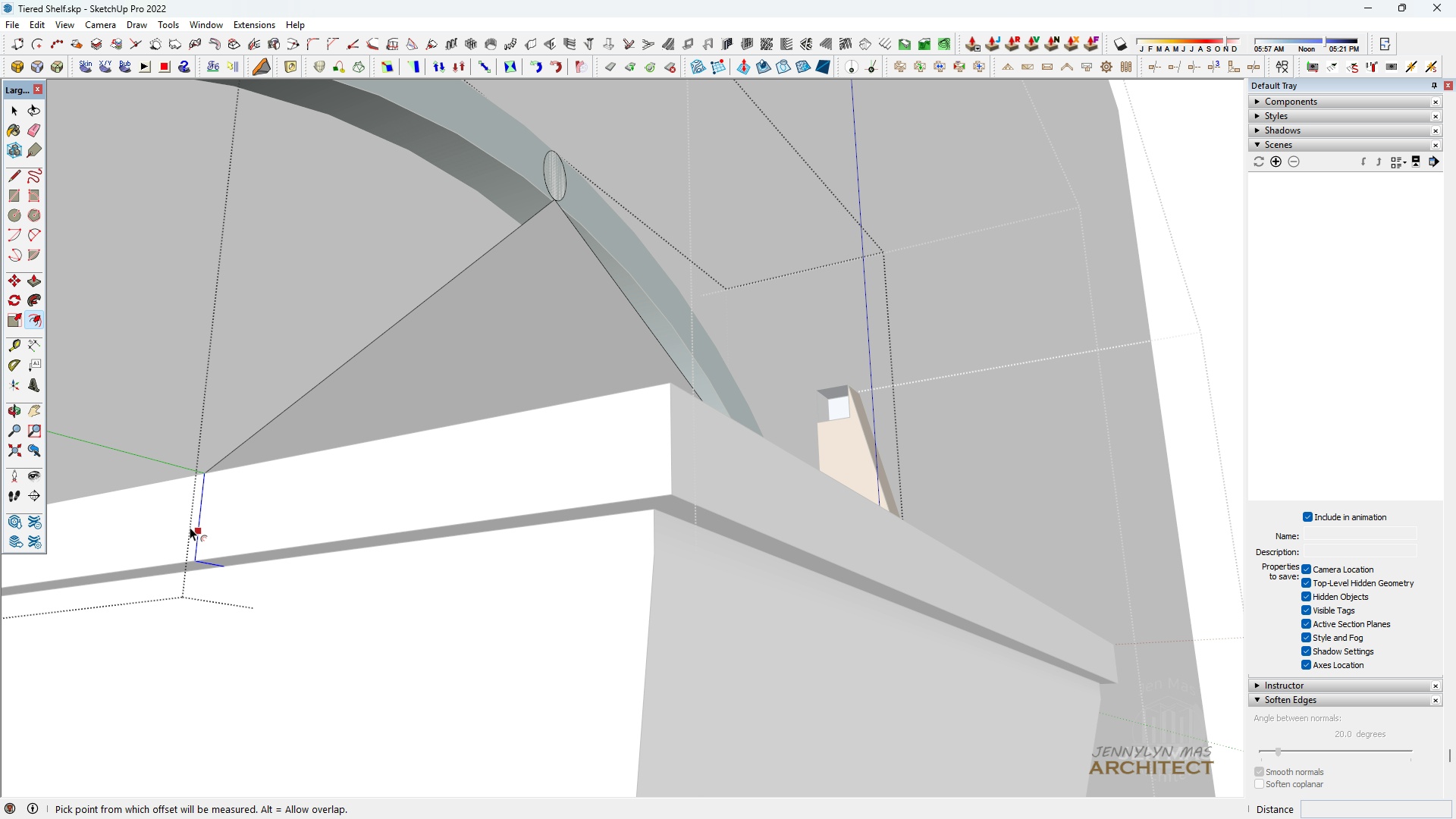 
key(F)
 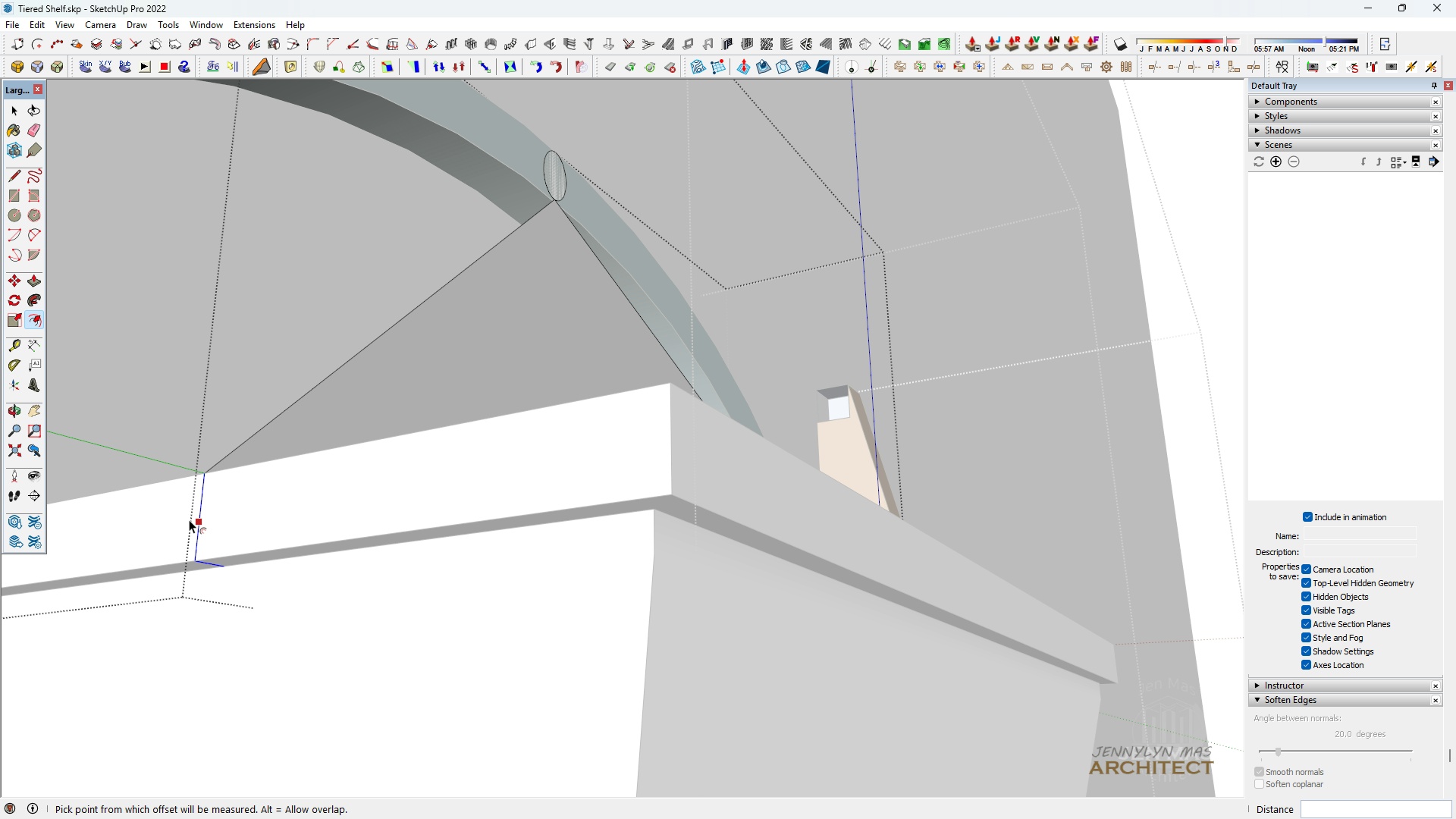 
left_click([189, 519])
 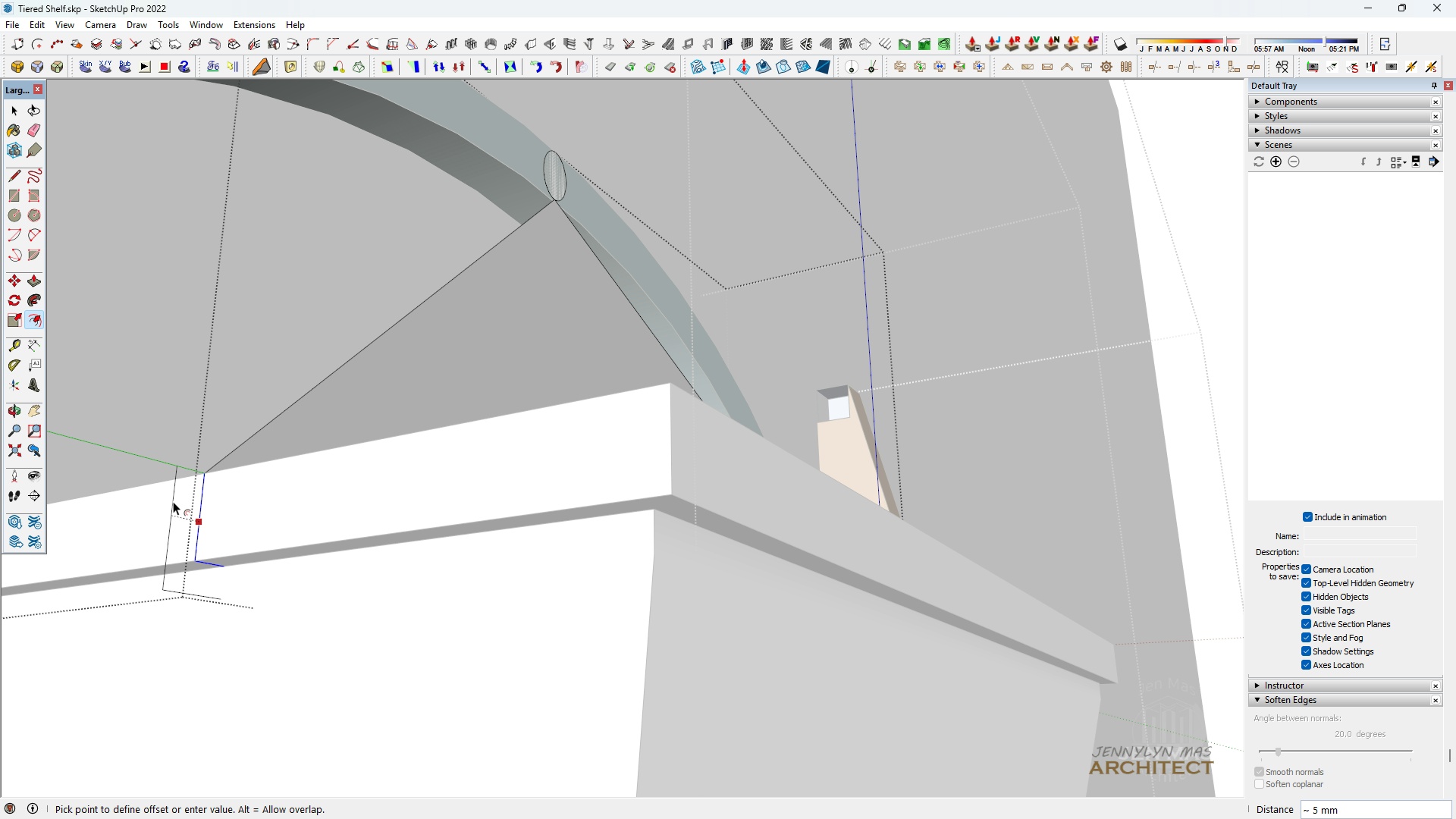 
key(3)
 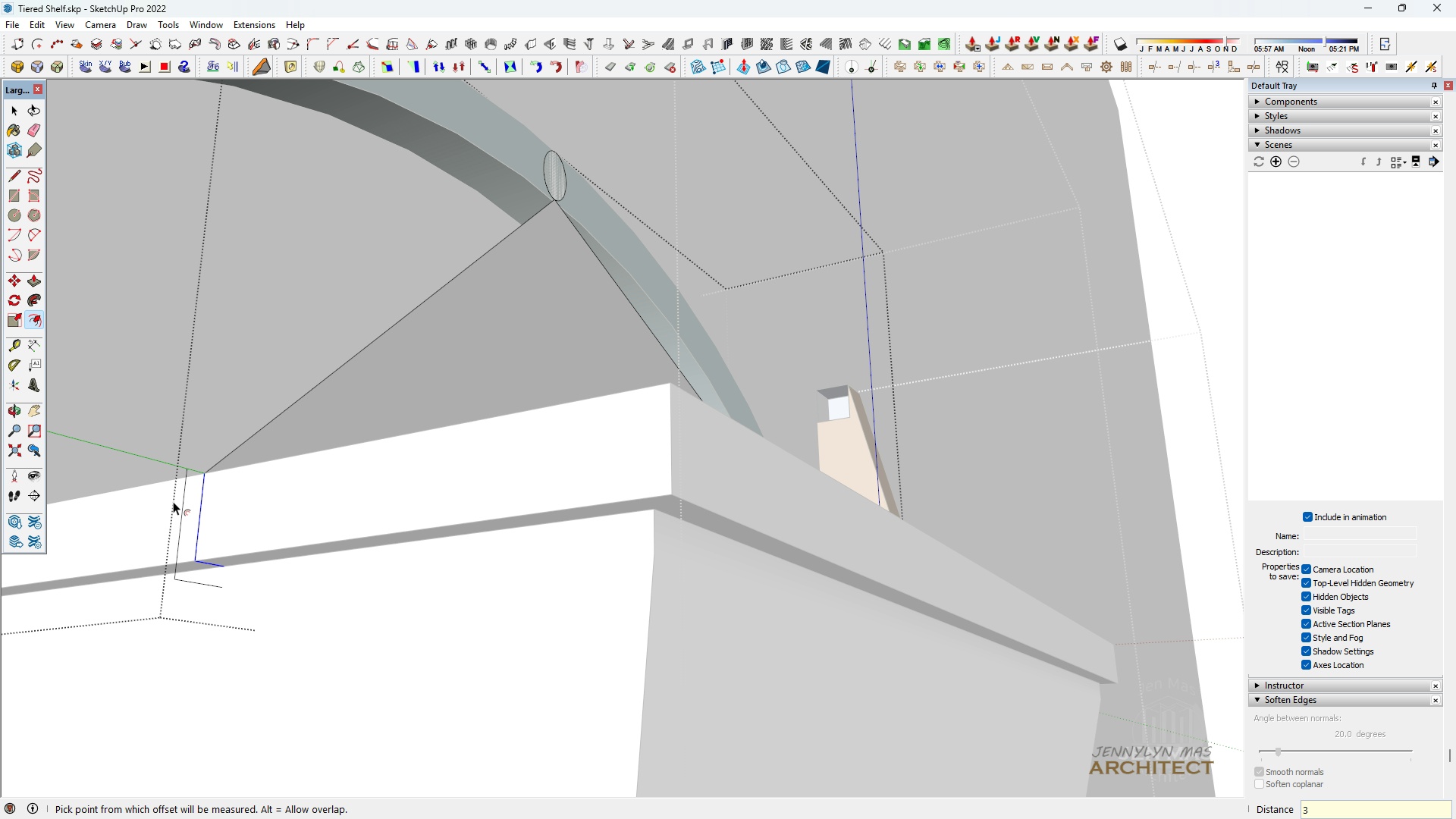 
key(Enter)
 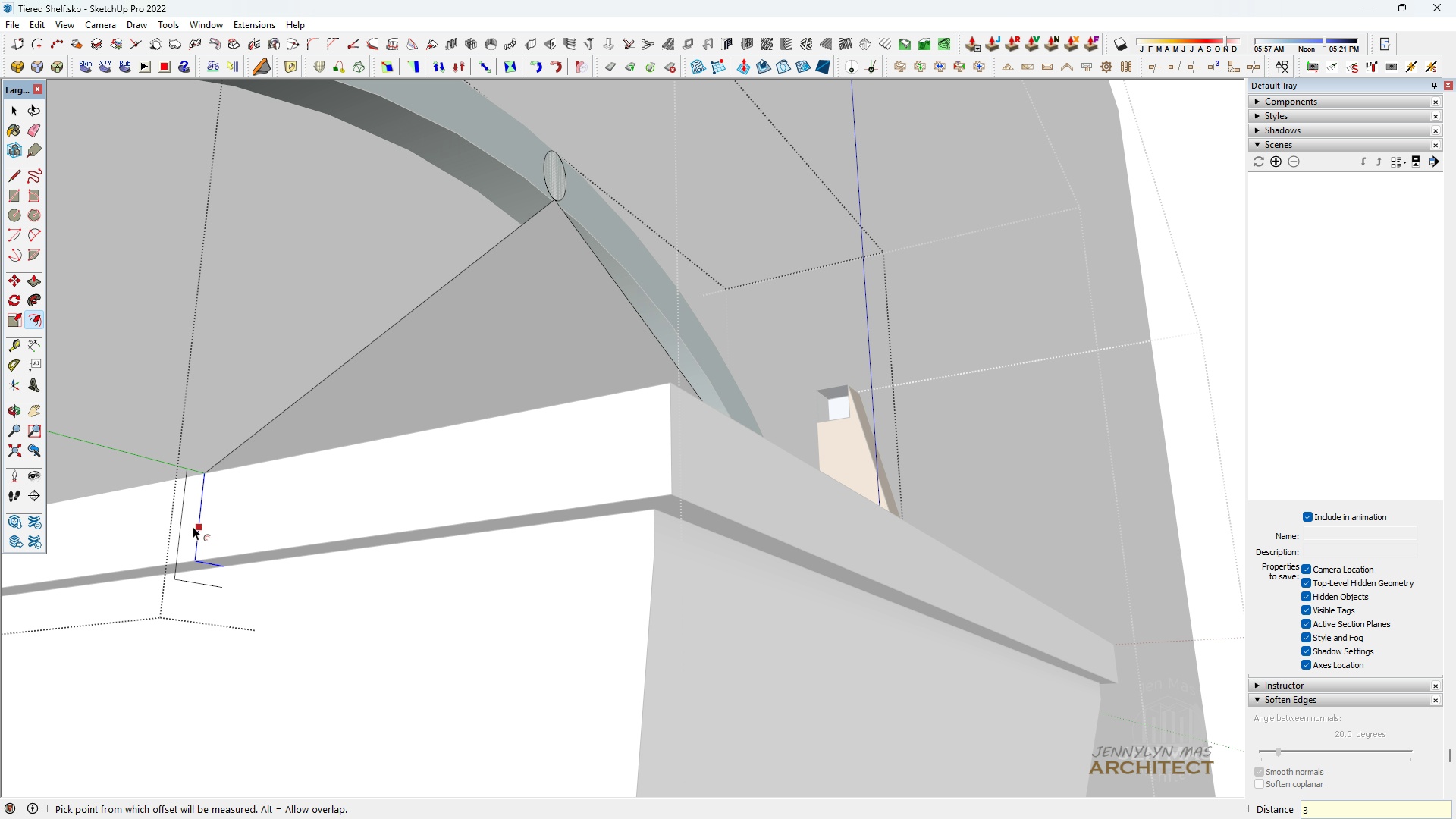 
scroll: coordinate [223, 598], scroll_direction: up, amount: 11.0
 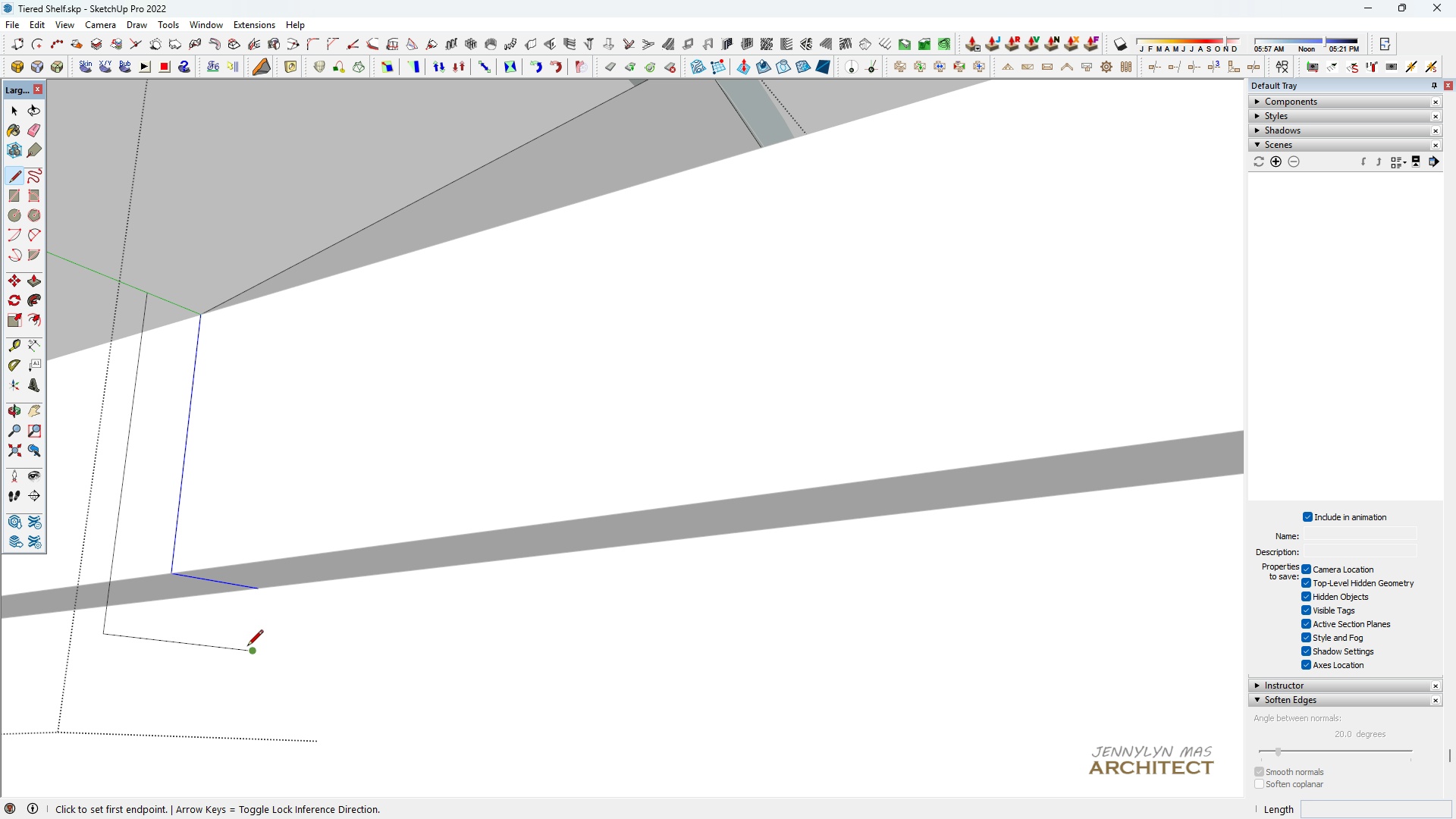 
type( l hh )
 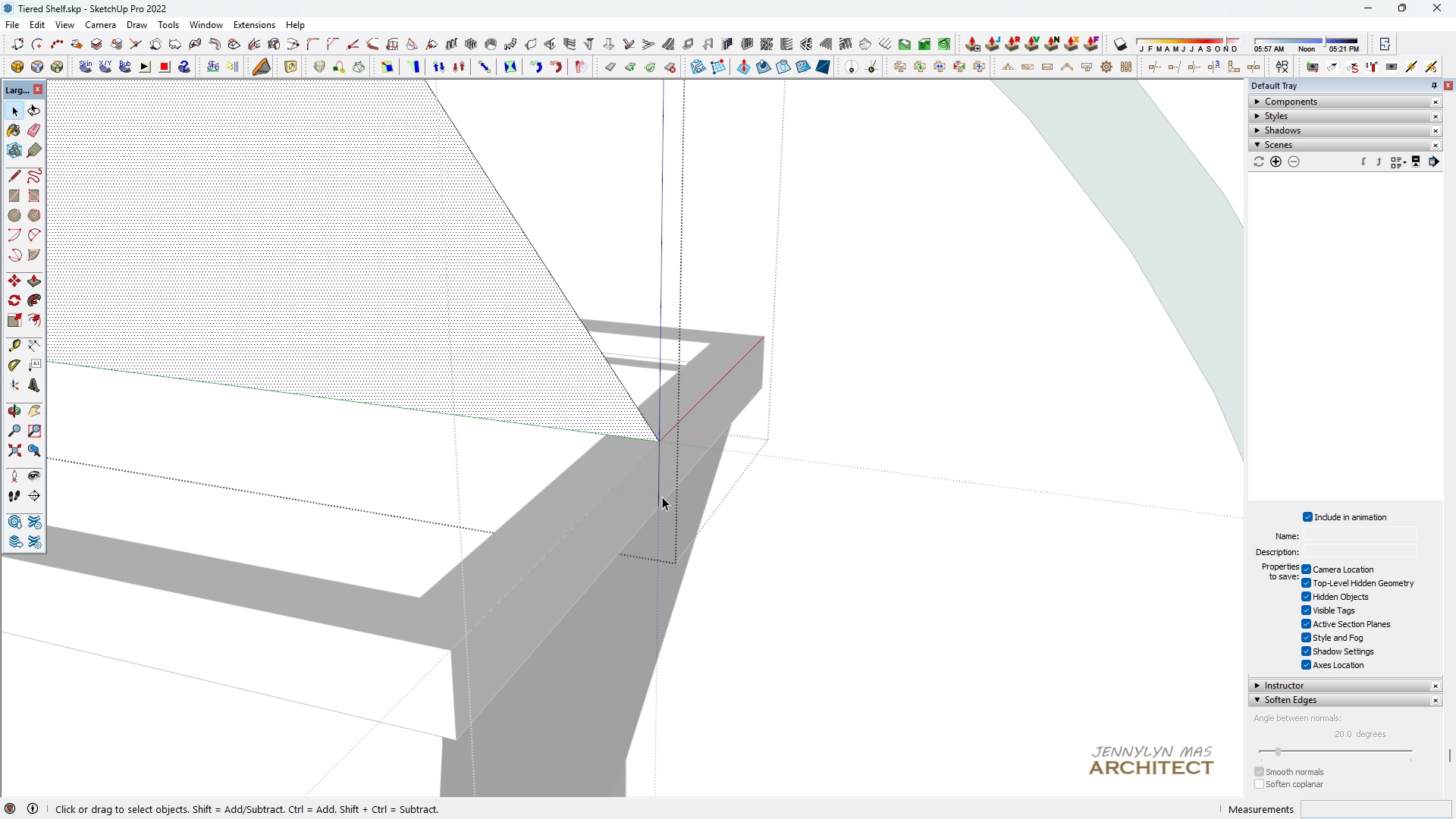 
scroll: coordinate [660, 501], scroll_direction: down, amount: 12.0
 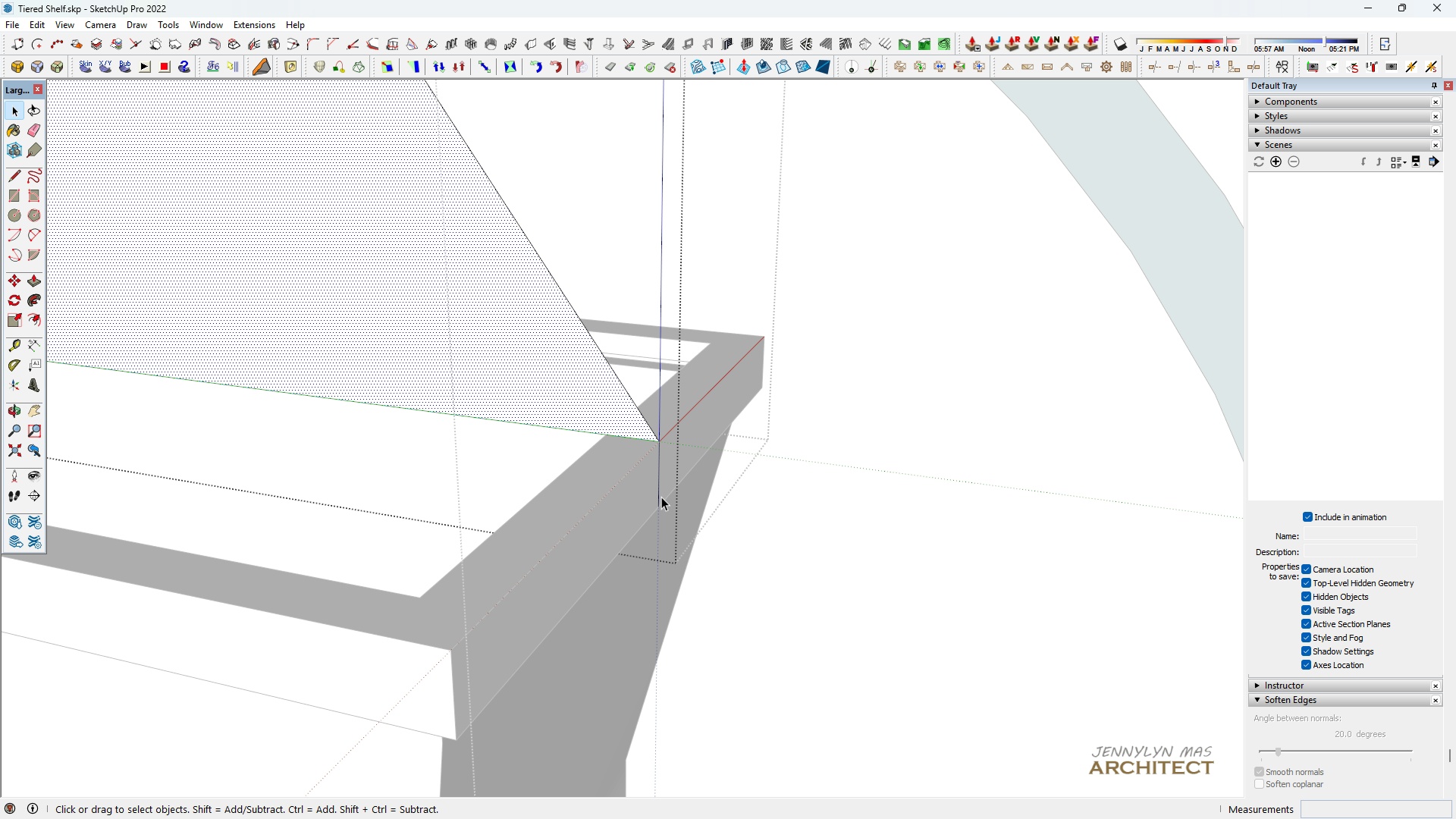 
left_click_drag(start_coordinate=[575, 419], to_coordinate=[564, 433])
 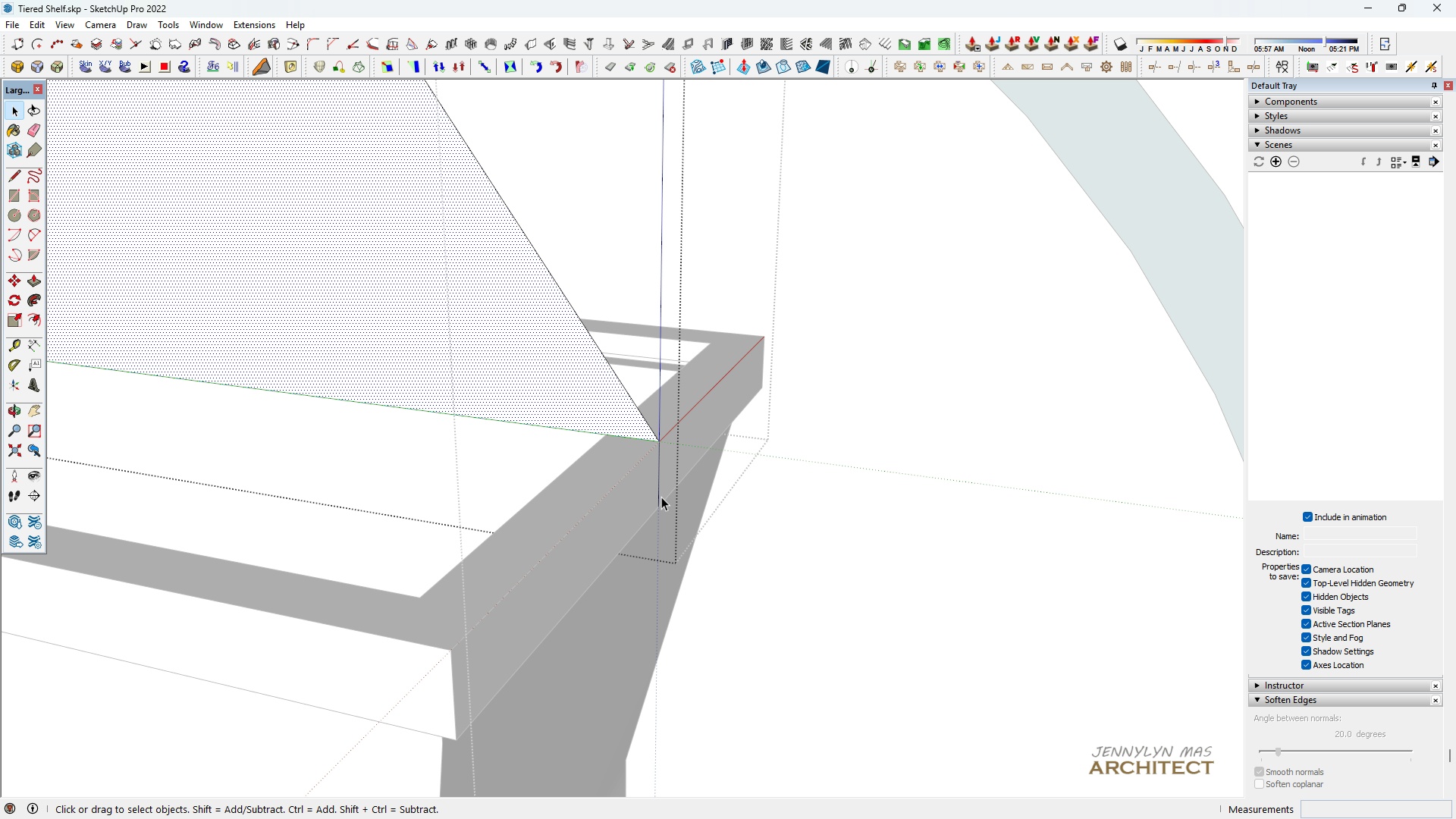 
left_click([661, 497])
 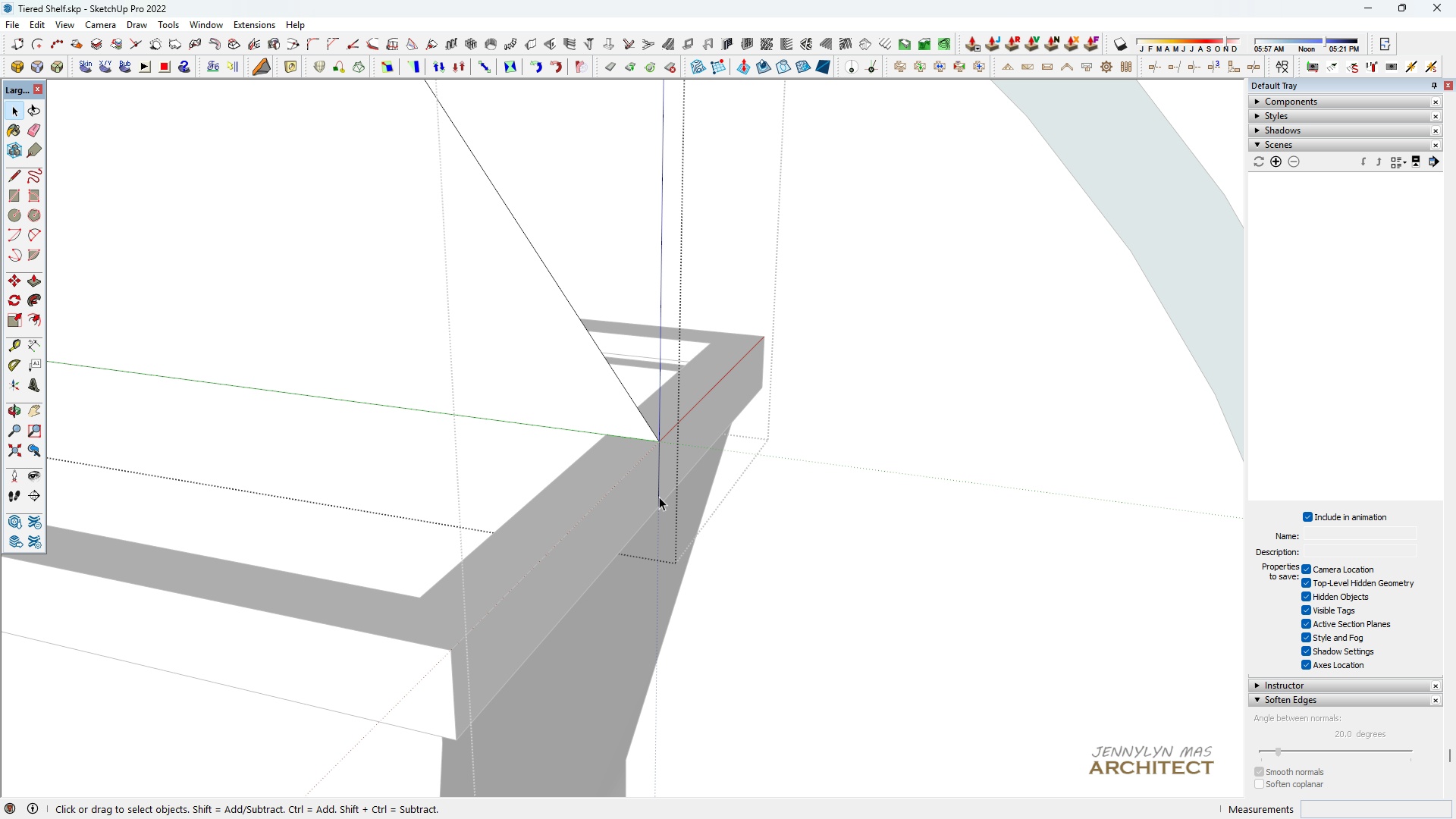 
scroll: coordinate [658, 495], scroll_direction: up, amount: 3.0
 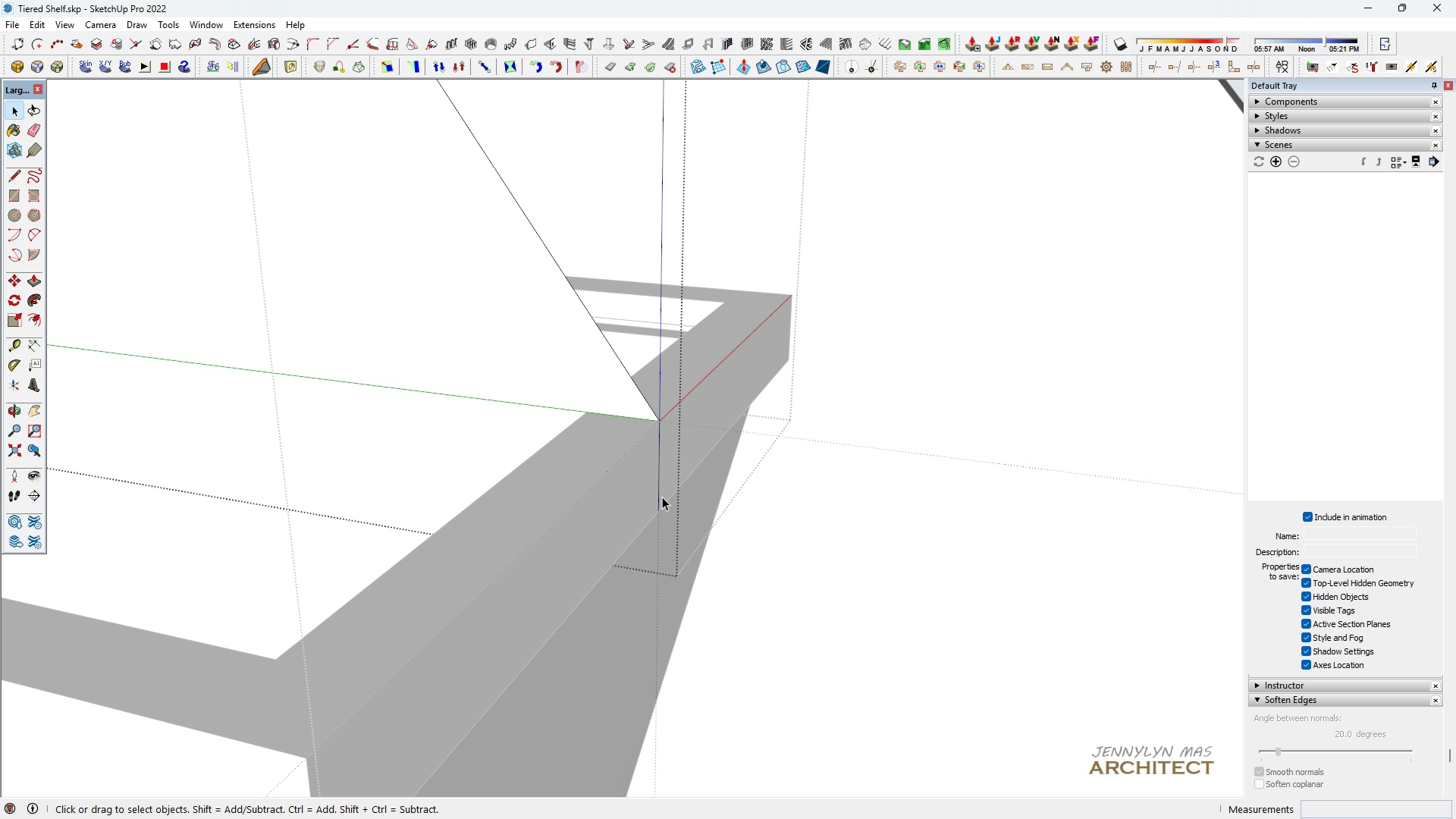 
double_click([662, 497])
 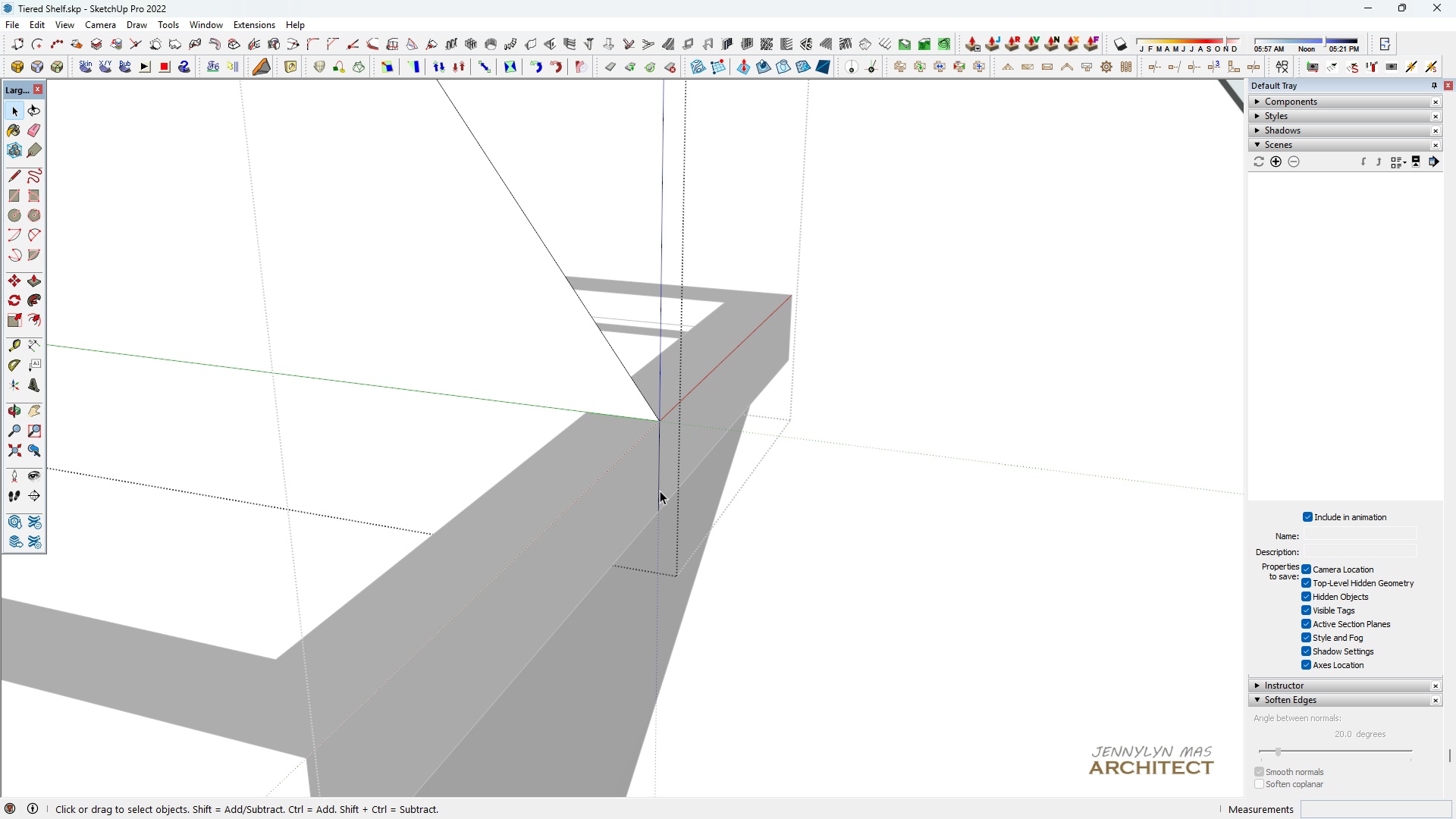 
key(Space)
 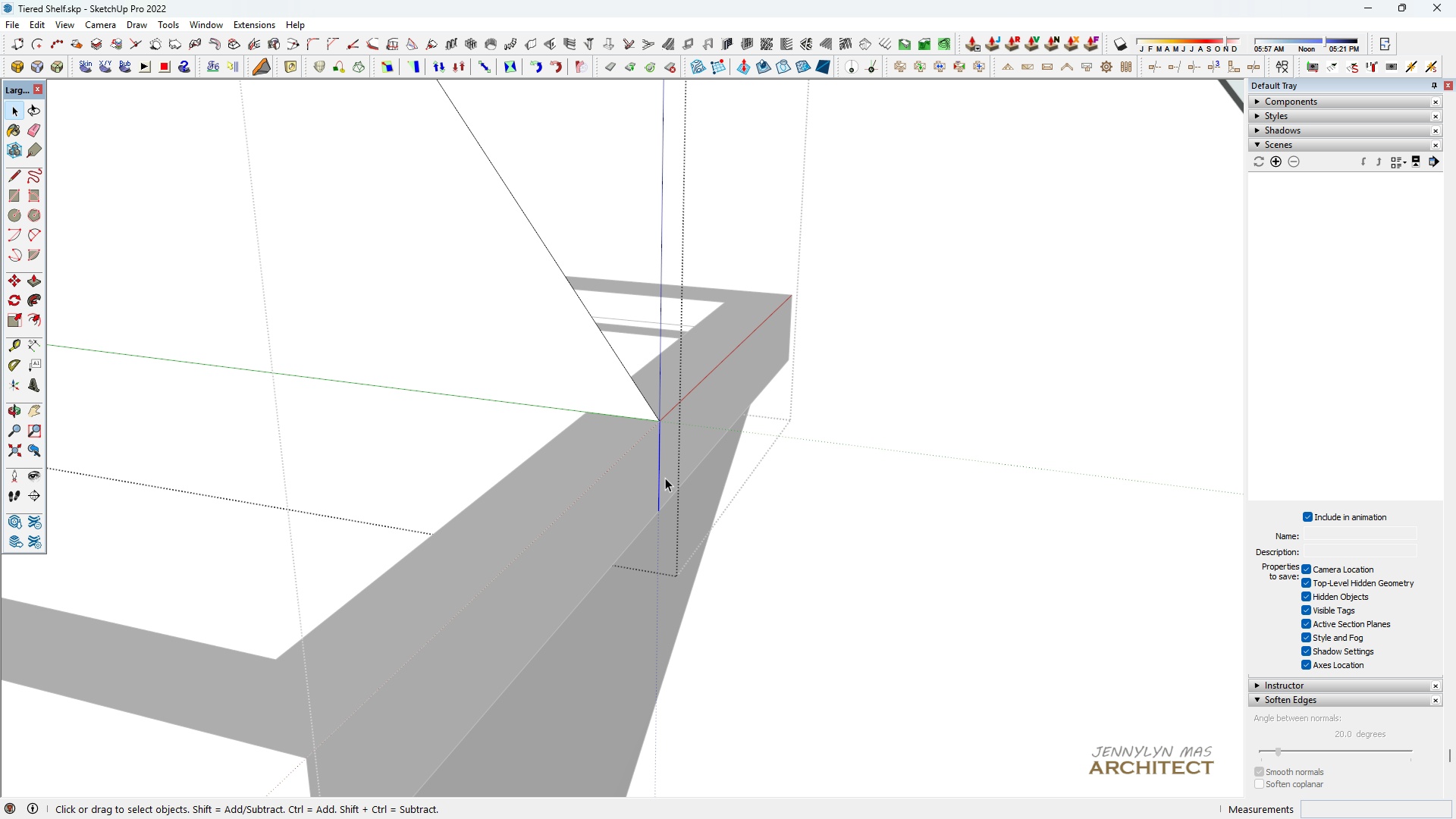 
key(F)
 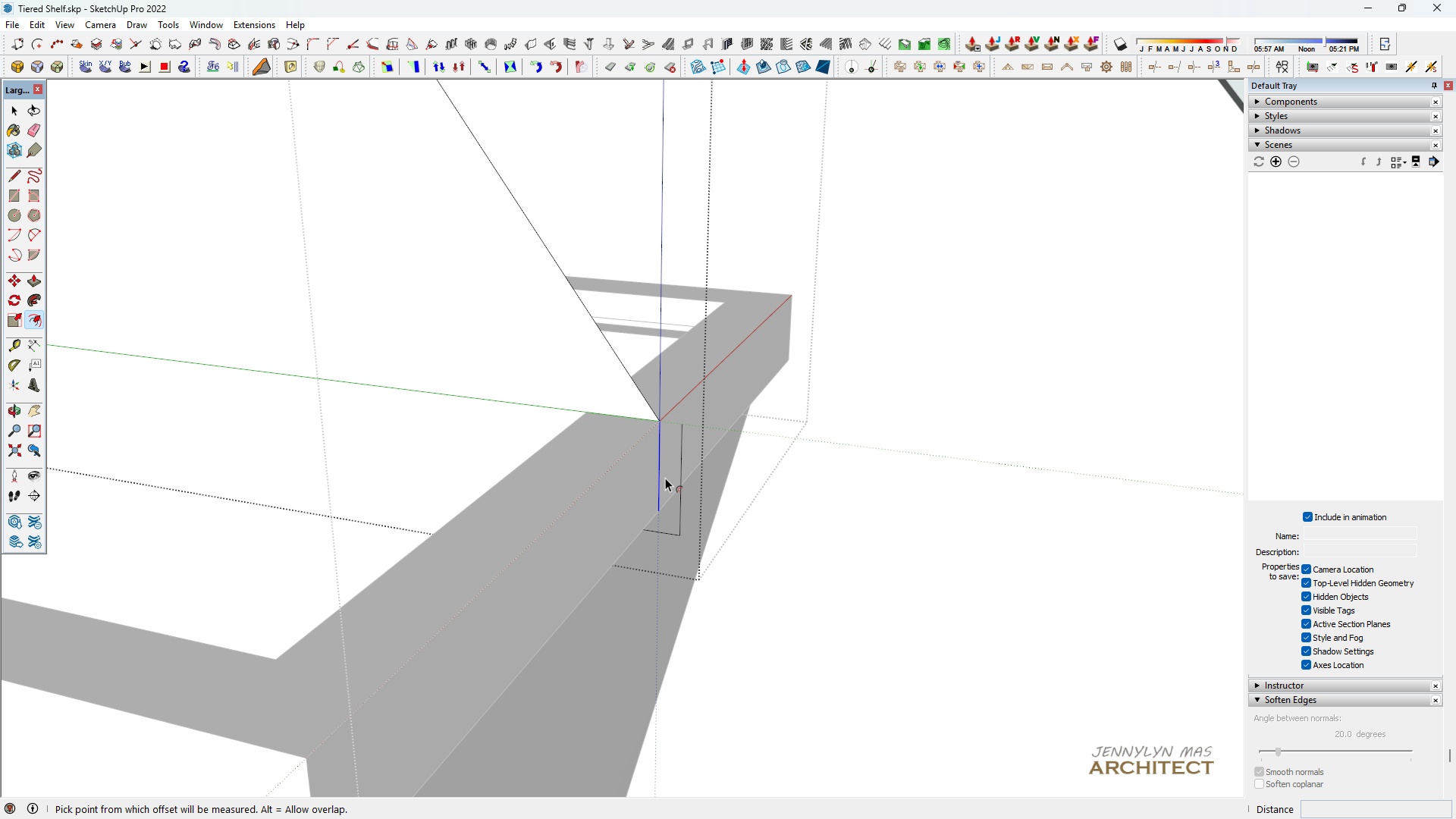 
double_click([665, 478])
 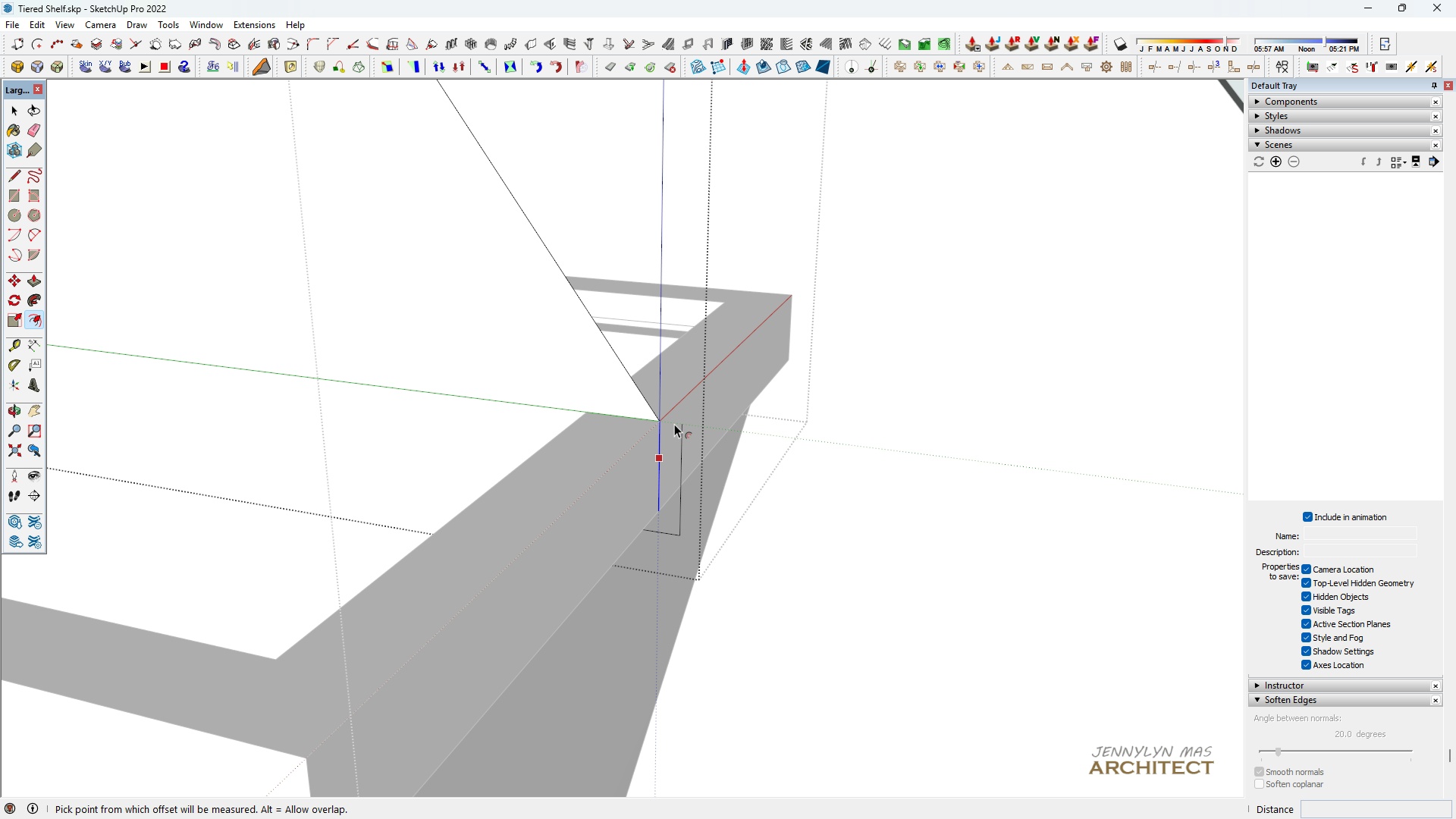 
key(Space)
 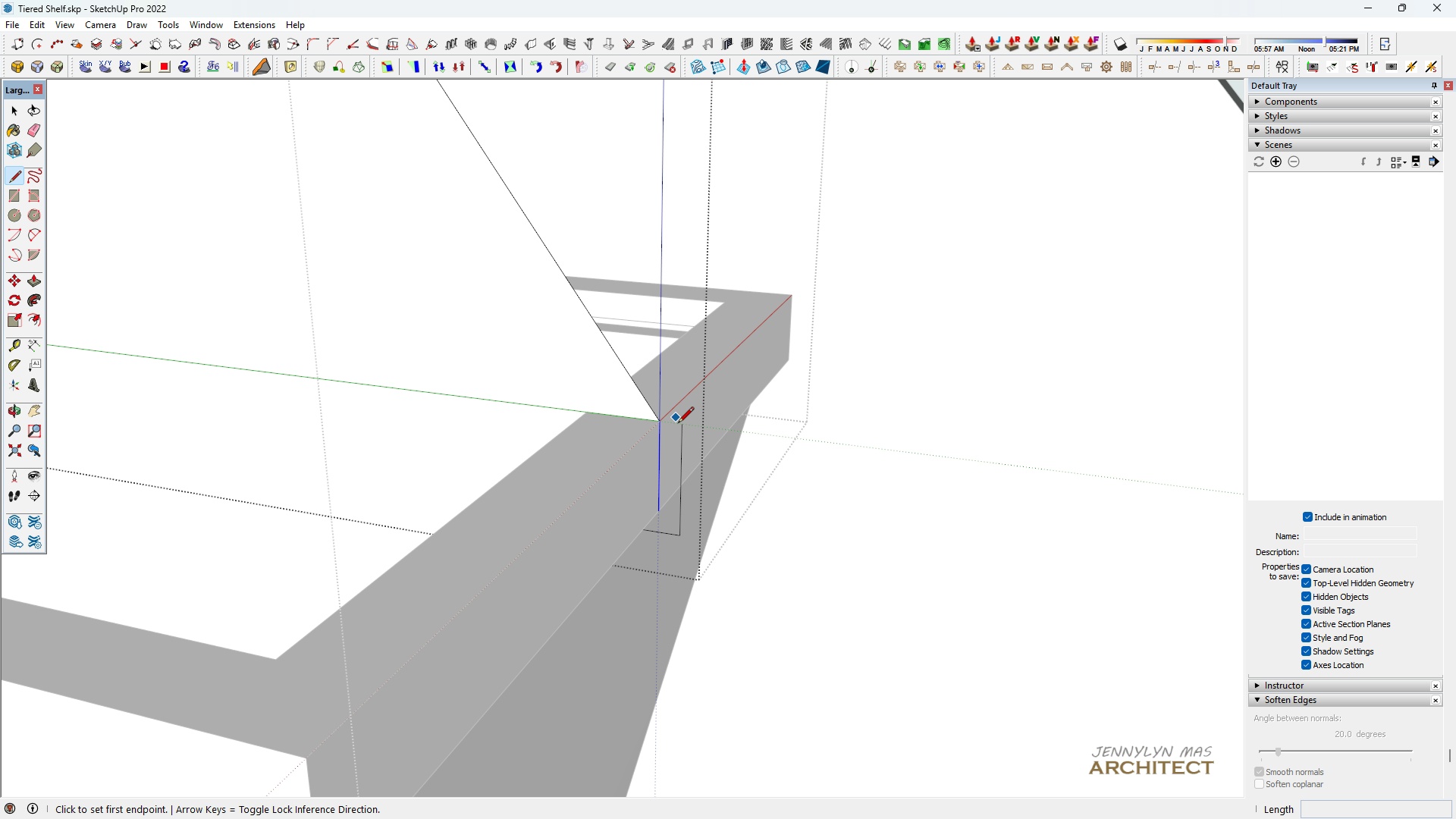 
key(L)
 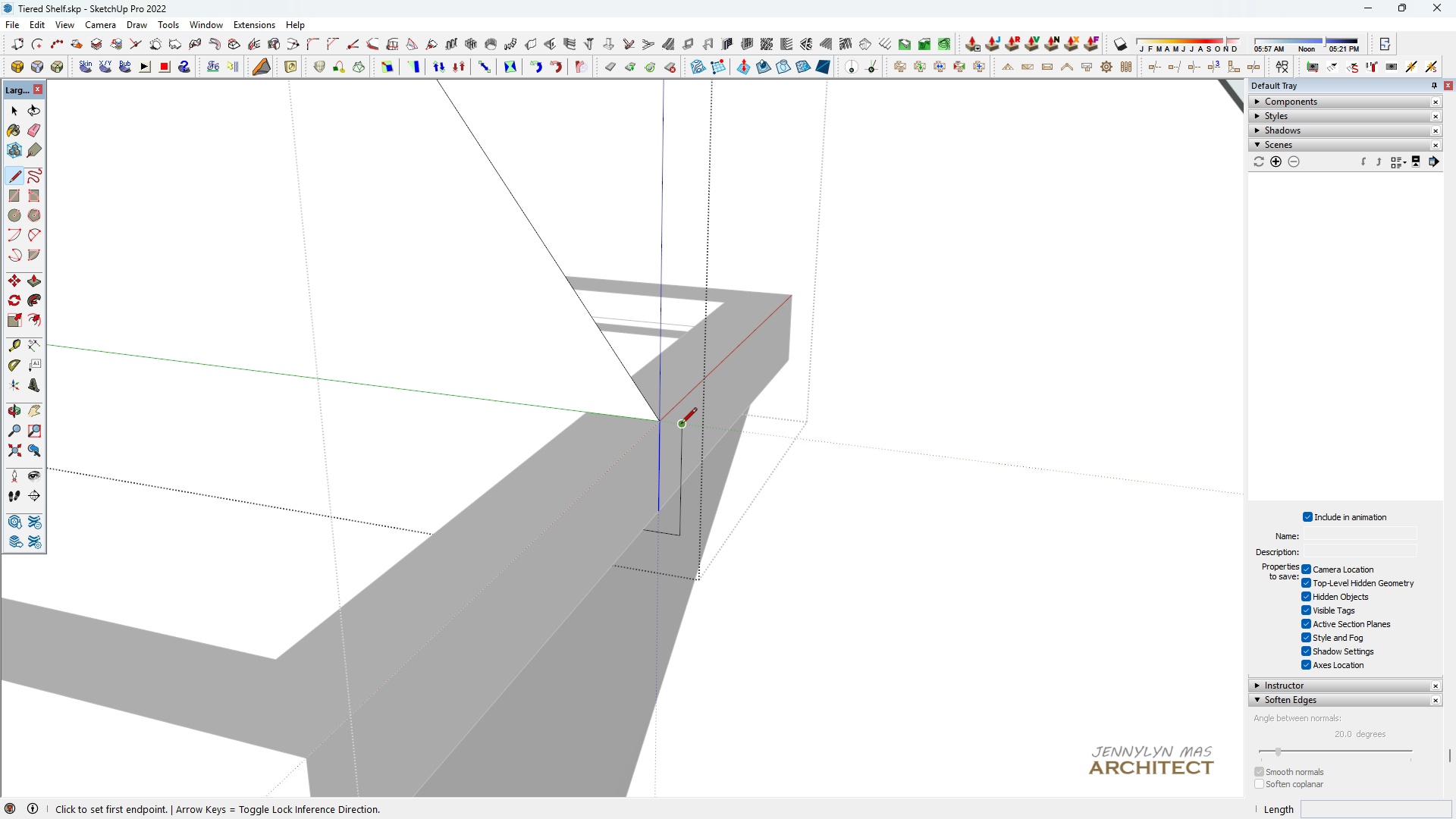 
left_click([681, 425])
 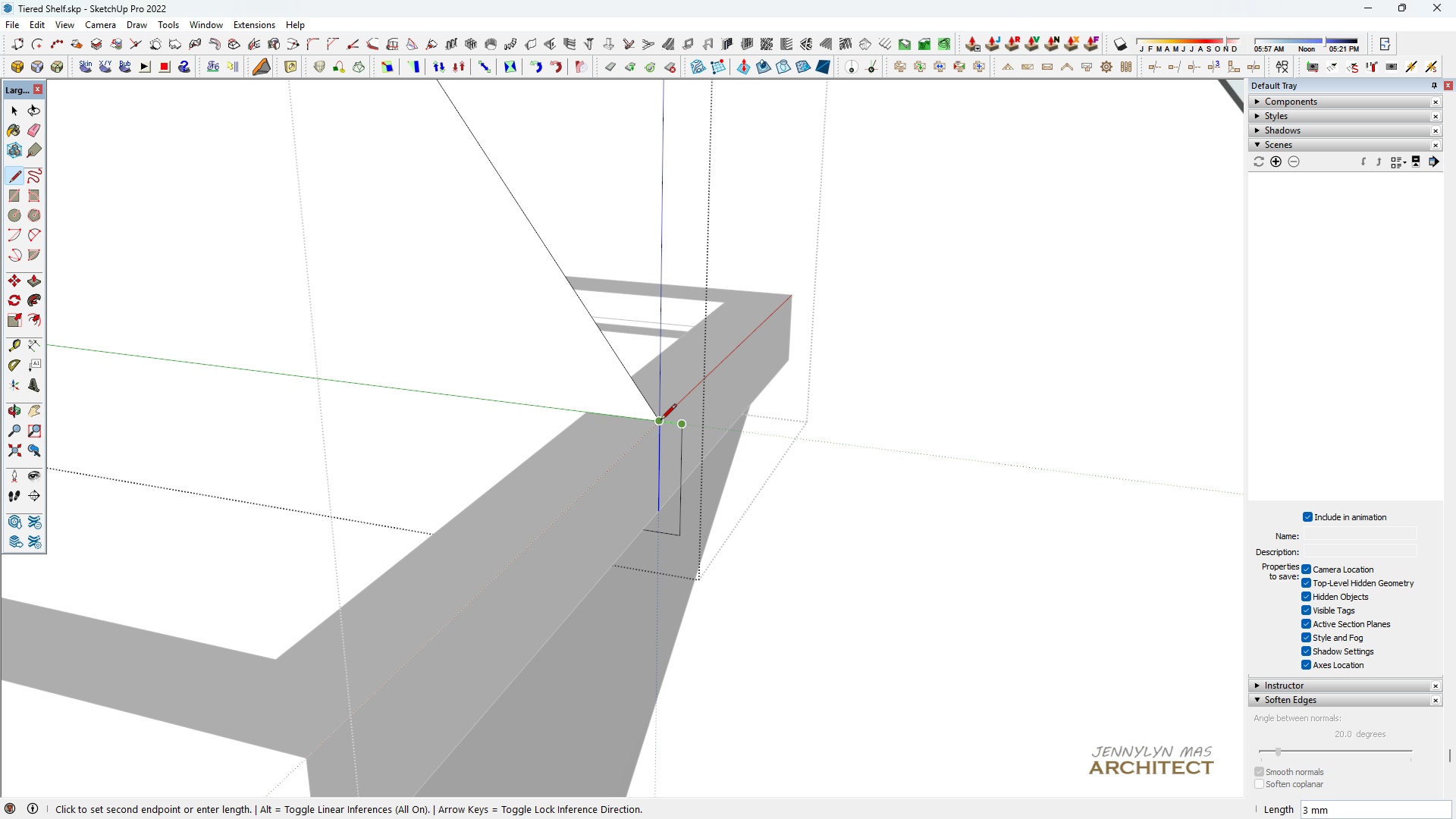 
left_click([660, 420])
 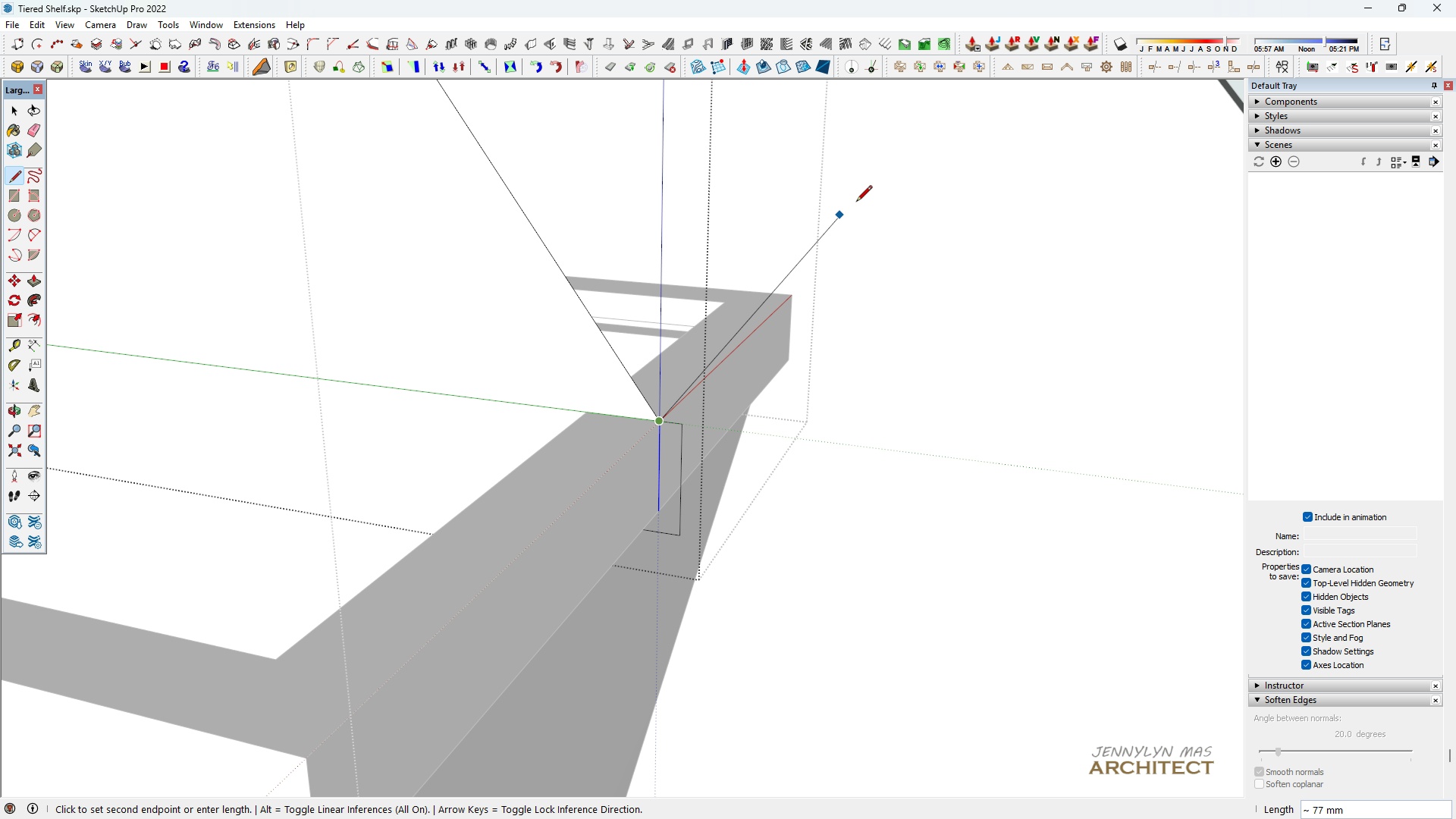 
type( fl)
 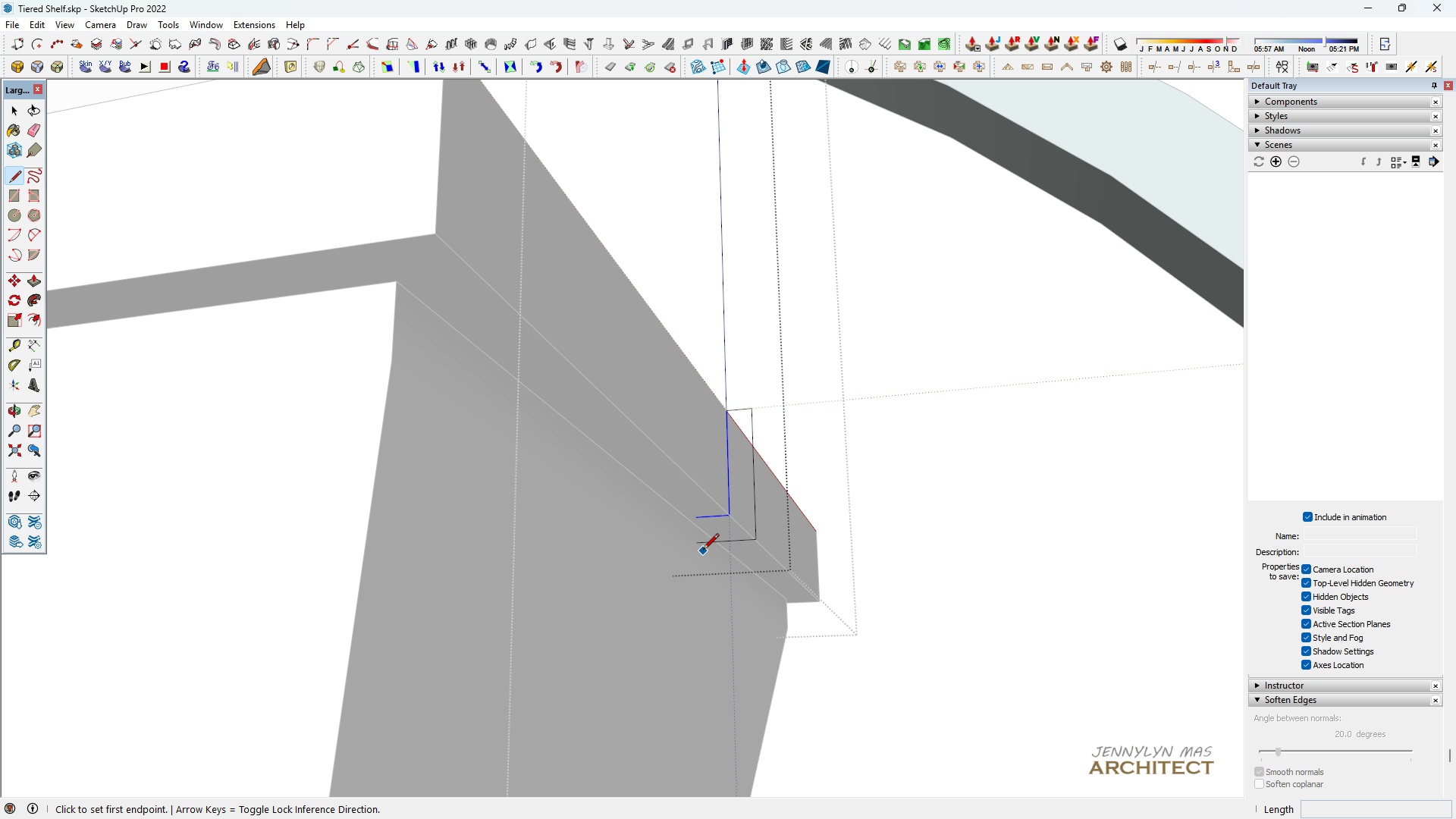 
scroll: coordinate [657, 607], scroll_direction: up, amount: 3.0
 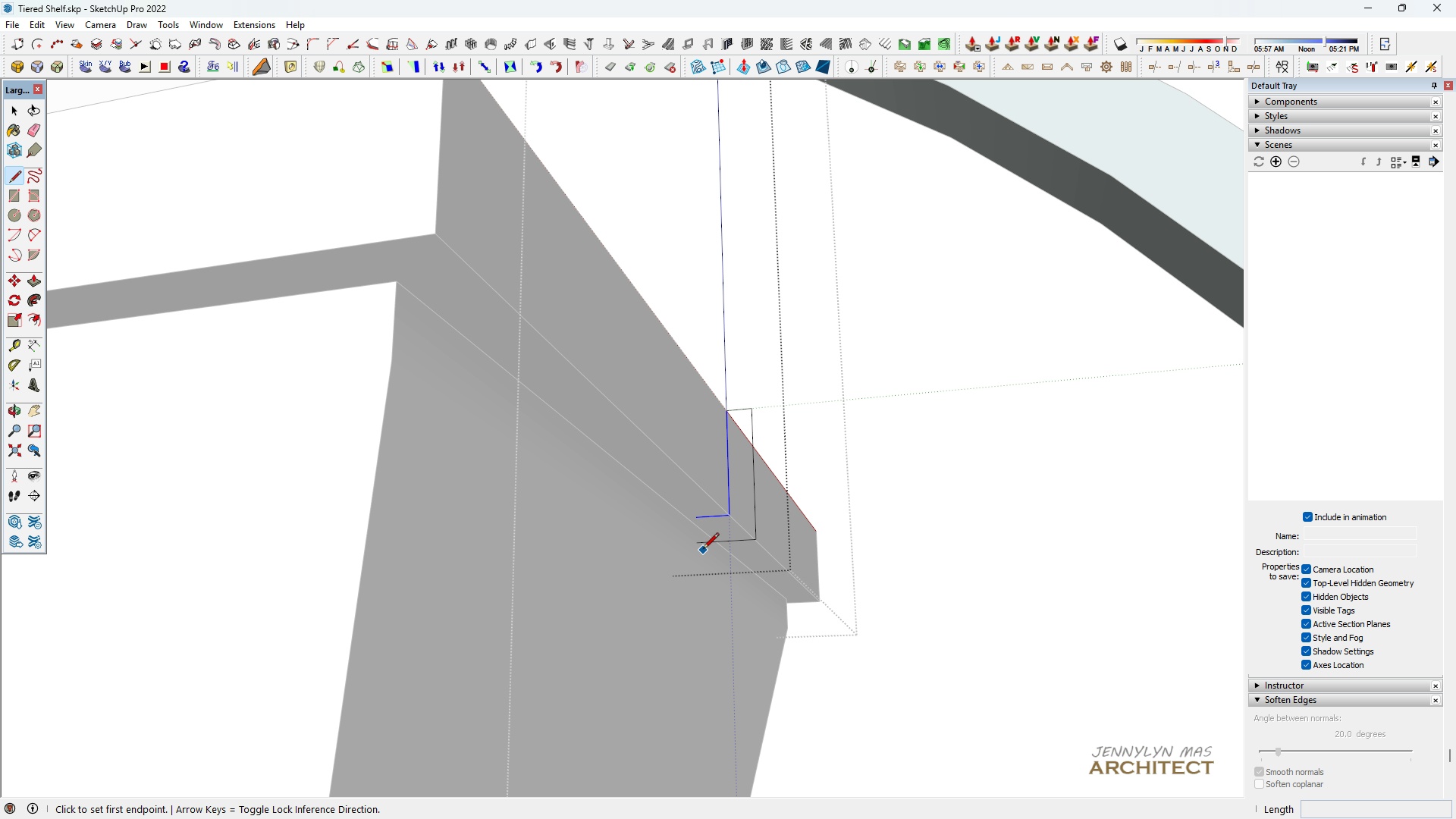 
left_click([703, 549])
 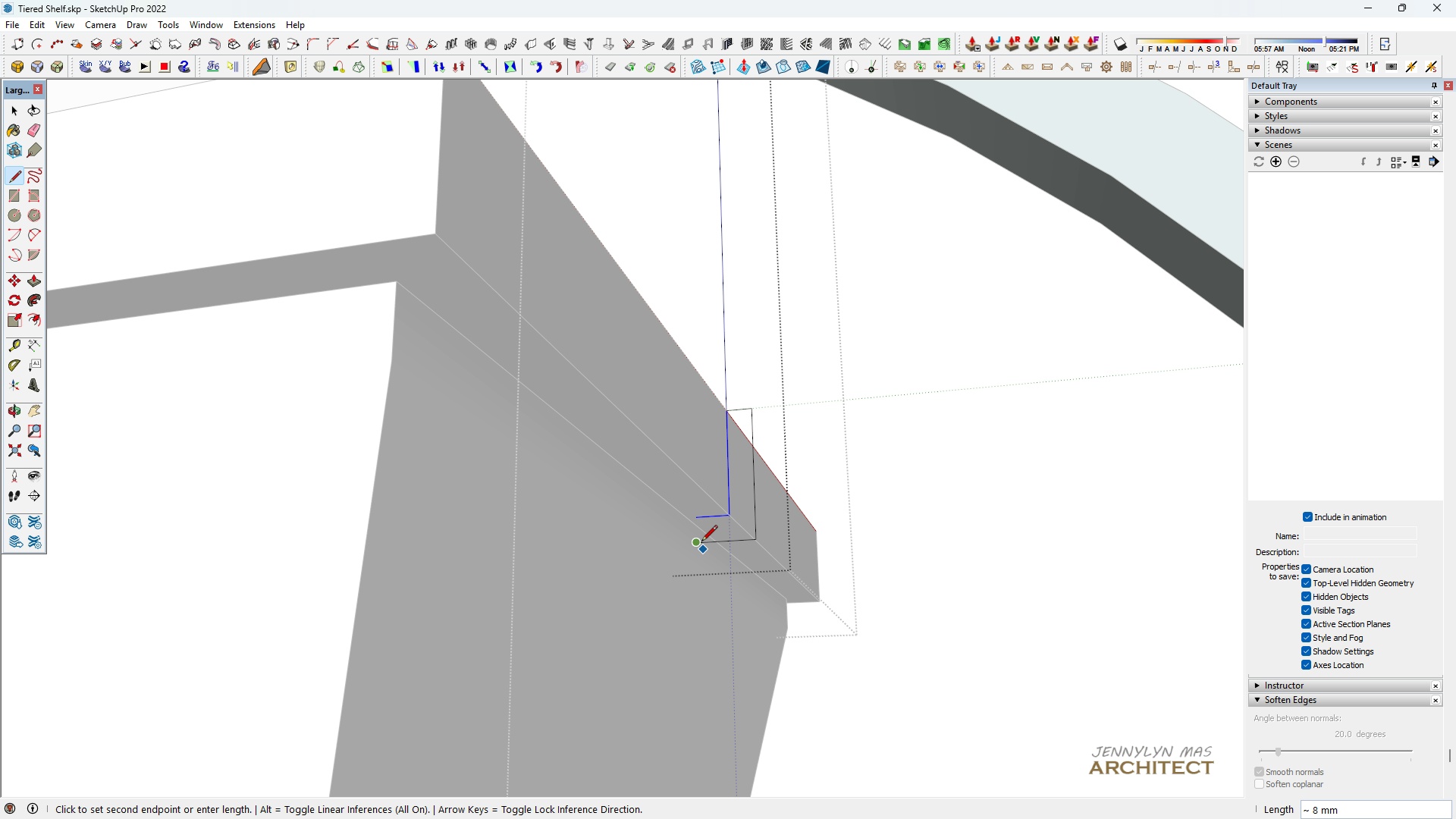 
key(L)
 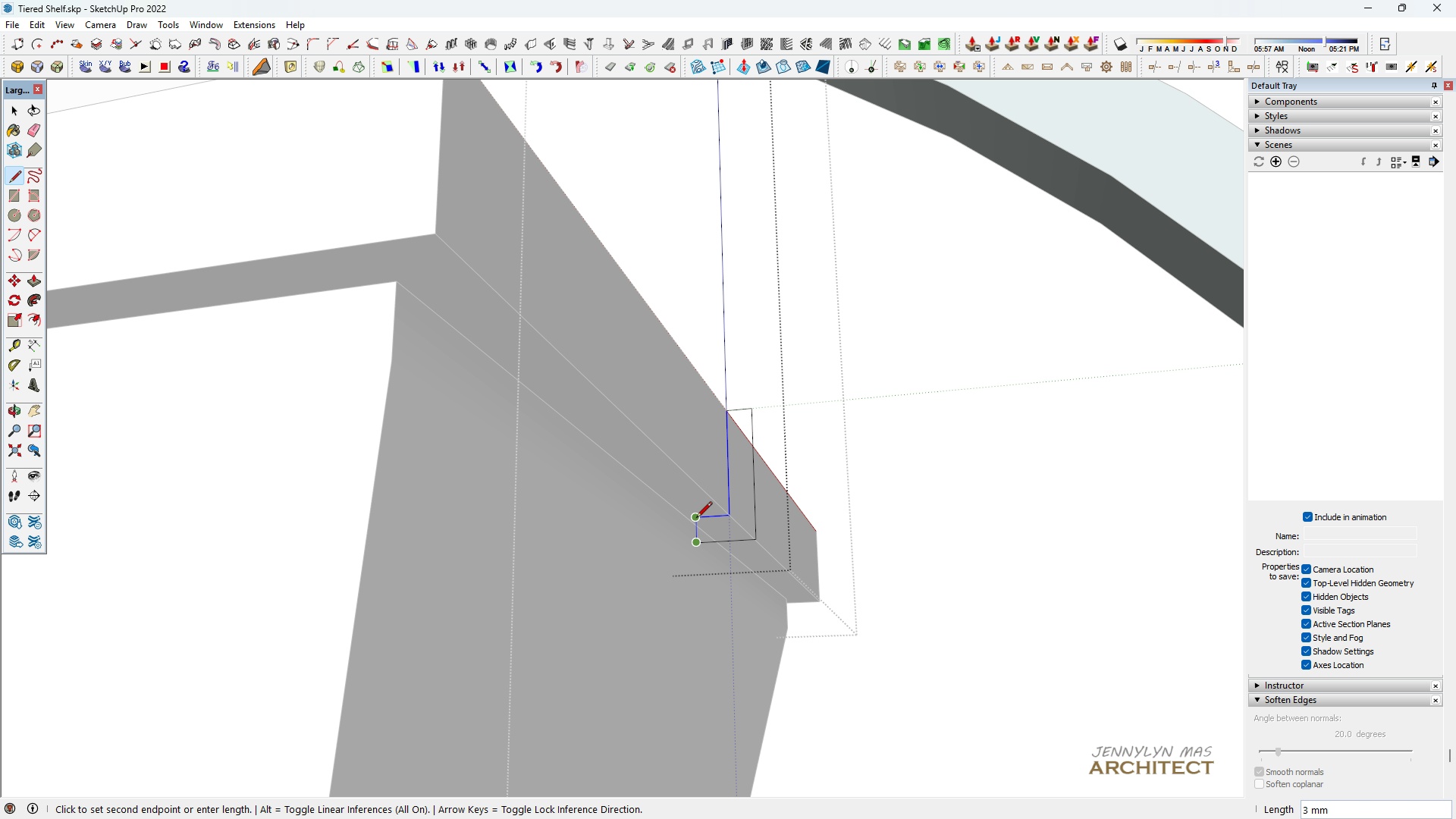 
left_click([696, 519])
 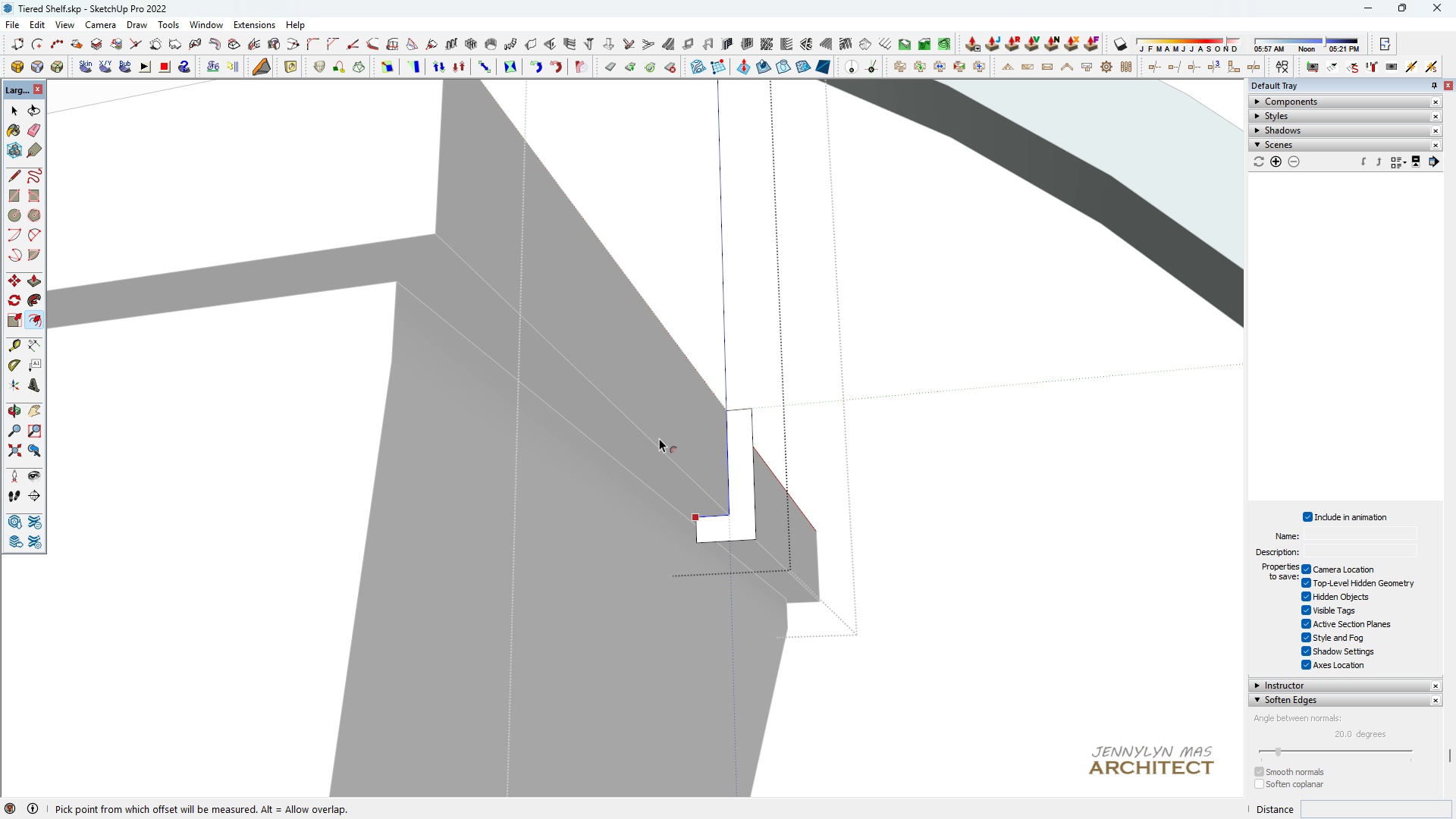 
key(F)
 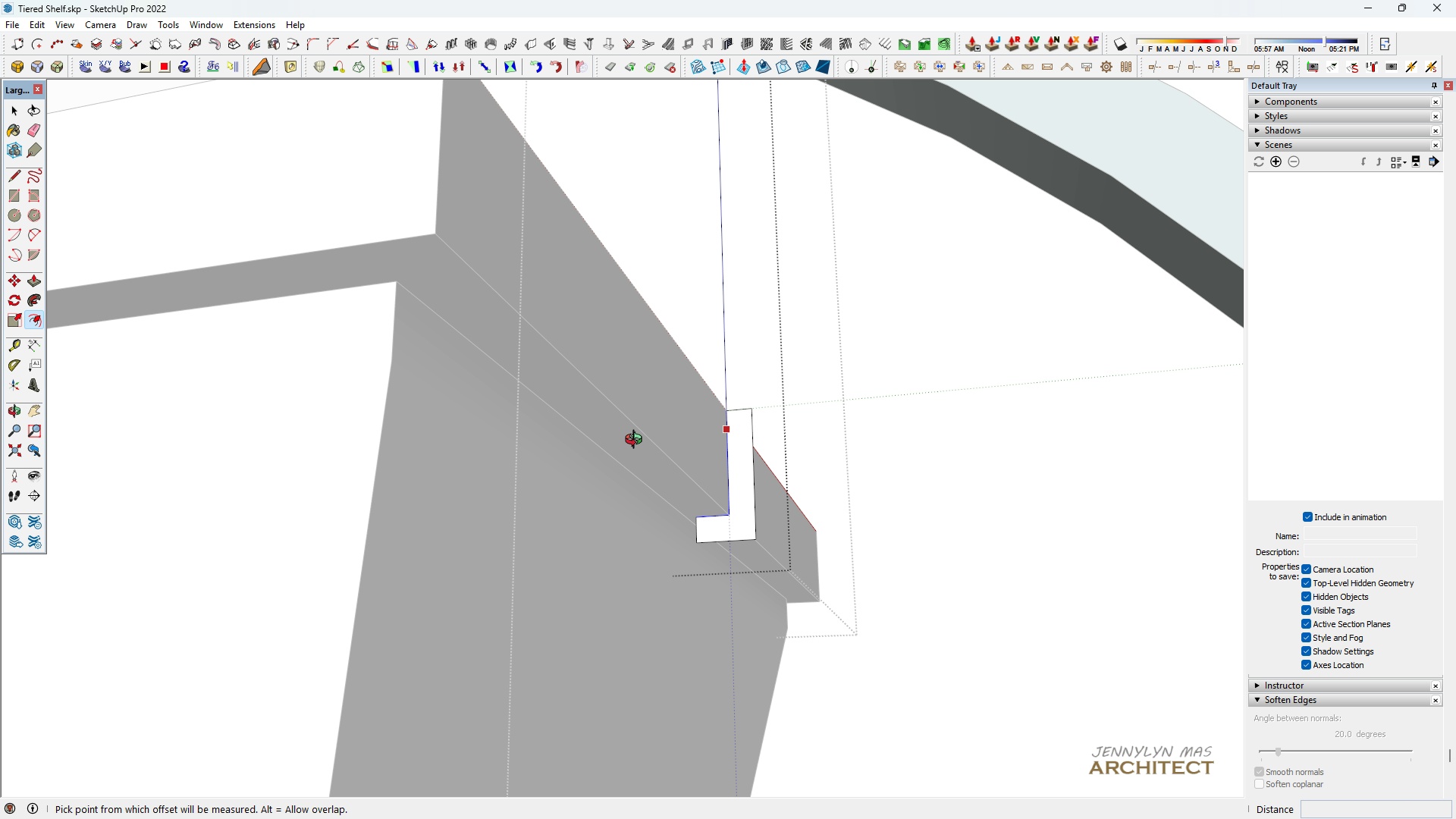 
scroll: coordinate [607, 450], scroll_direction: down, amount: 5.0
 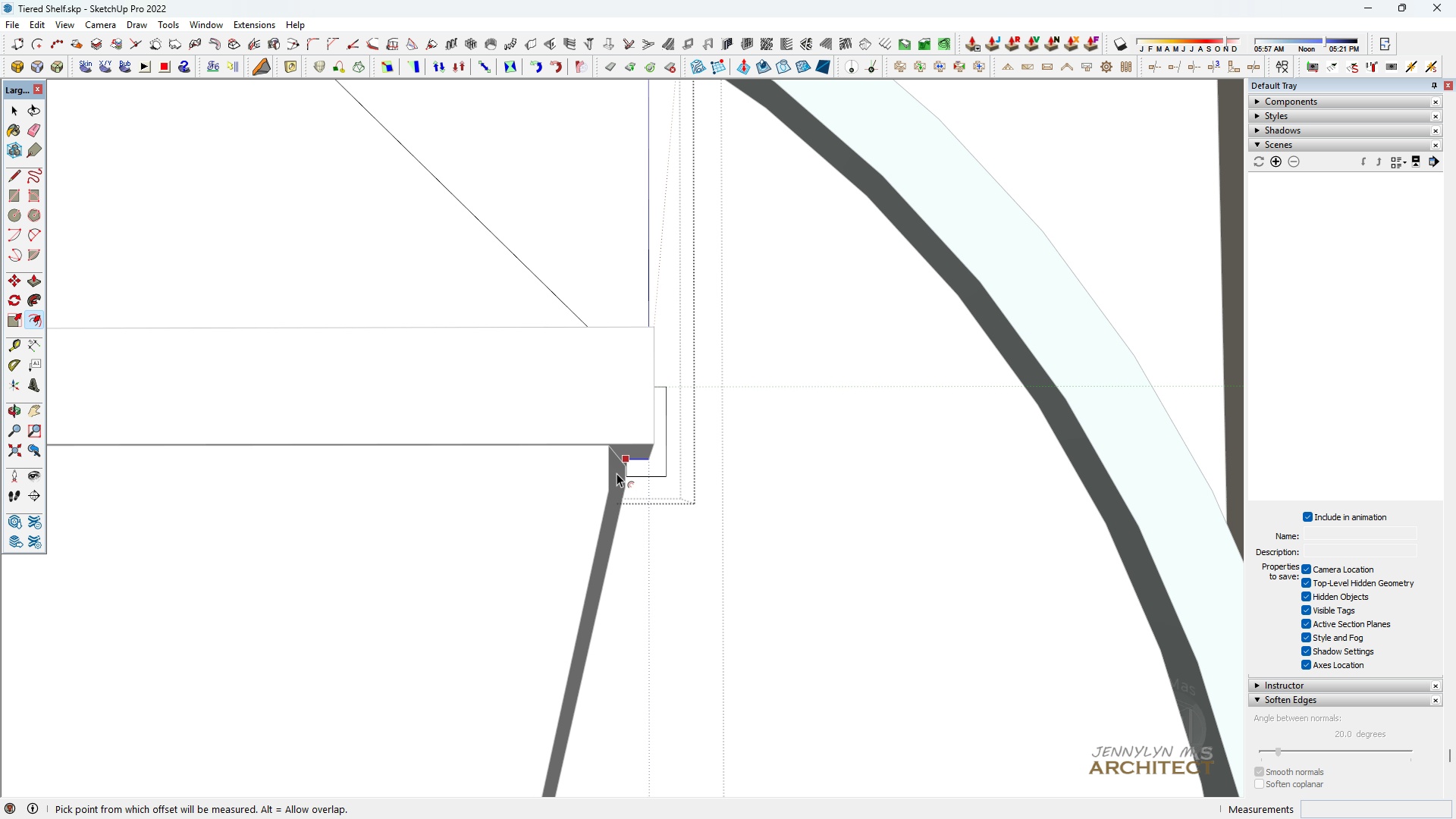 
scroll: coordinate [645, 461], scroll_direction: up, amount: 4.0
 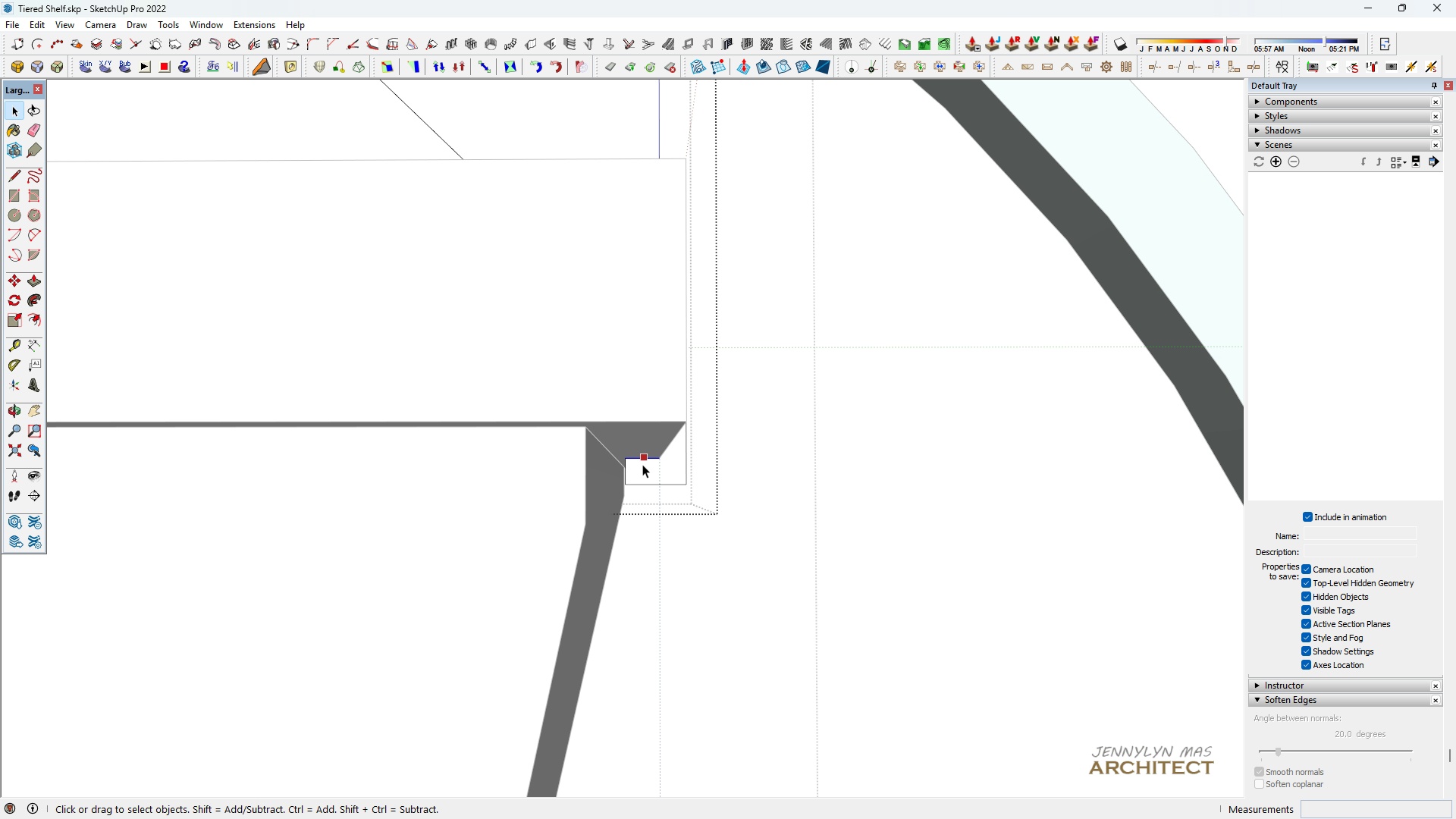 
key(Space)
 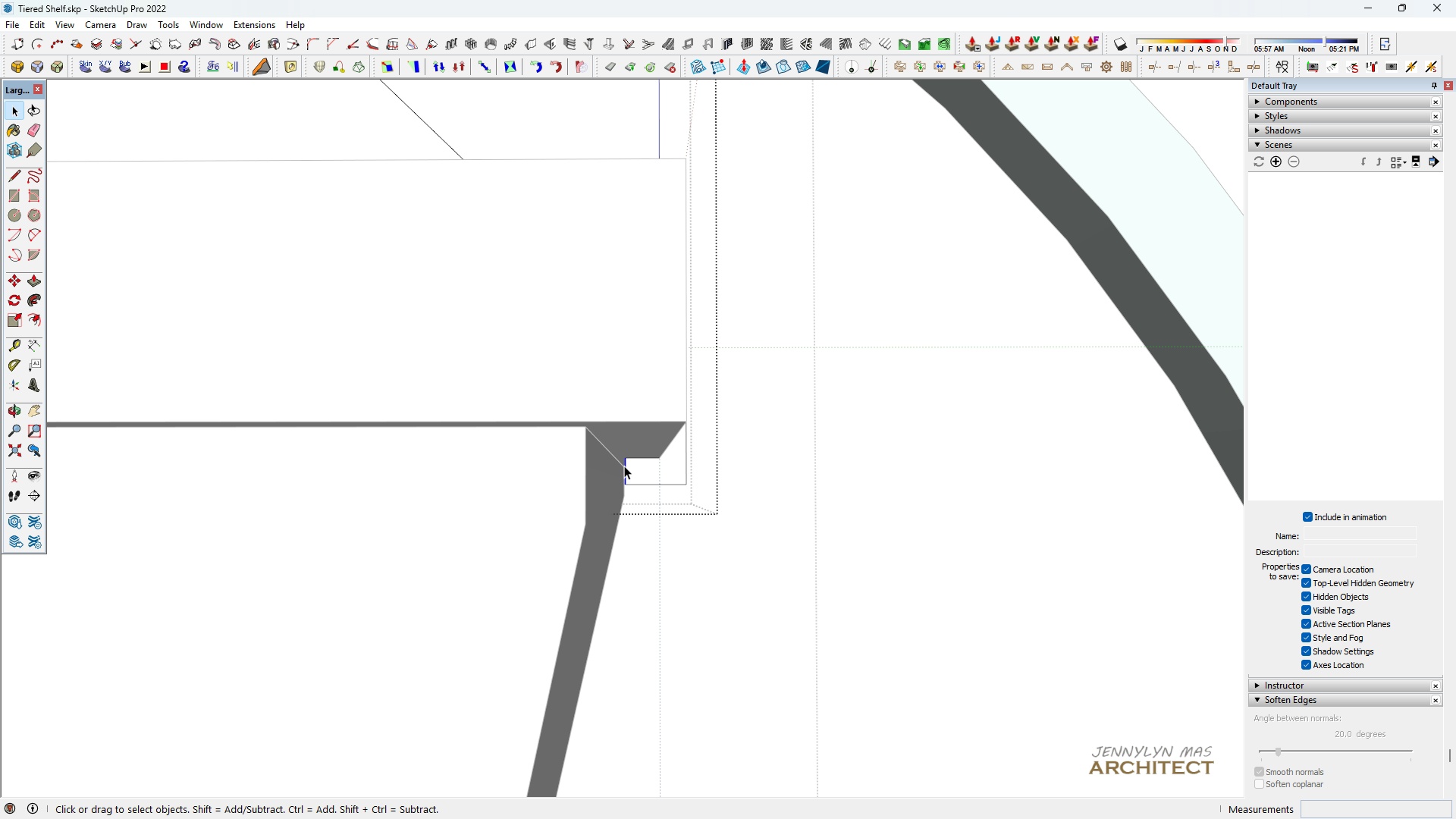 
left_click([624, 466])
 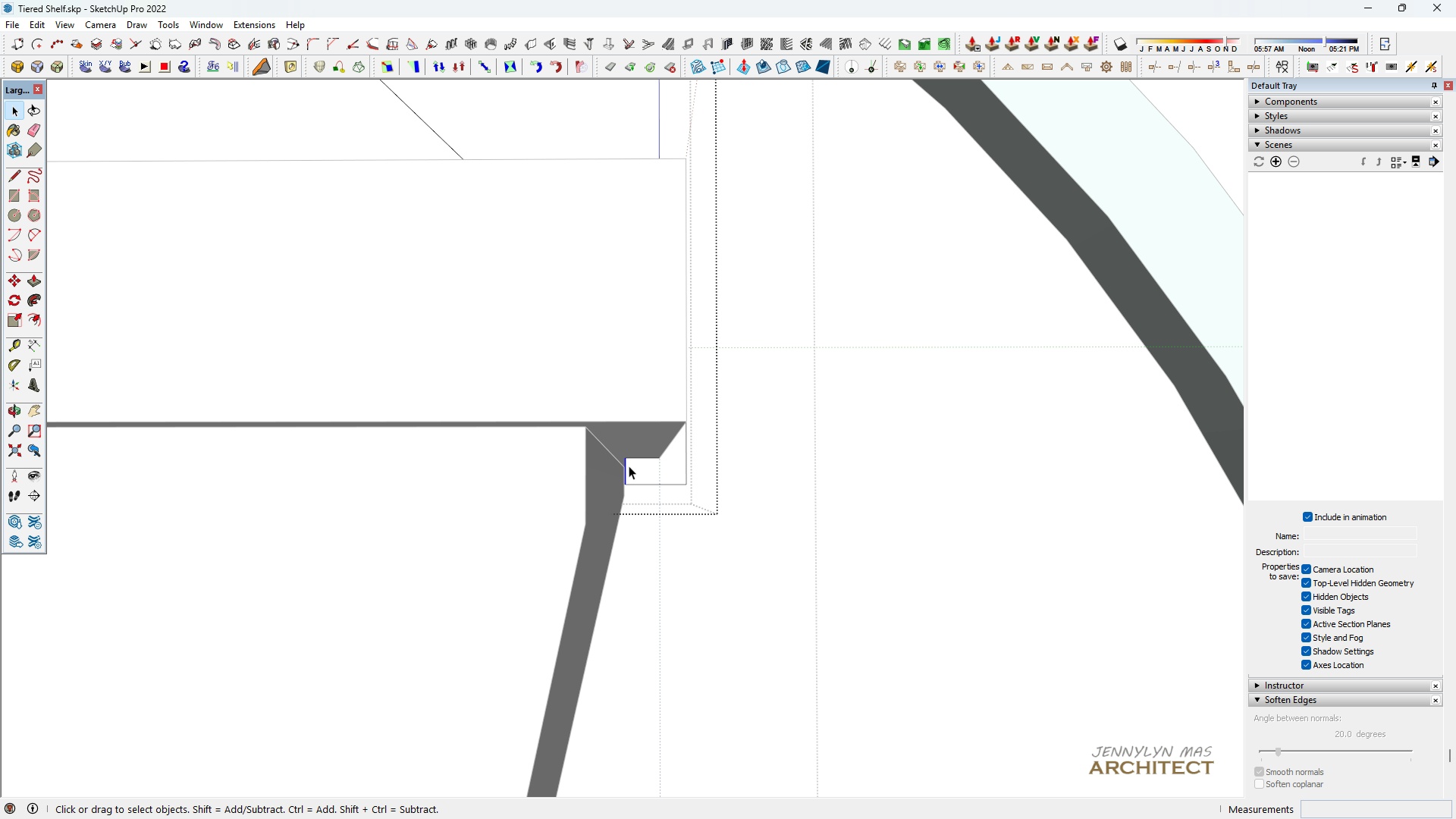 
scroll: coordinate [629, 465], scroll_direction: up, amount: 6.0
 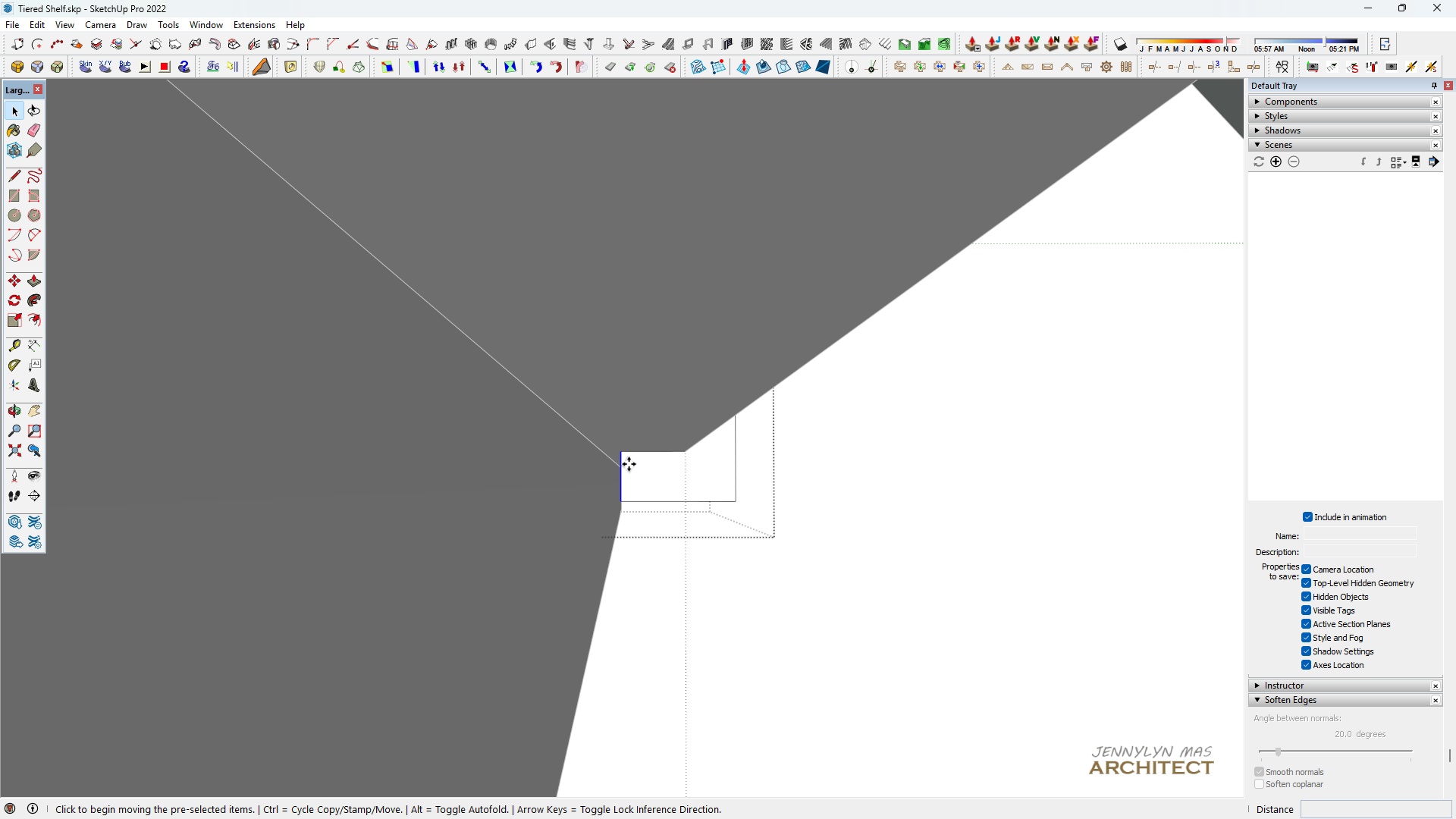 
key(M)
 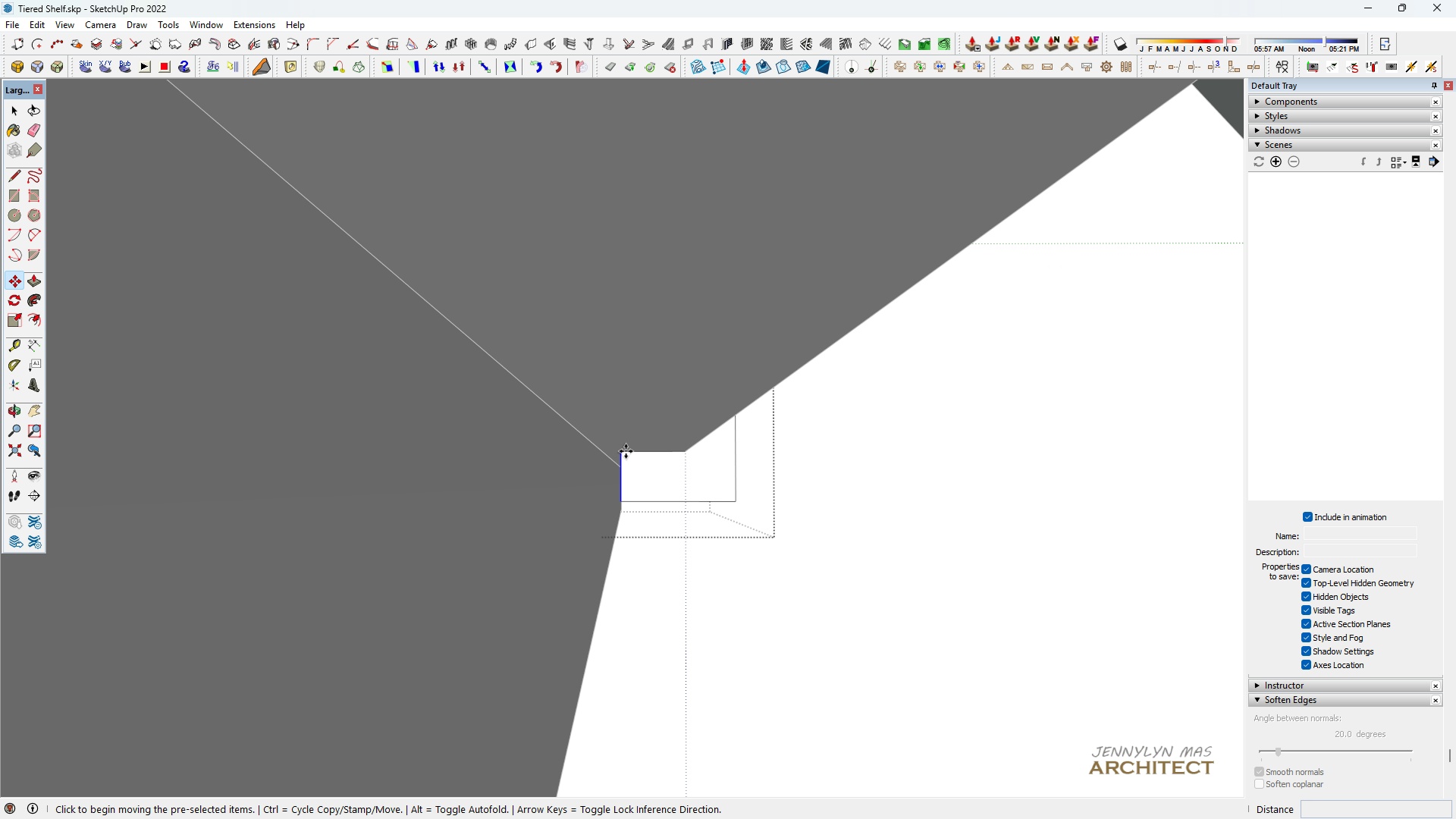 
left_click([626, 451])
 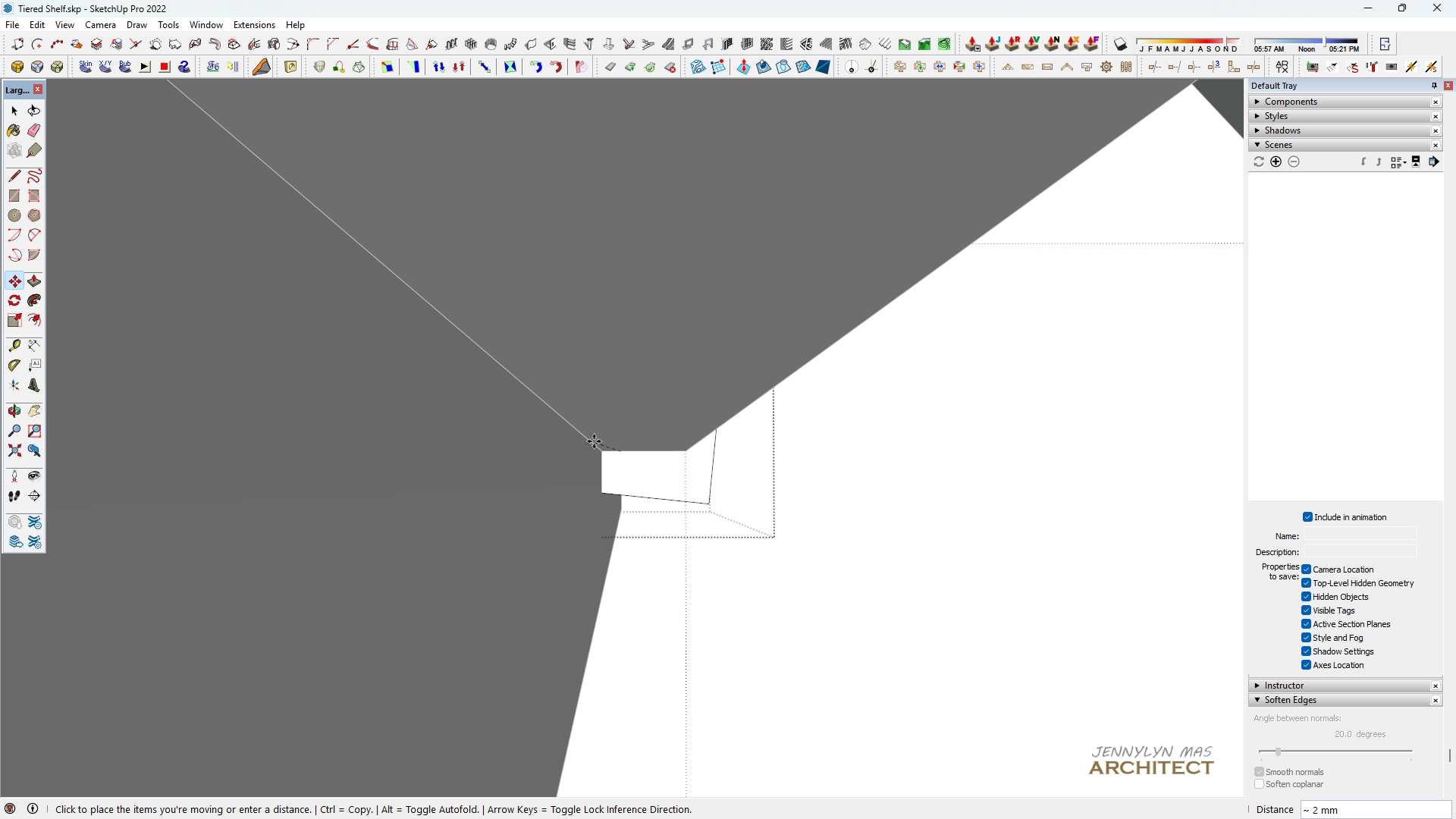 
key(Space)
 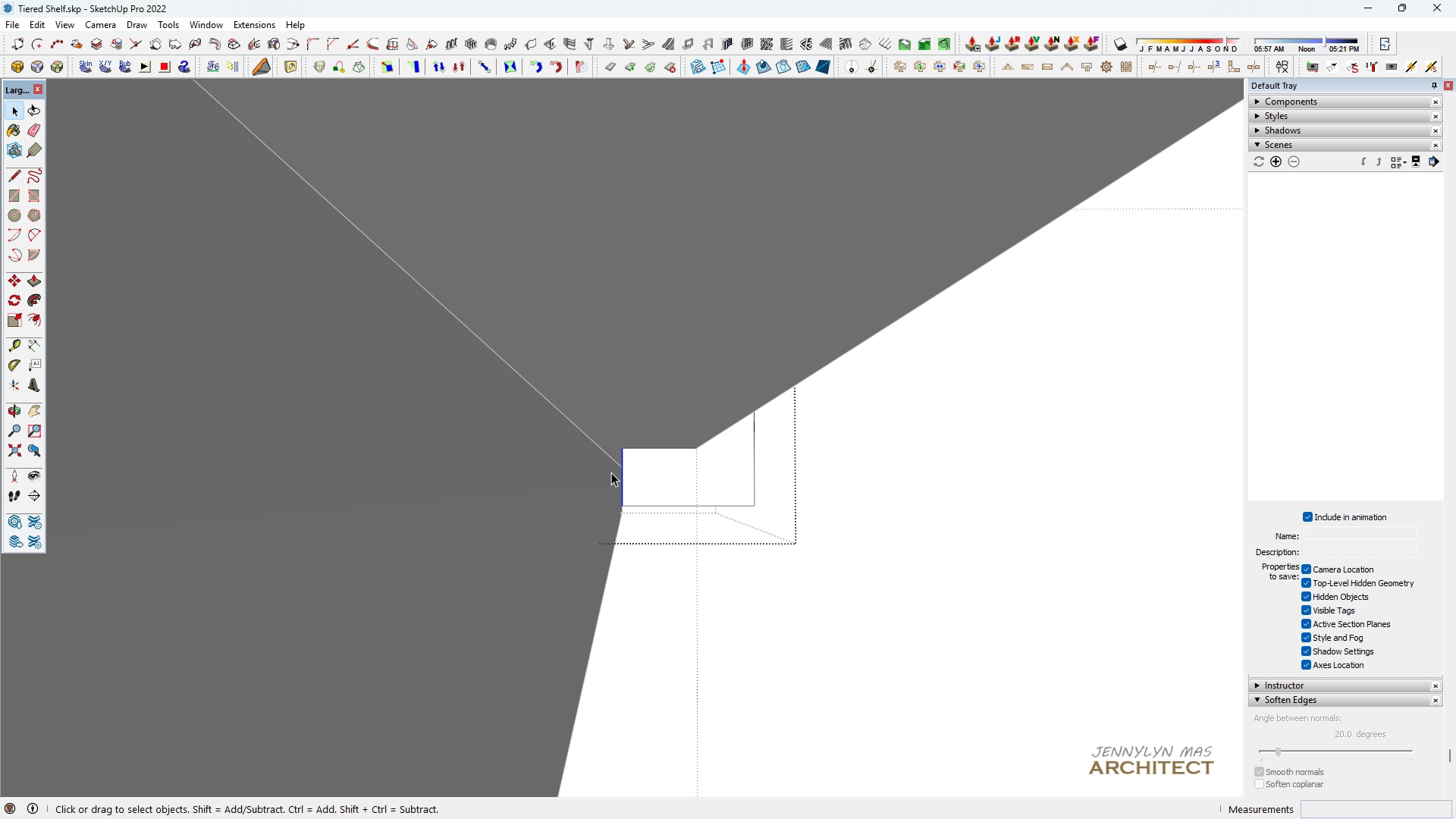 
scroll: coordinate [611, 472], scroll_direction: up, amount: 1.0
 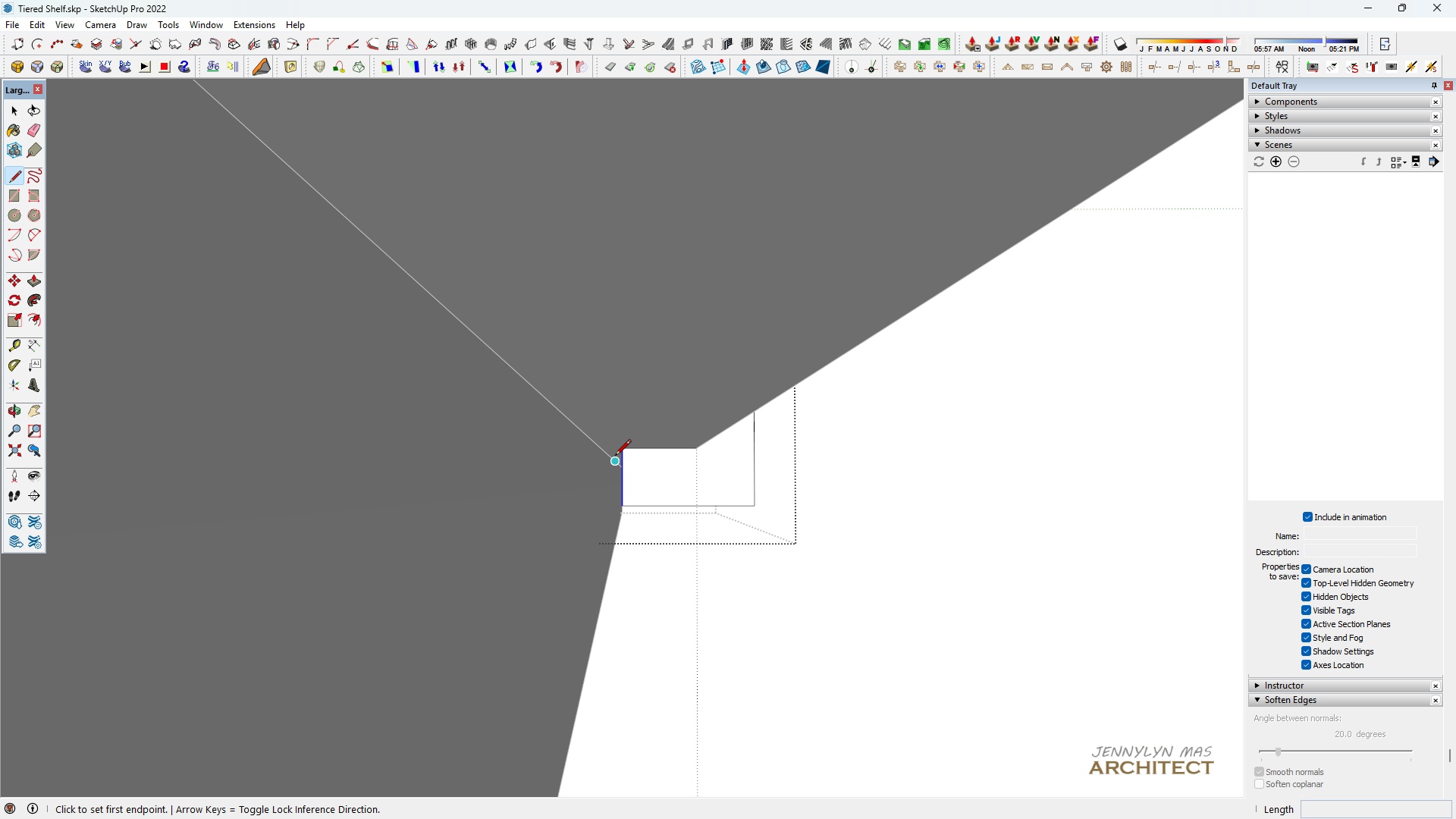 
key(L)
 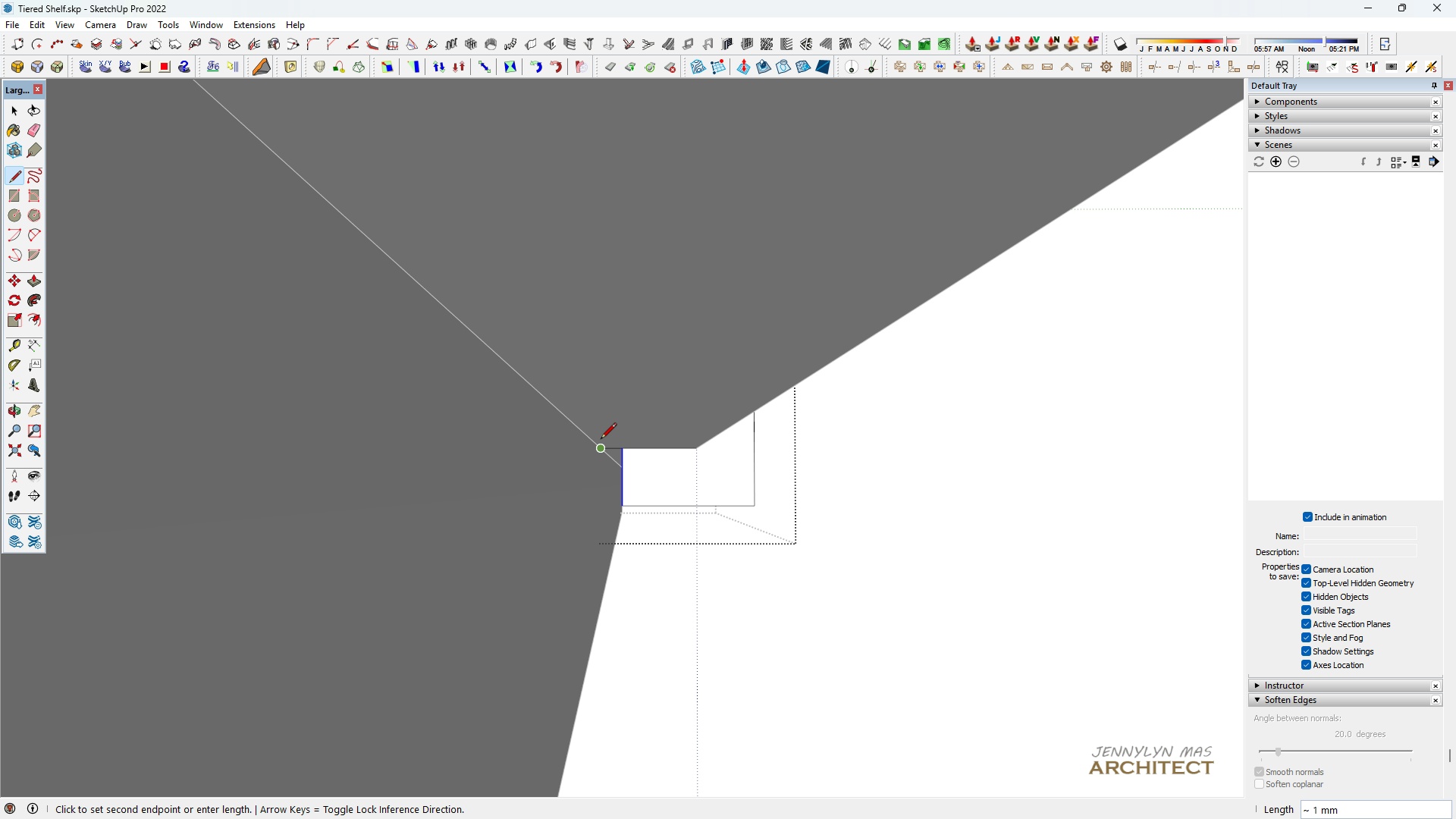 
left_click([601, 440])
 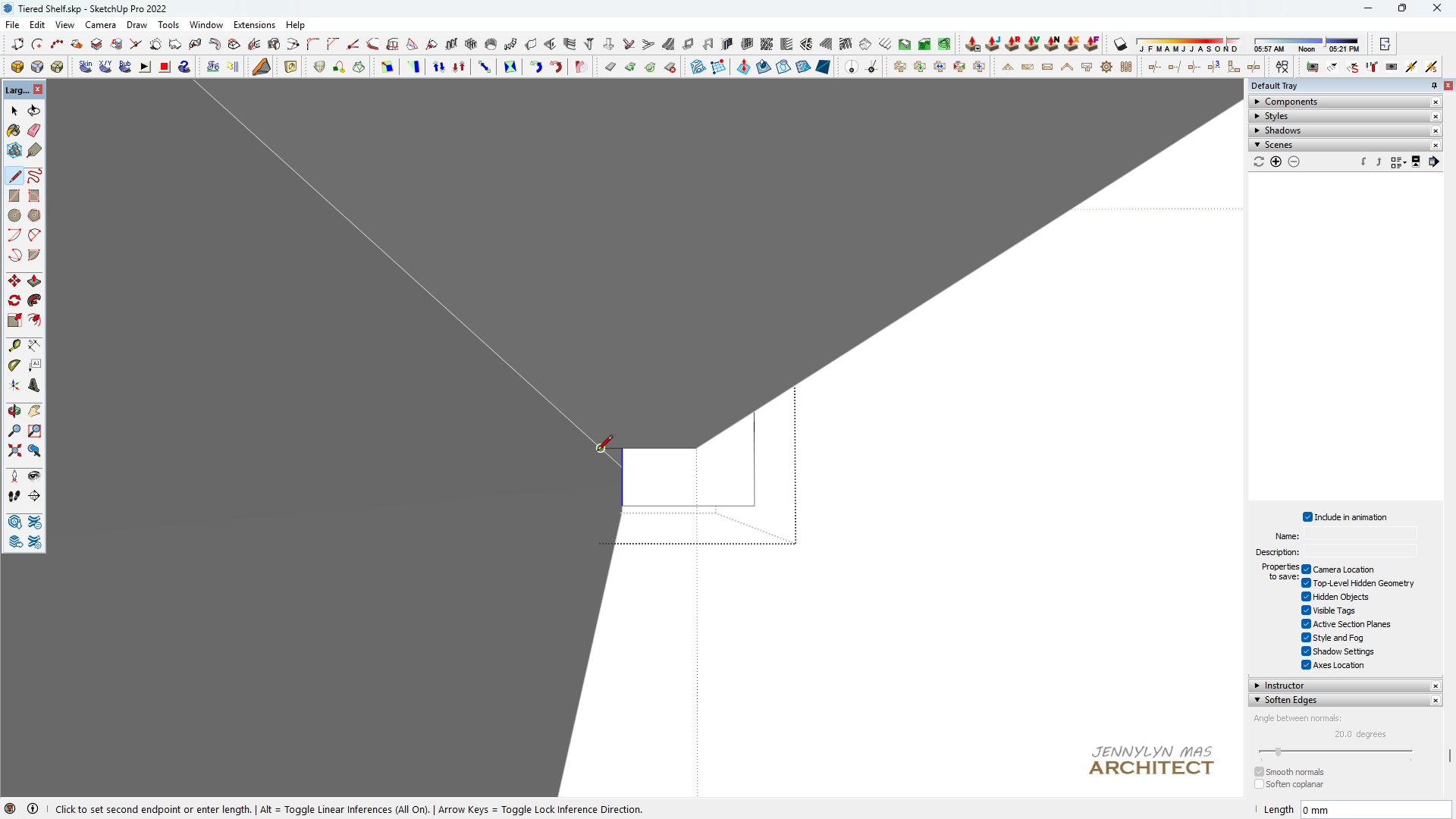 
key(R)
 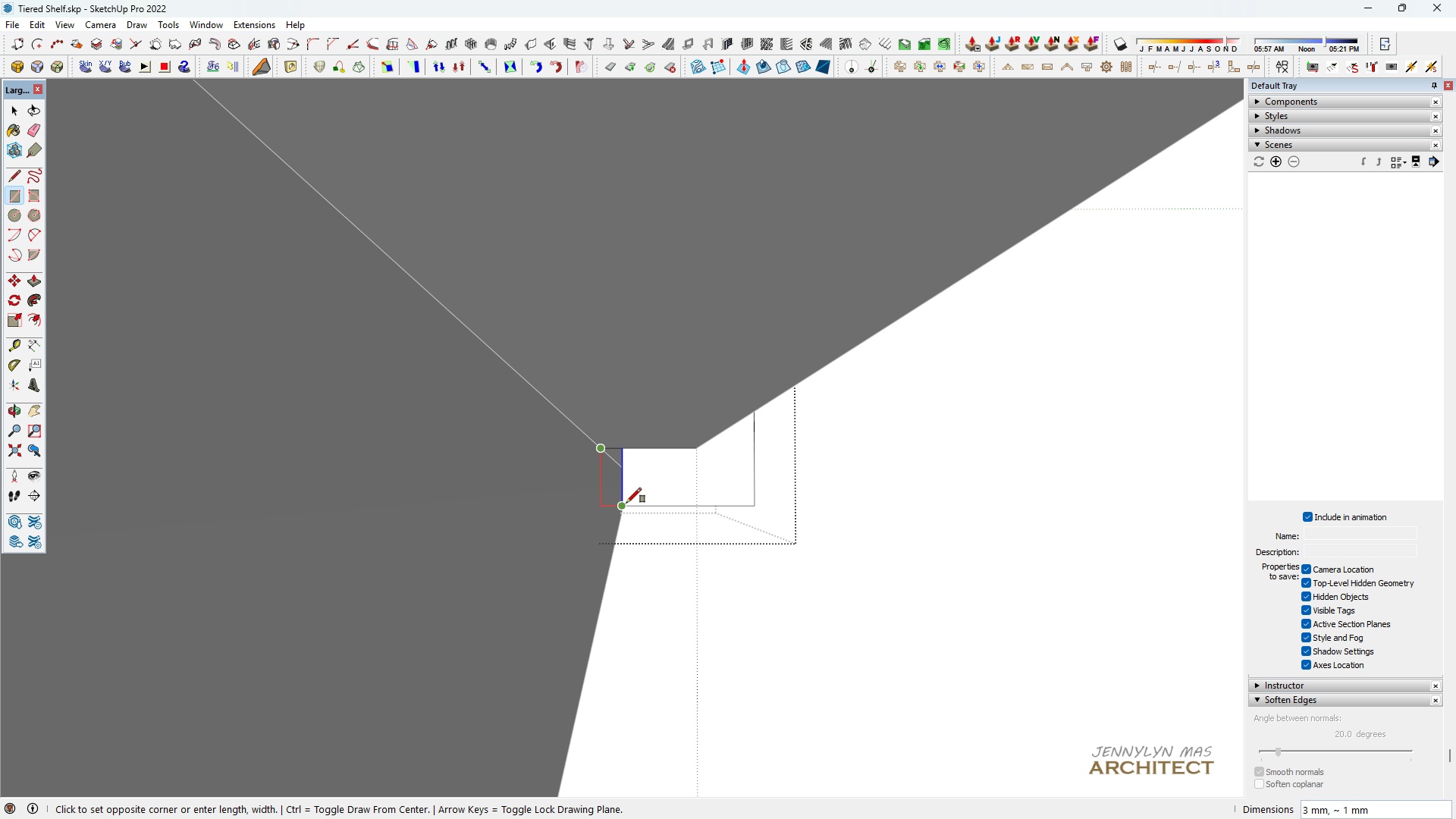 
left_click([626, 503])
 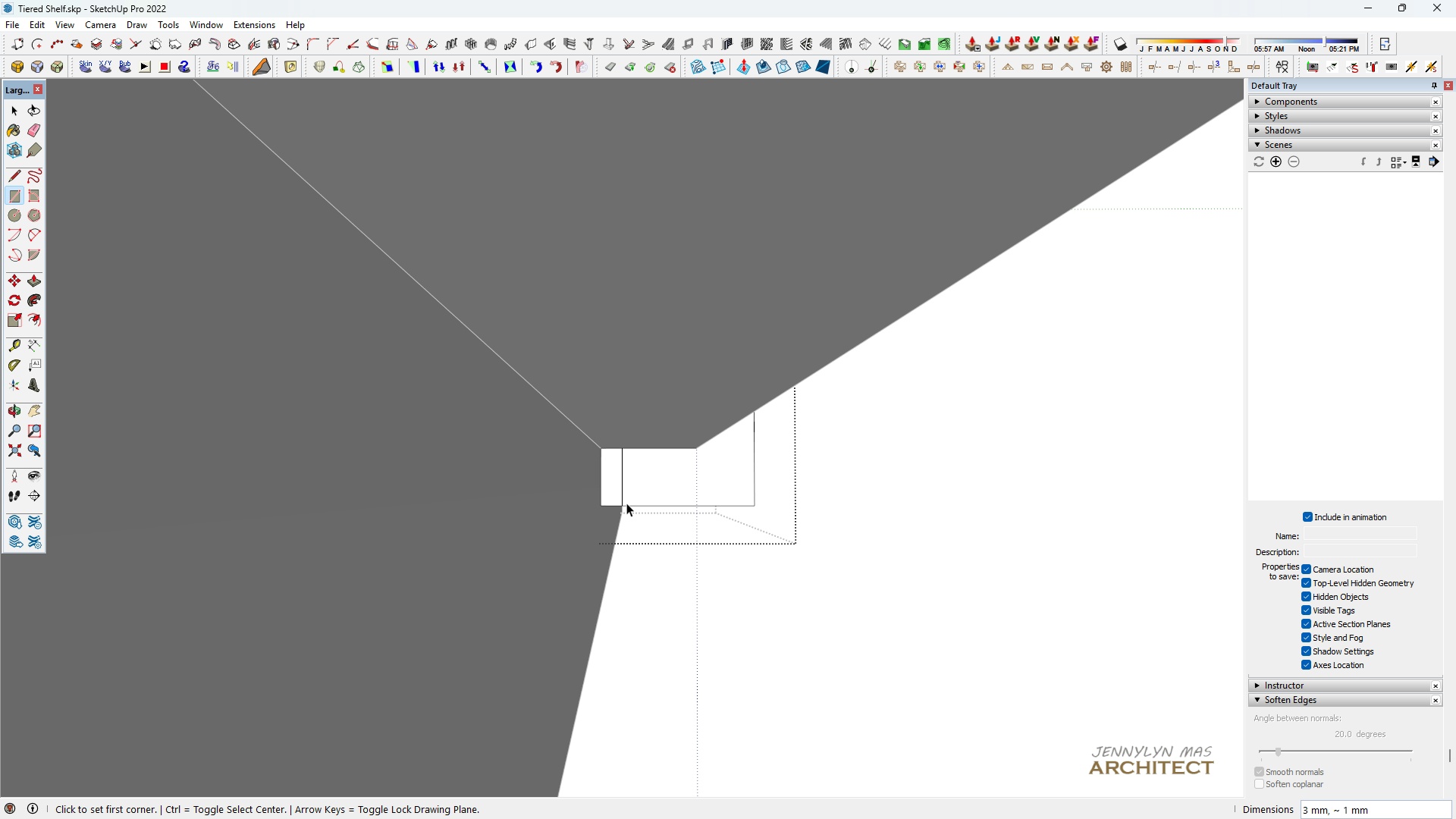 
type( ehhhhhhhh)
 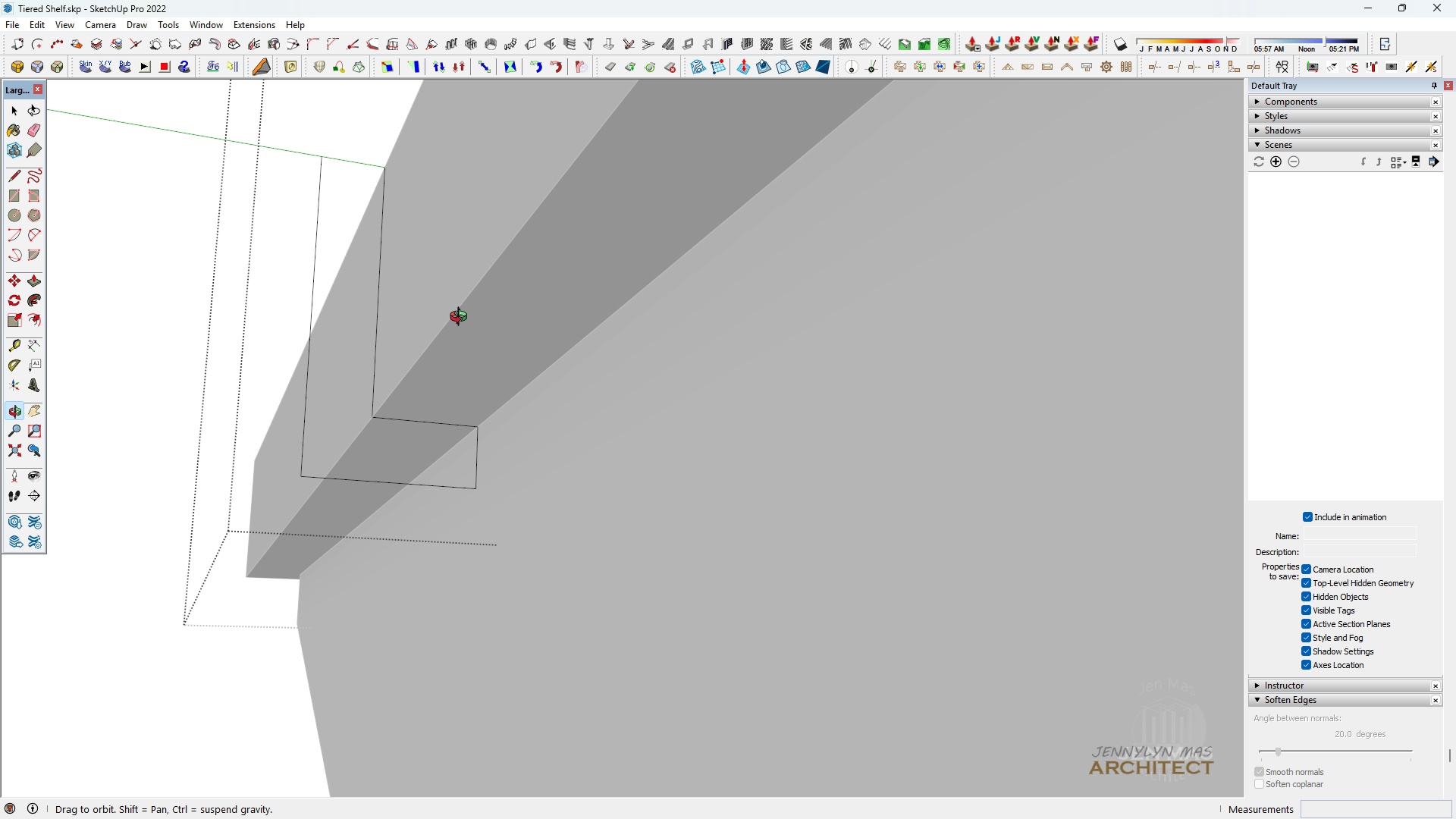 
left_click_drag(start_coordinate=[627, 476], to_coordinate=[619, 474])
 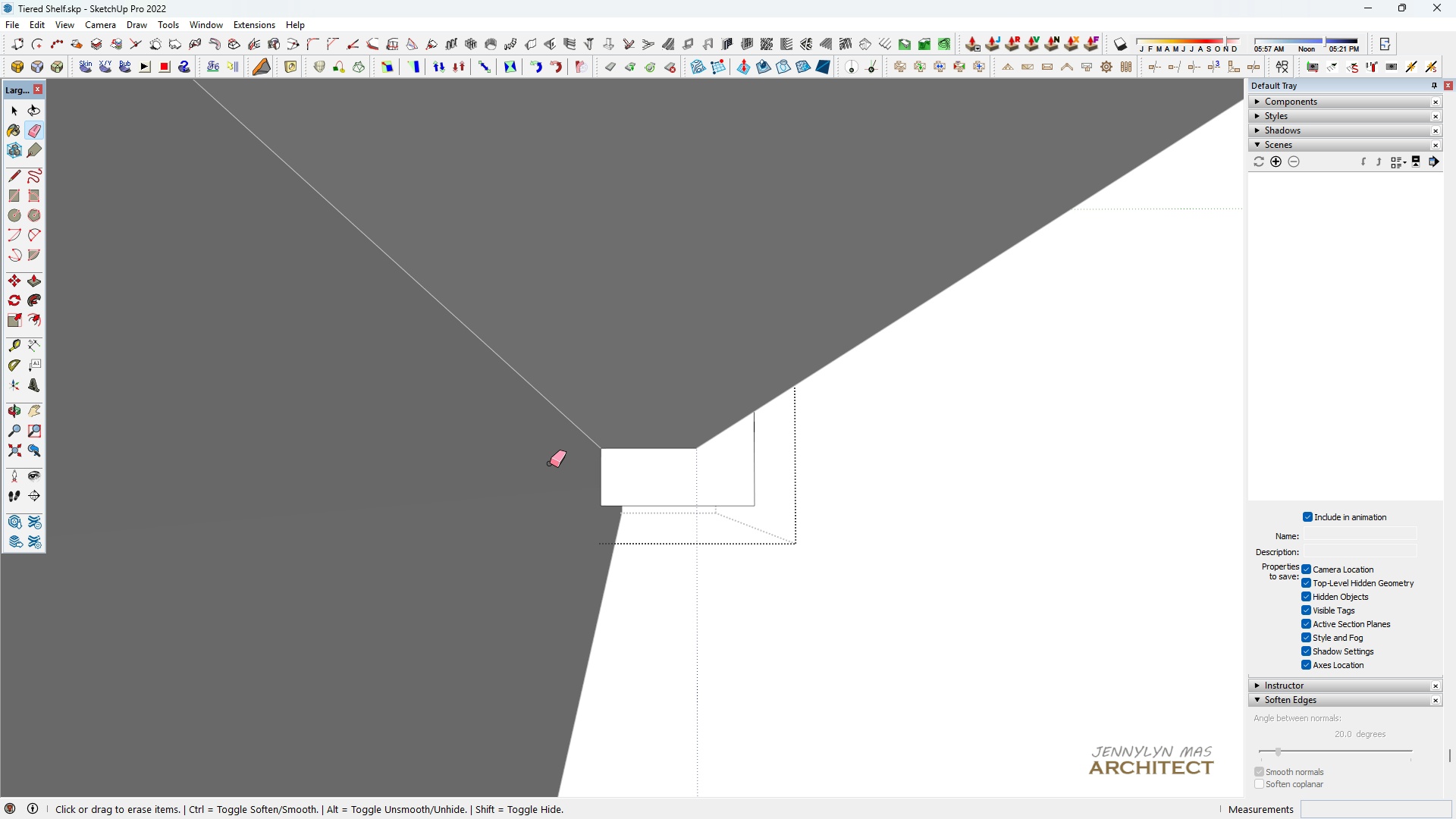 
scroll: coordinate [617, 253], scroll_direction: down, amount: 26.0
 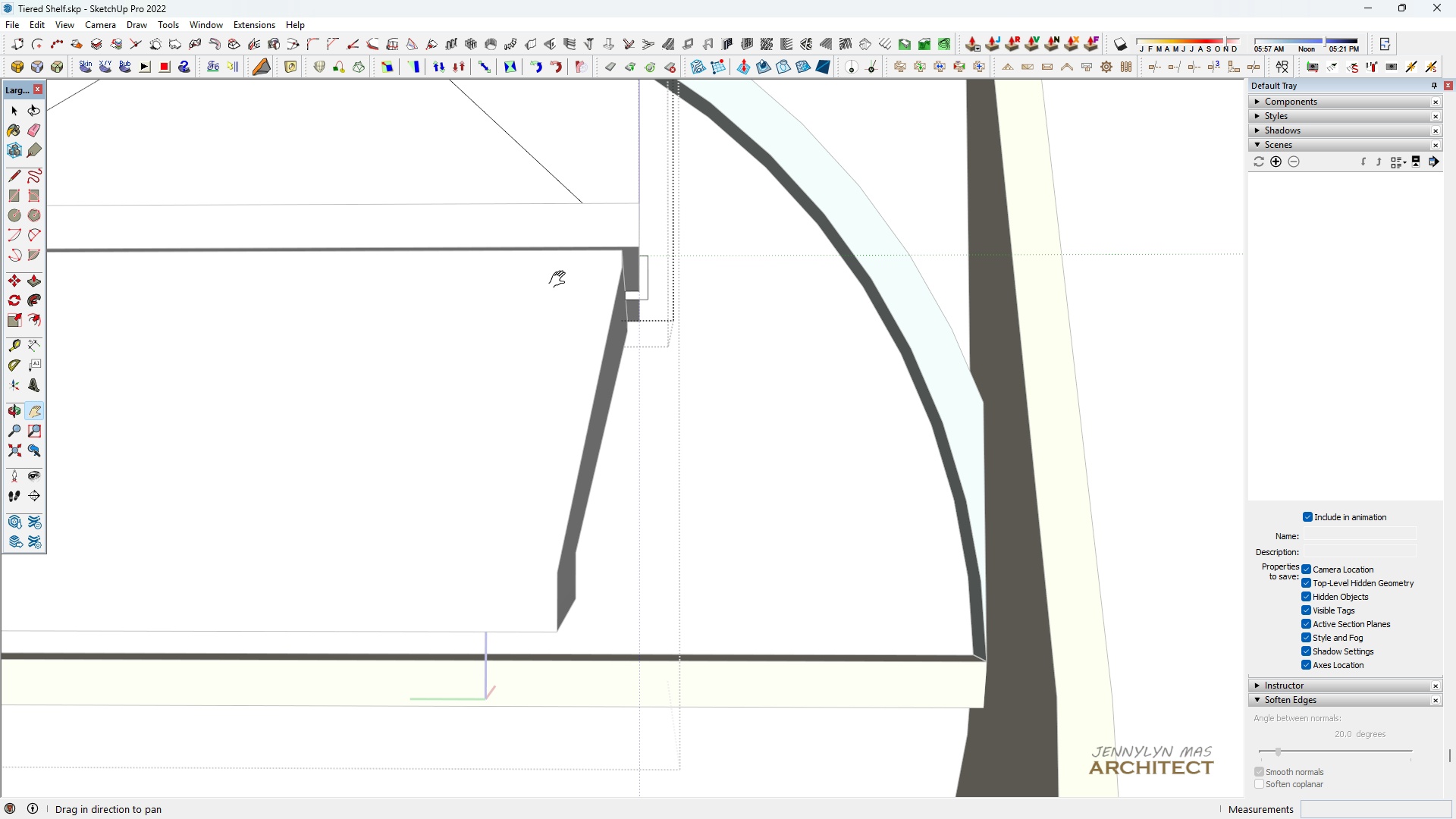 
left_click_drag(start_coordinate=[561, 280], to_coordinate=[1101, 469])
 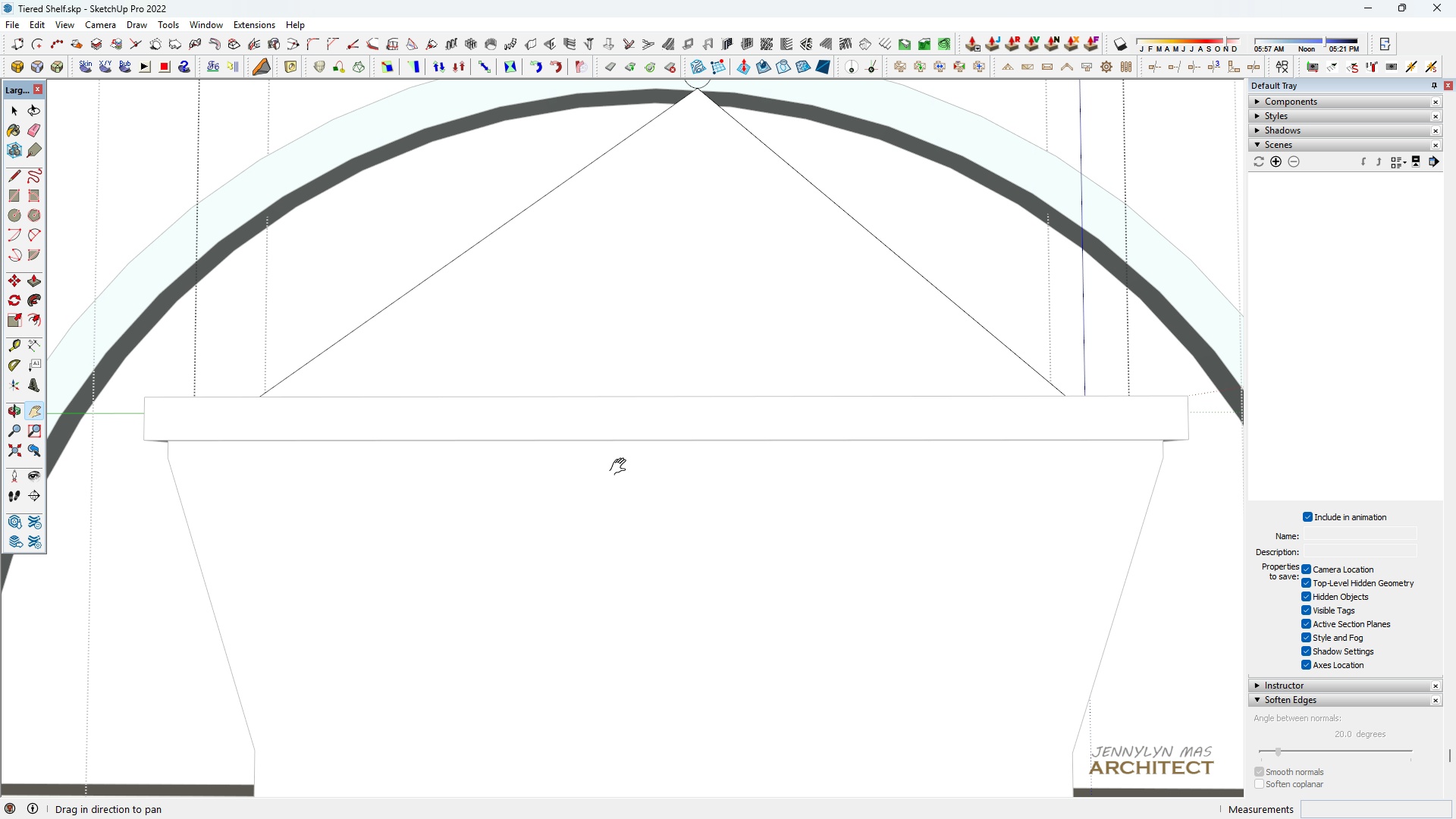 
left_click_drag(start_coordinate=[570, 477], to_coordinate=[765, 470])
 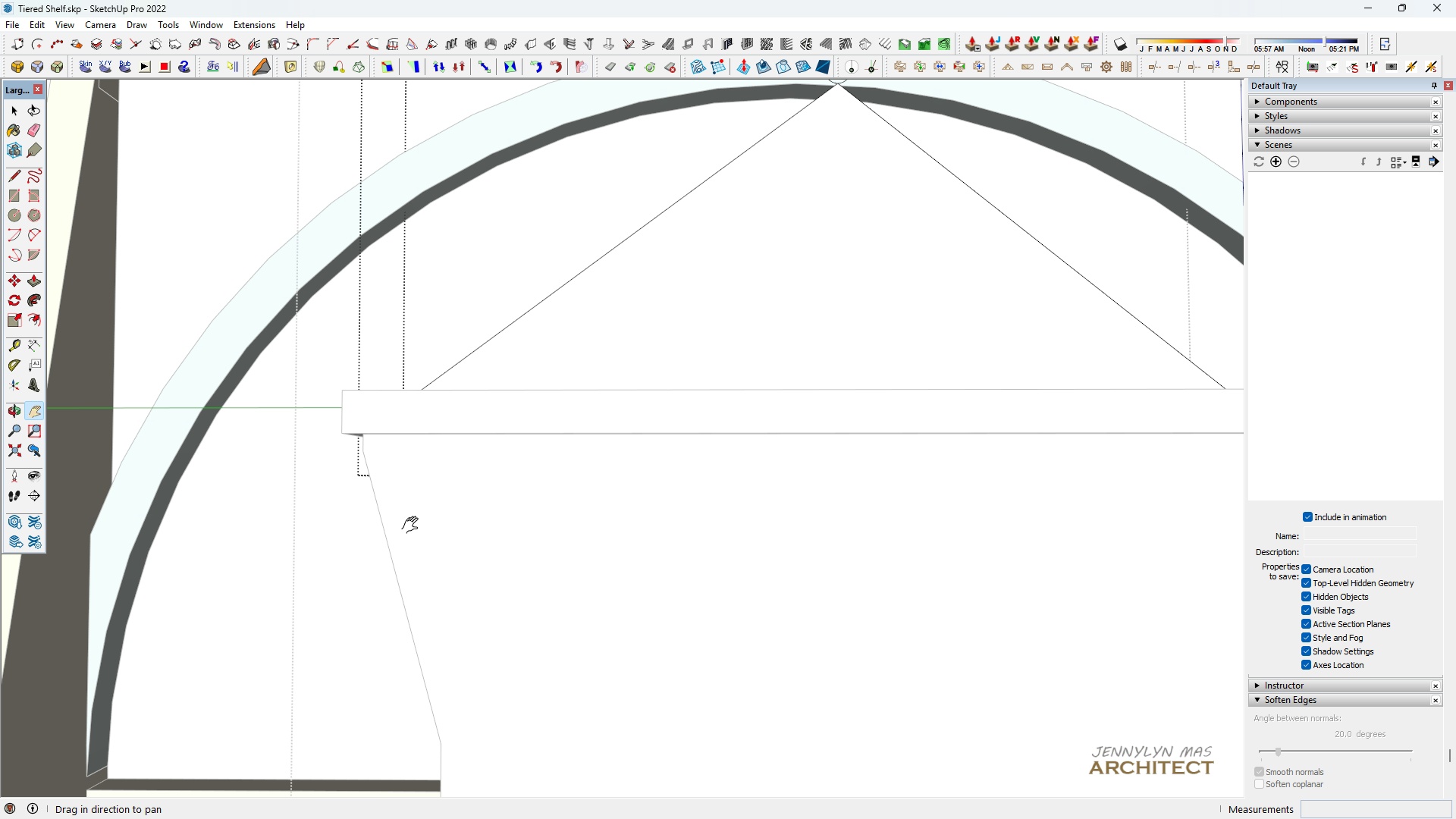 
scroll: coordinate [575, 420], scroll_direction: up, amount: 22.0
 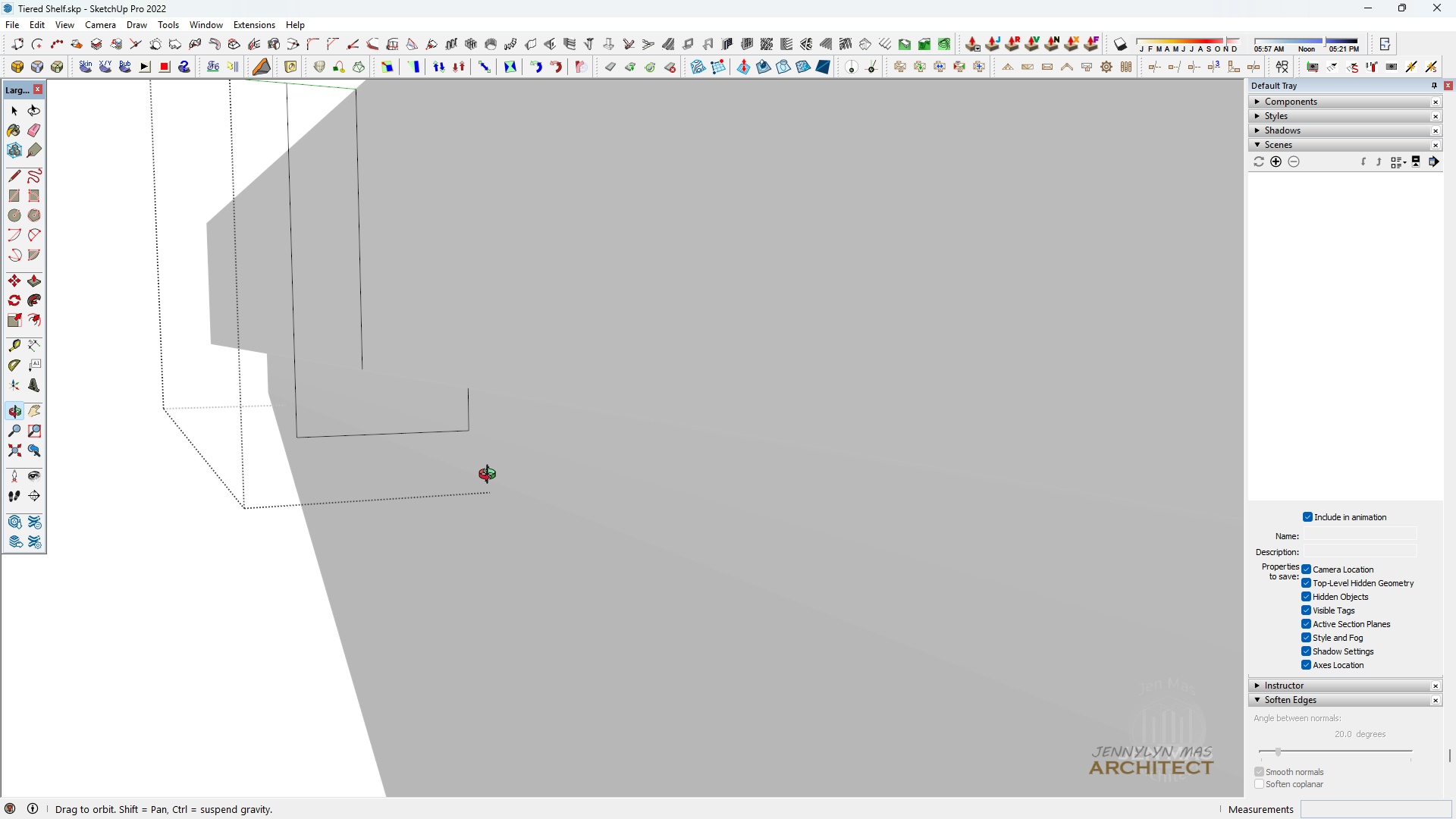 
scroll: coordinate [488, 491], scroll_direction: down, amount: 7.0
 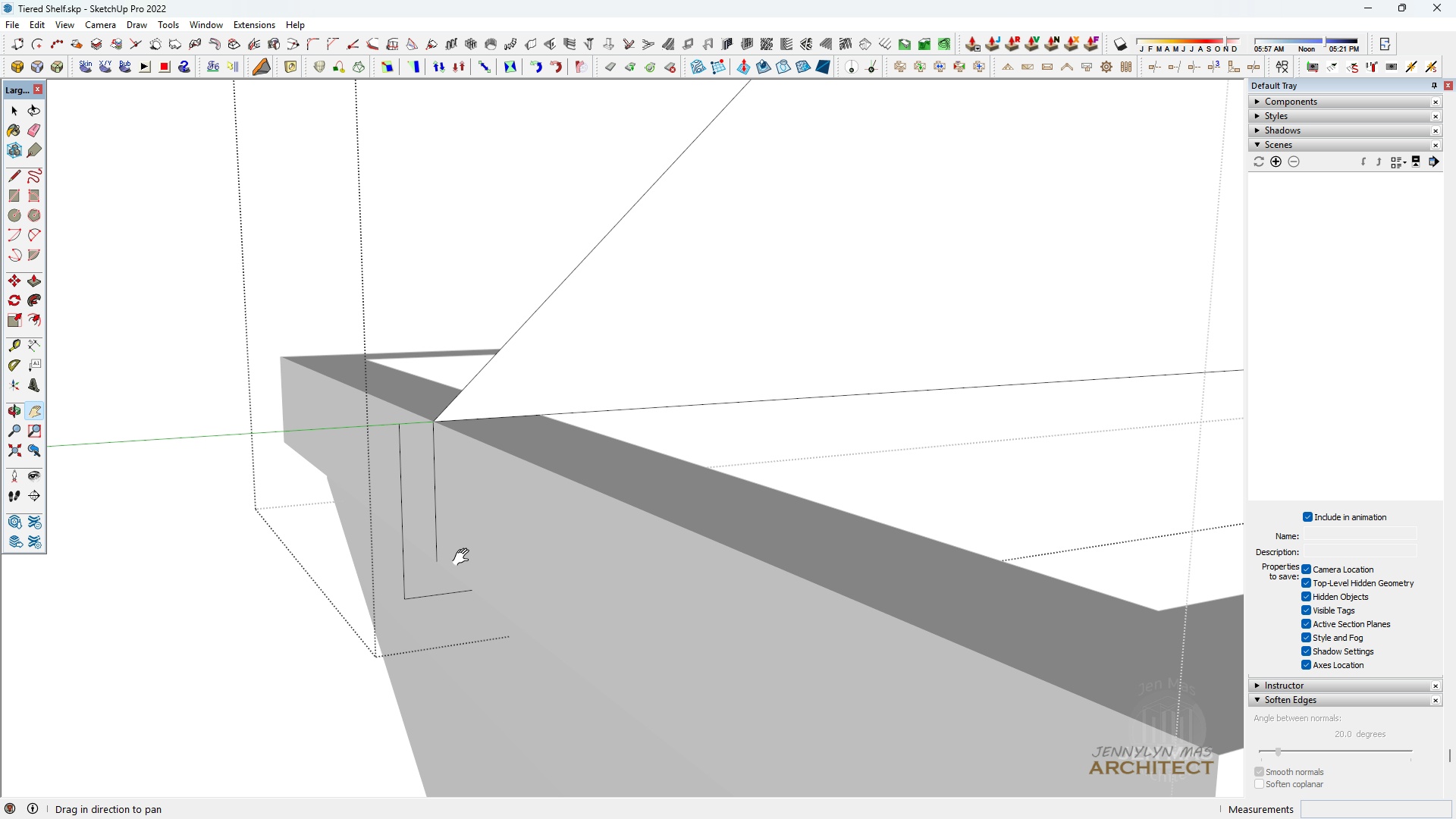 
middle_click([494, 492])
 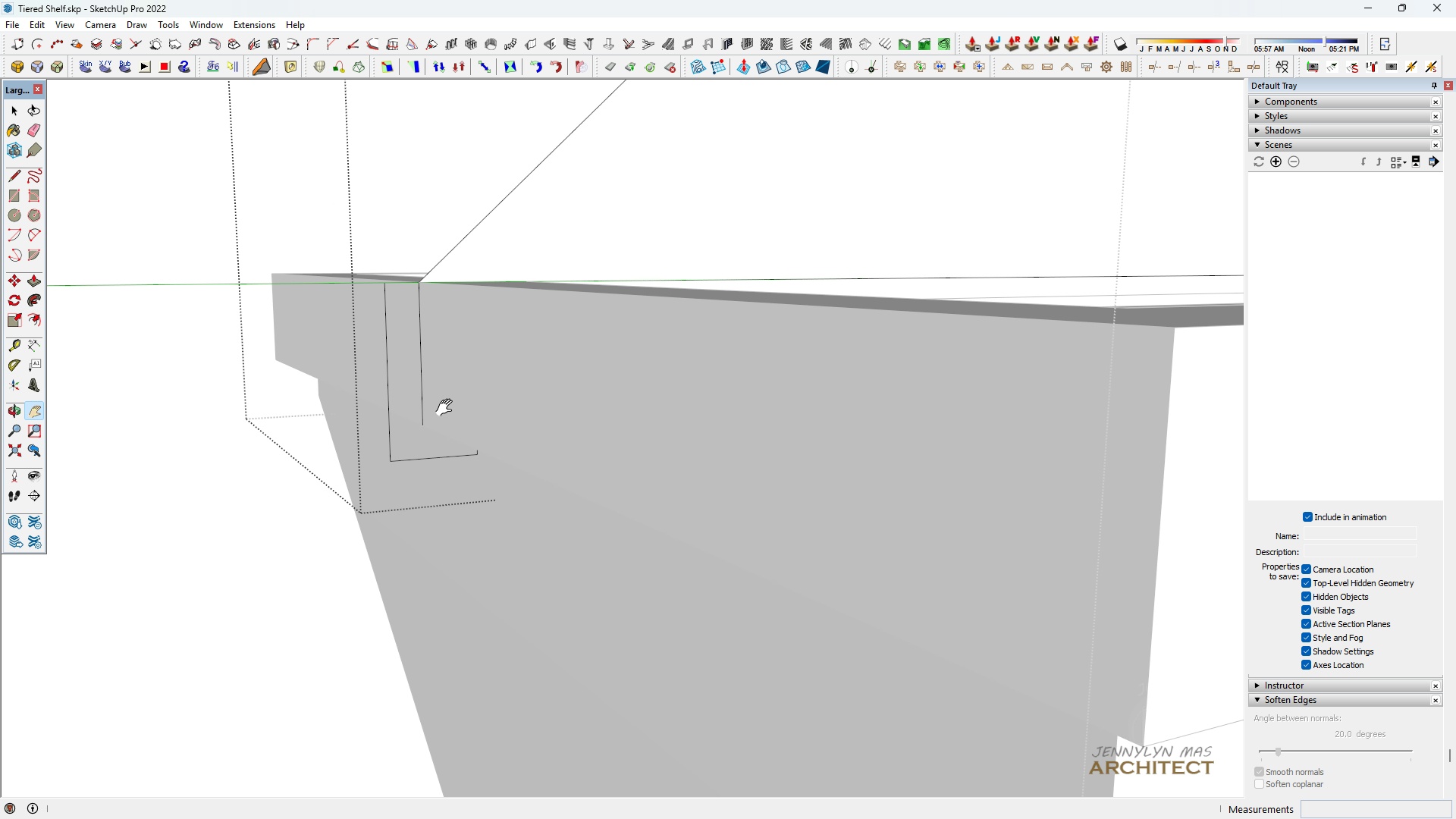 
left_click_drag(start_coordinate=[449, 410], to_coordinate=[464, 557])
 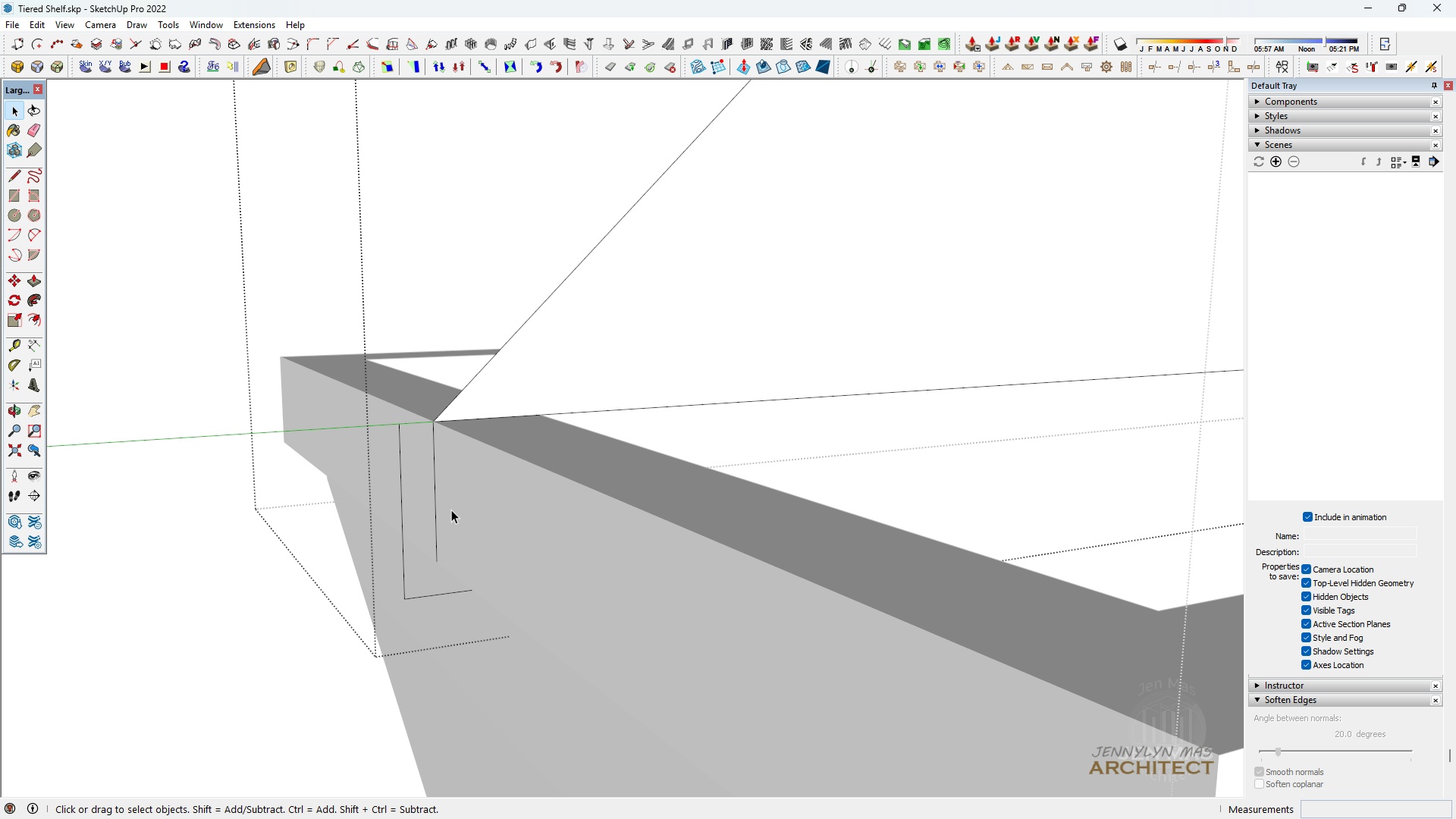 
key(Space)
 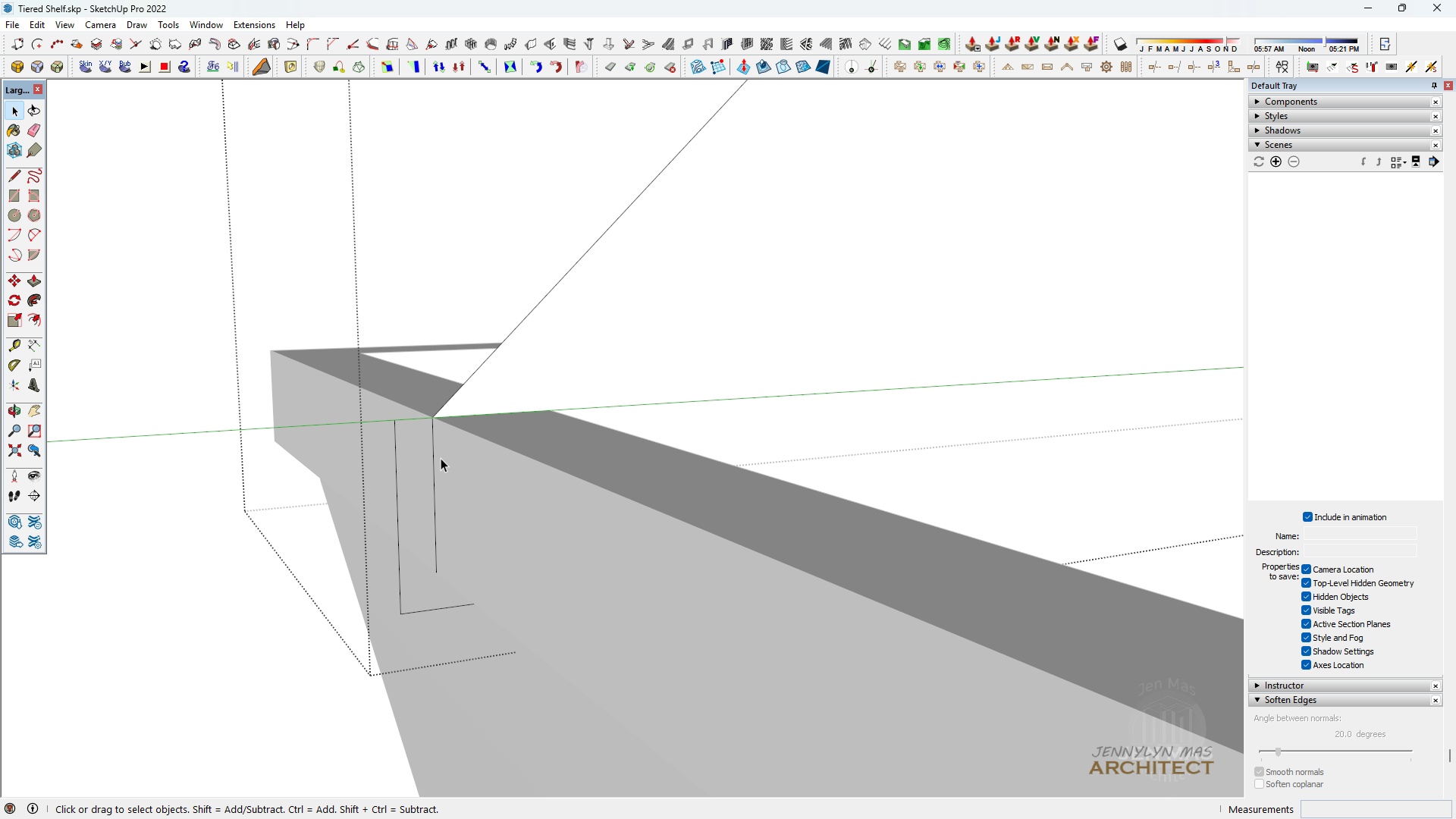 
scroll: coordinate [441, 458], scroll_direction: up, amount: 4.0
 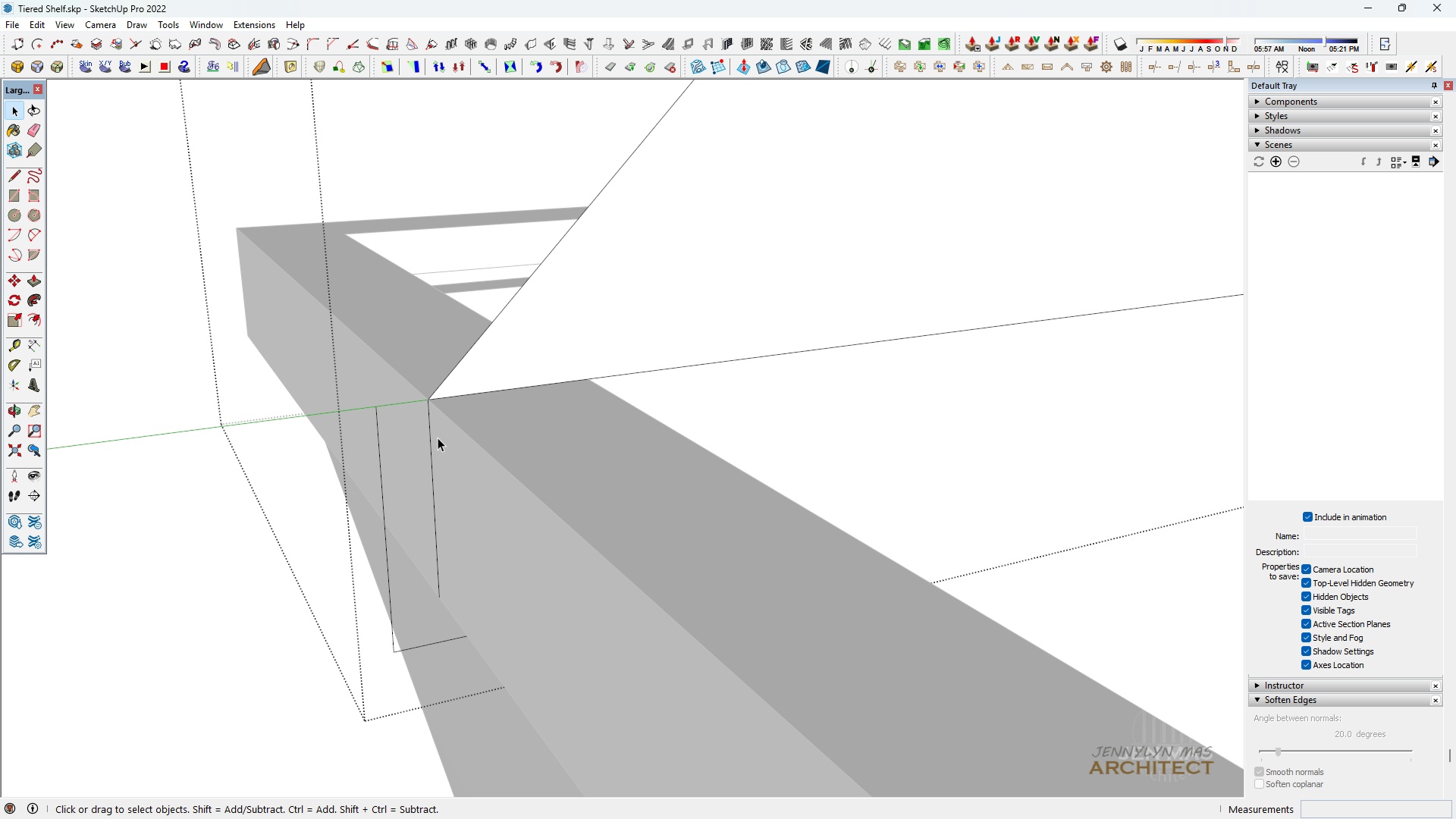 
key(L)
 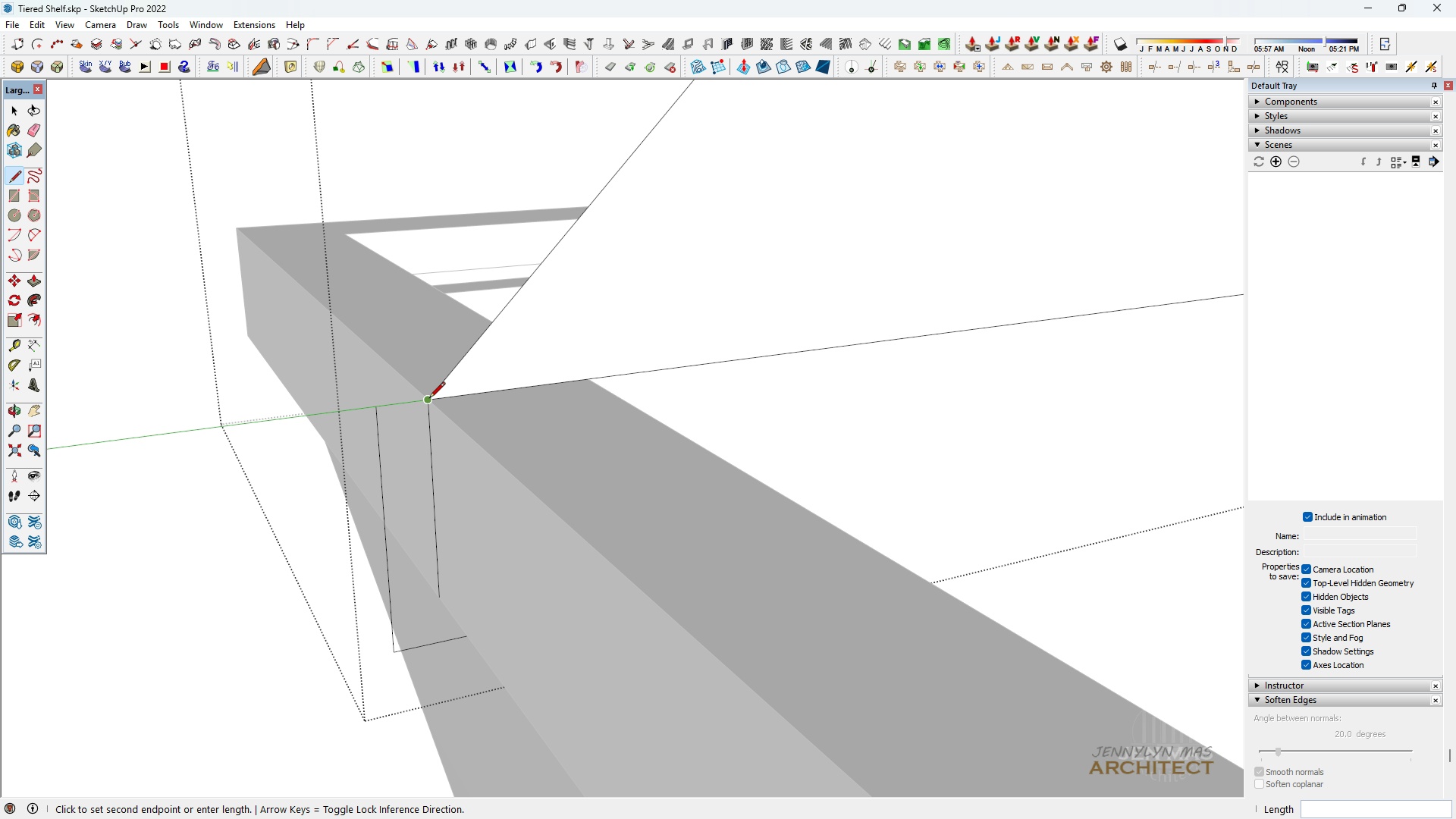 
left_click([429, 399])
 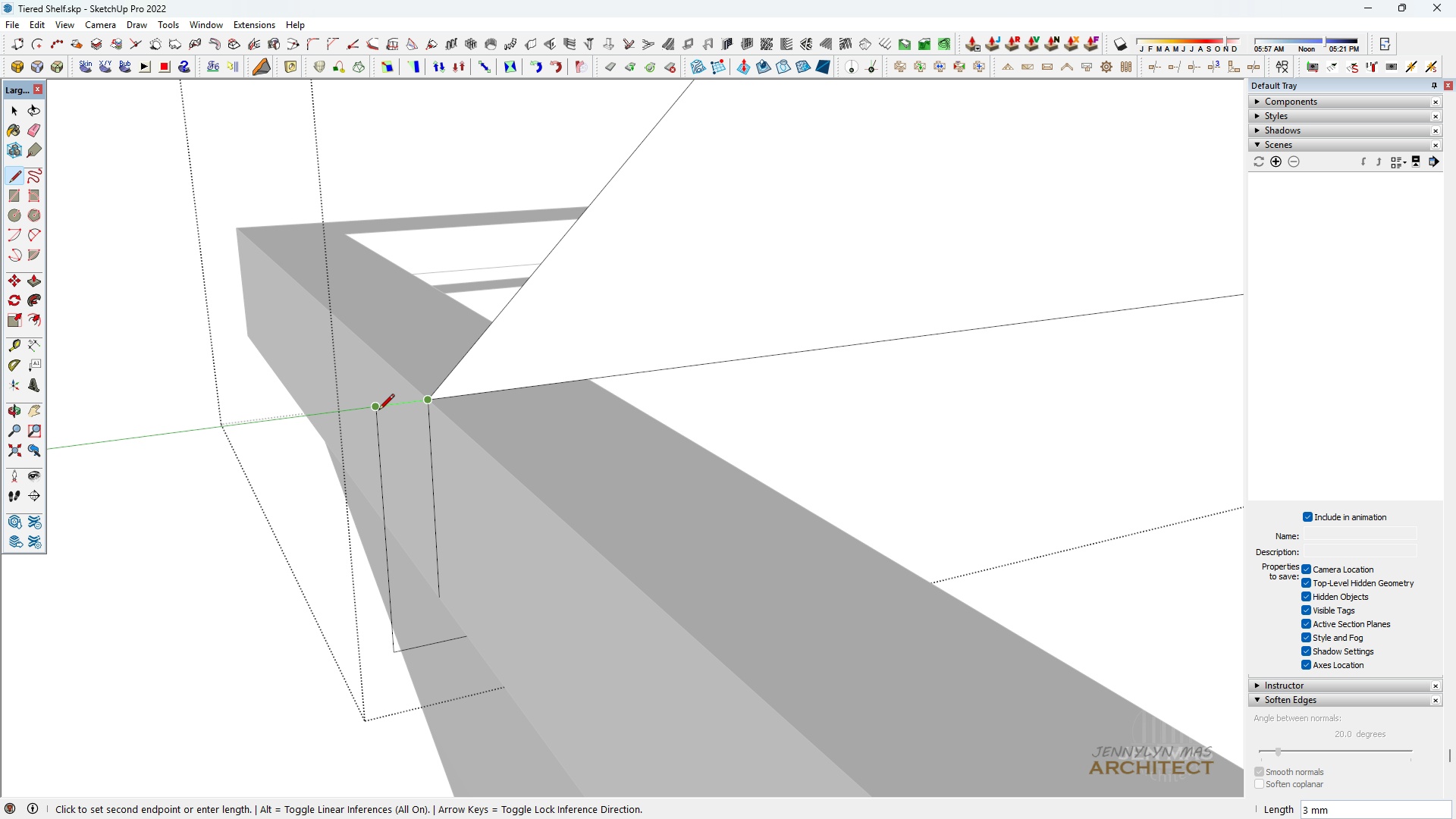 
left_click([378, 411])
 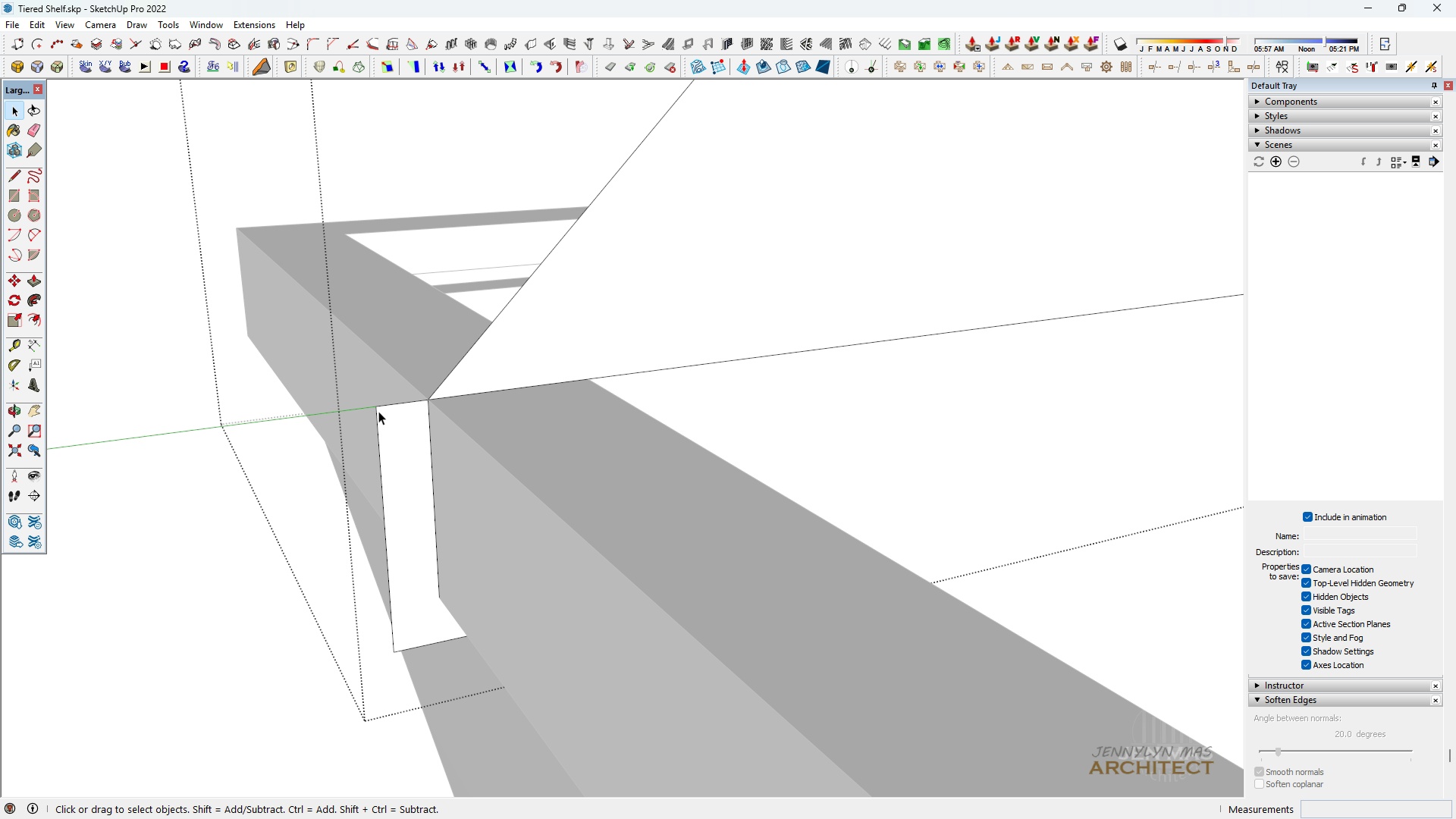 
key(Space)
 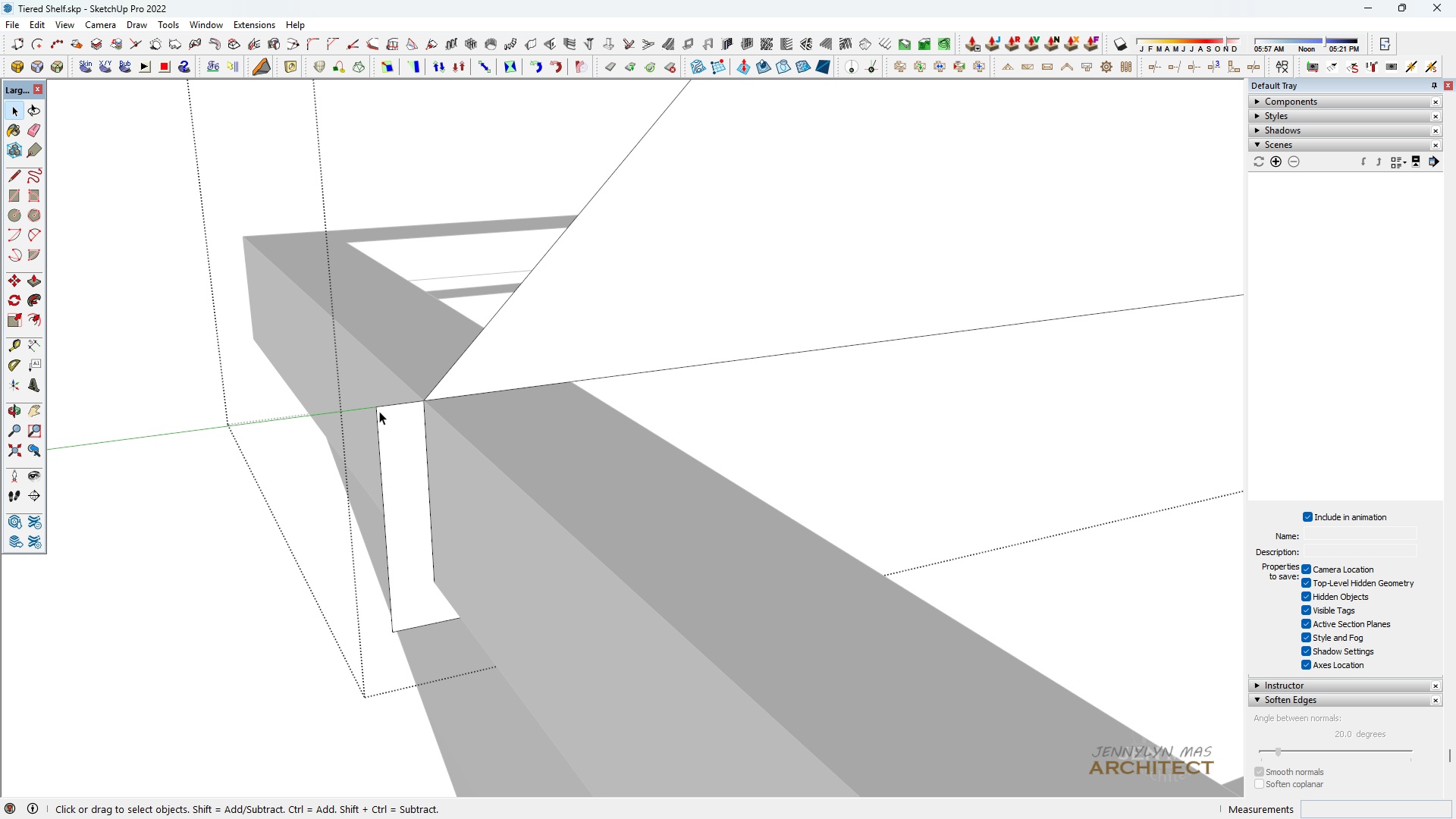 
scroll: coordinate [384, 413], scroll_direction: down, amount: 3.0
 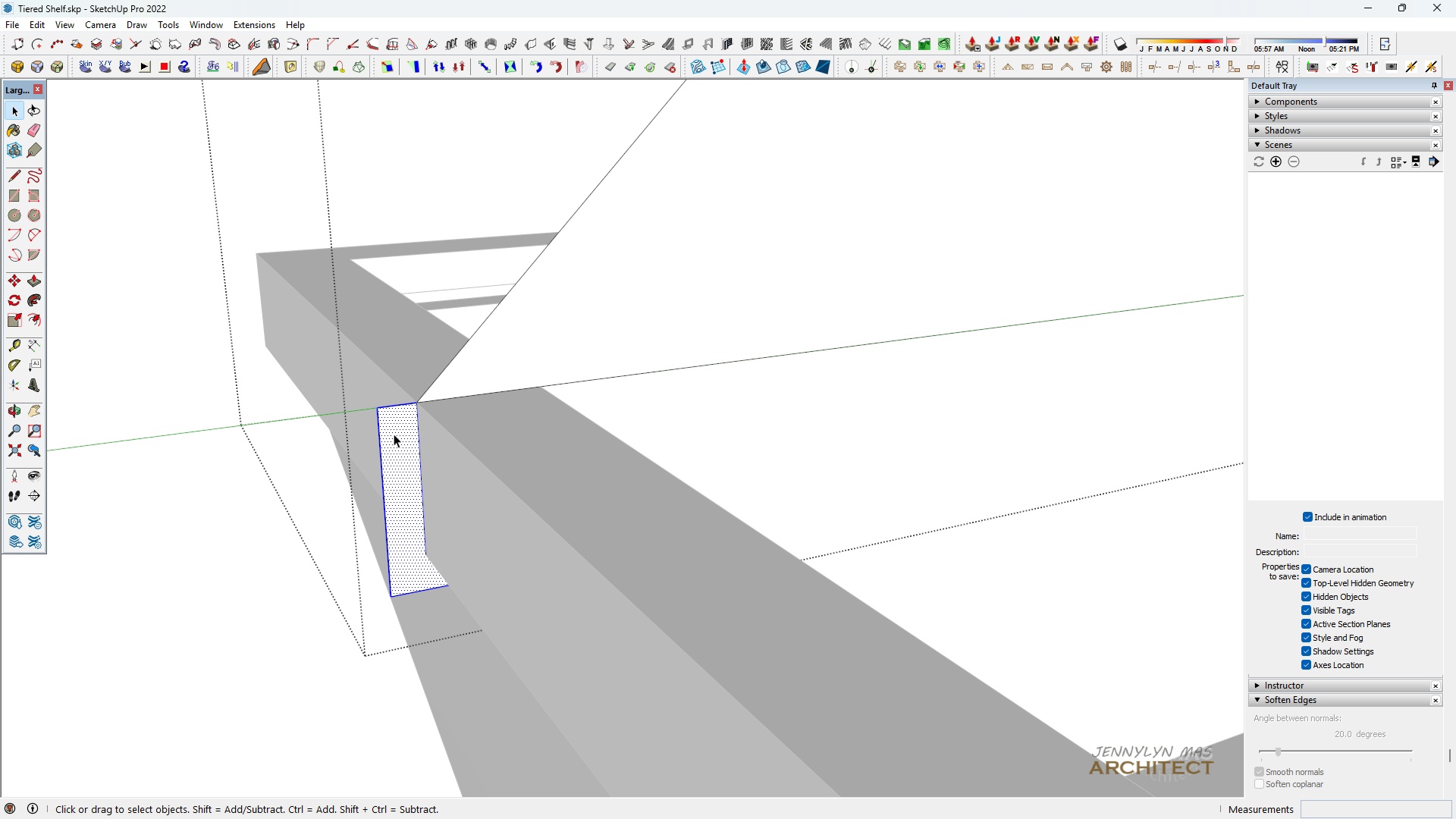 
double_click([394, 434])
 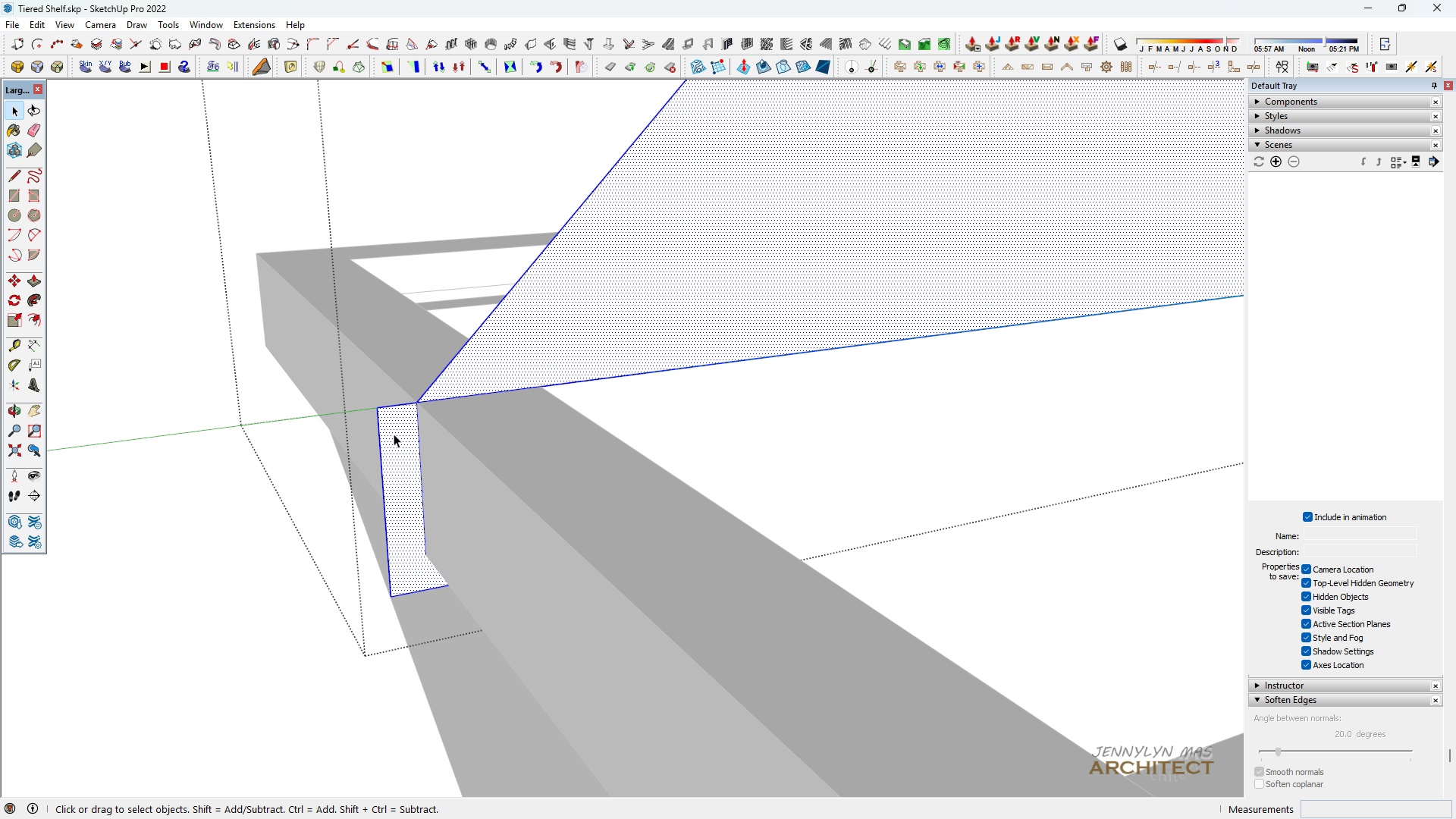 
triple_click([394, 434])
 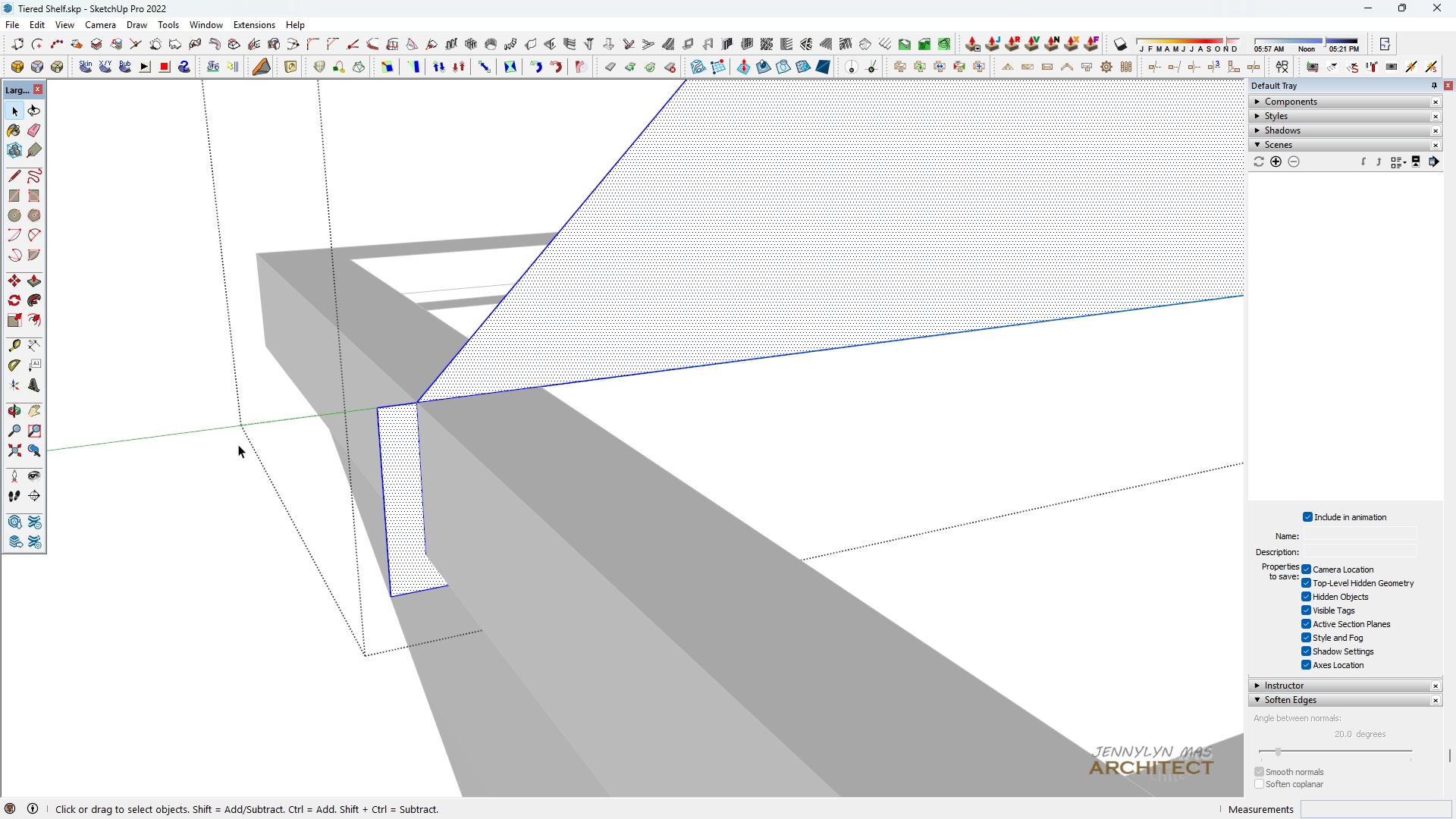 
type(hhhh )
 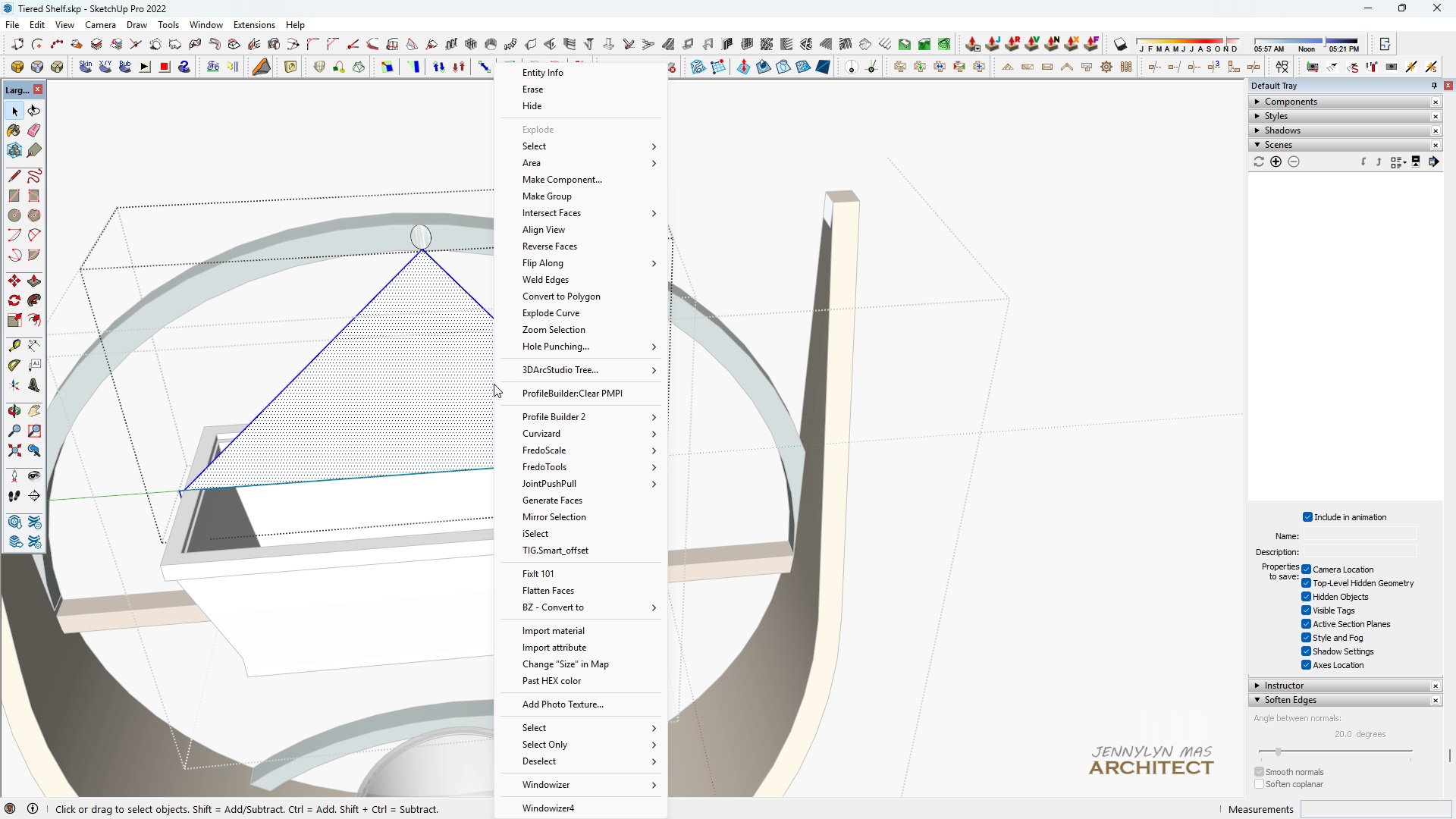 
scroll: coordinate [155, 594], scroll_direction: down, amount: 18.0
 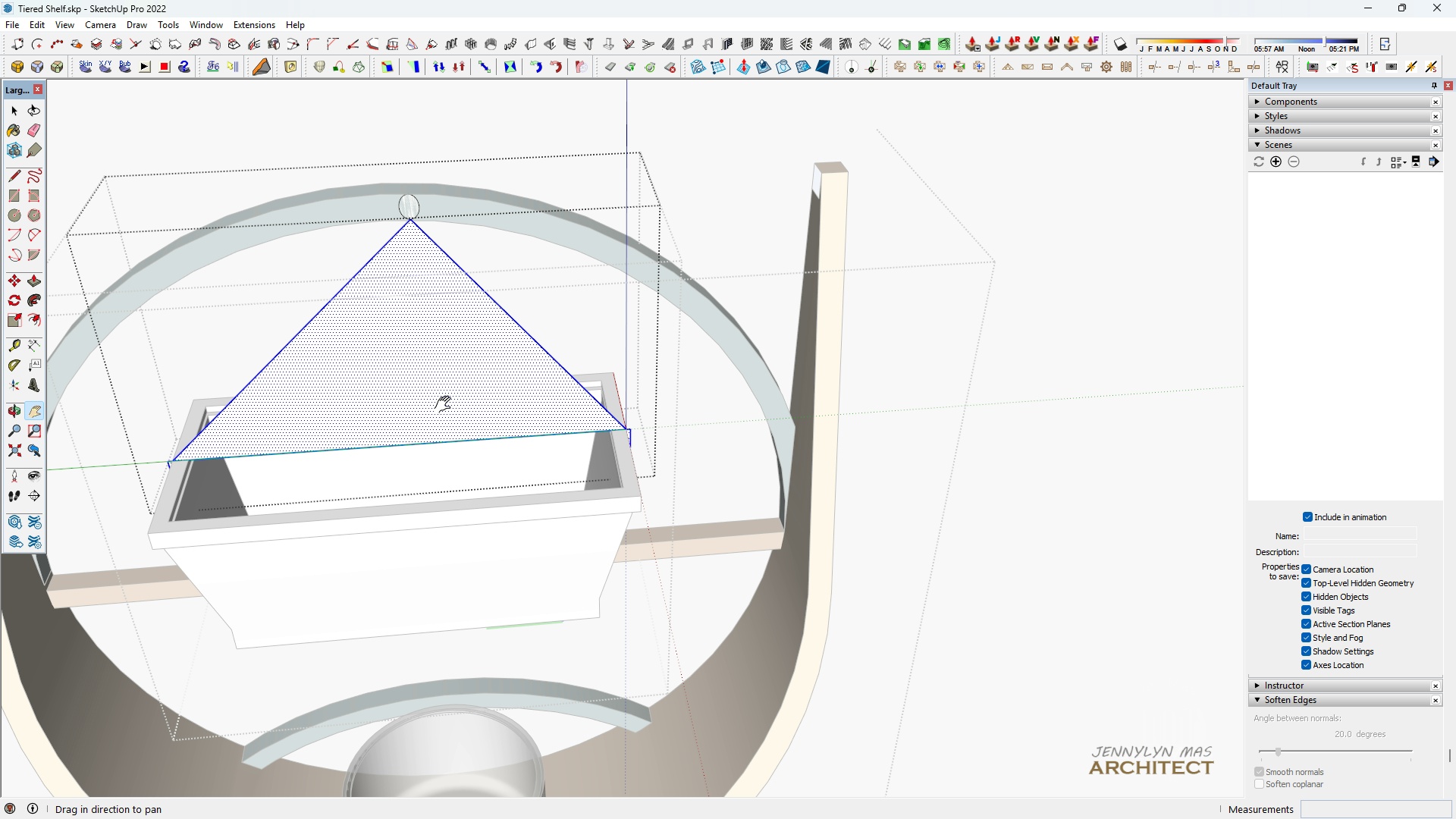 
left_click_drag(start_coordinate=[451, 409], to_coordinate=[463, 438])
 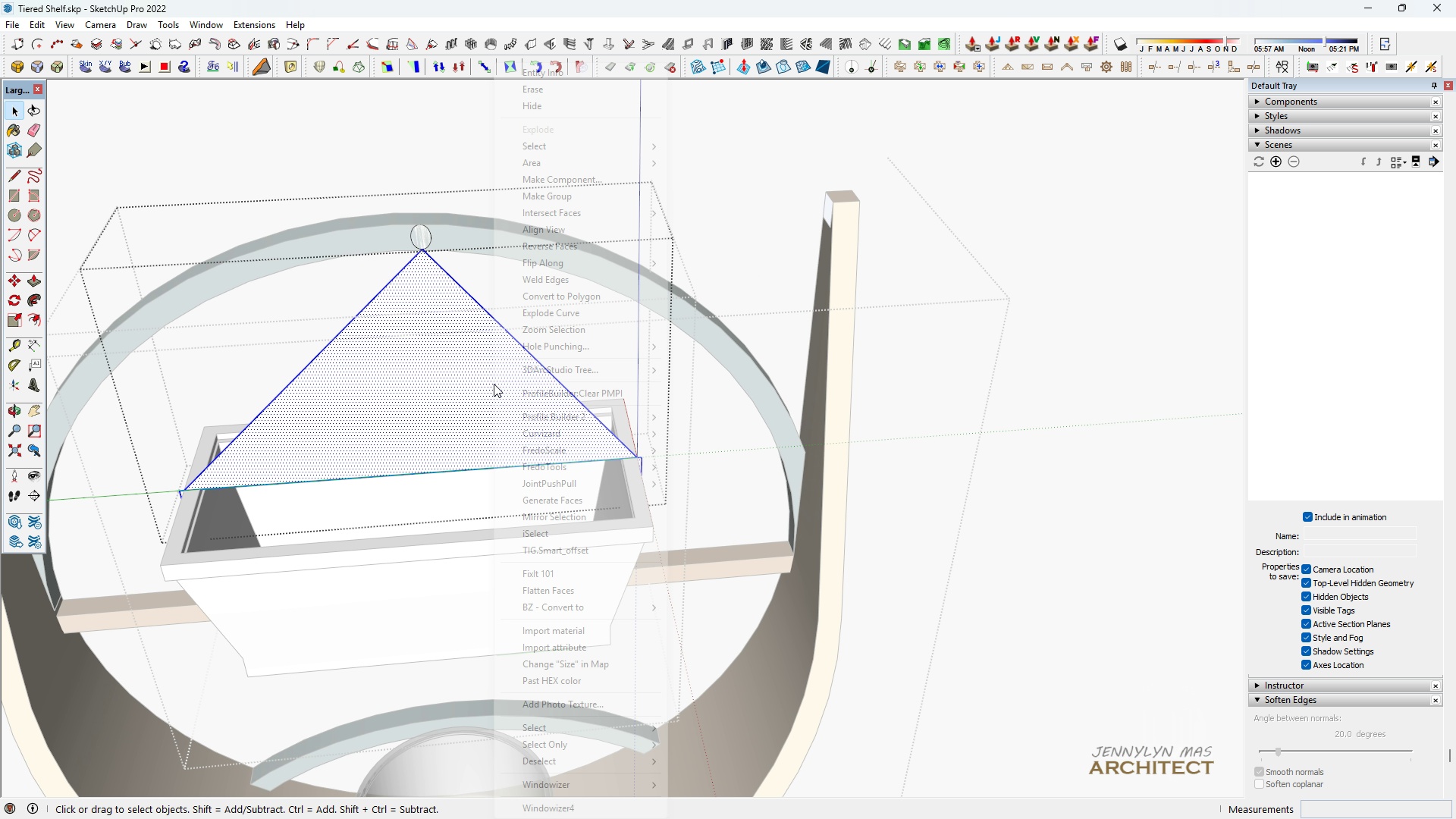 
right_click([494, 384])
 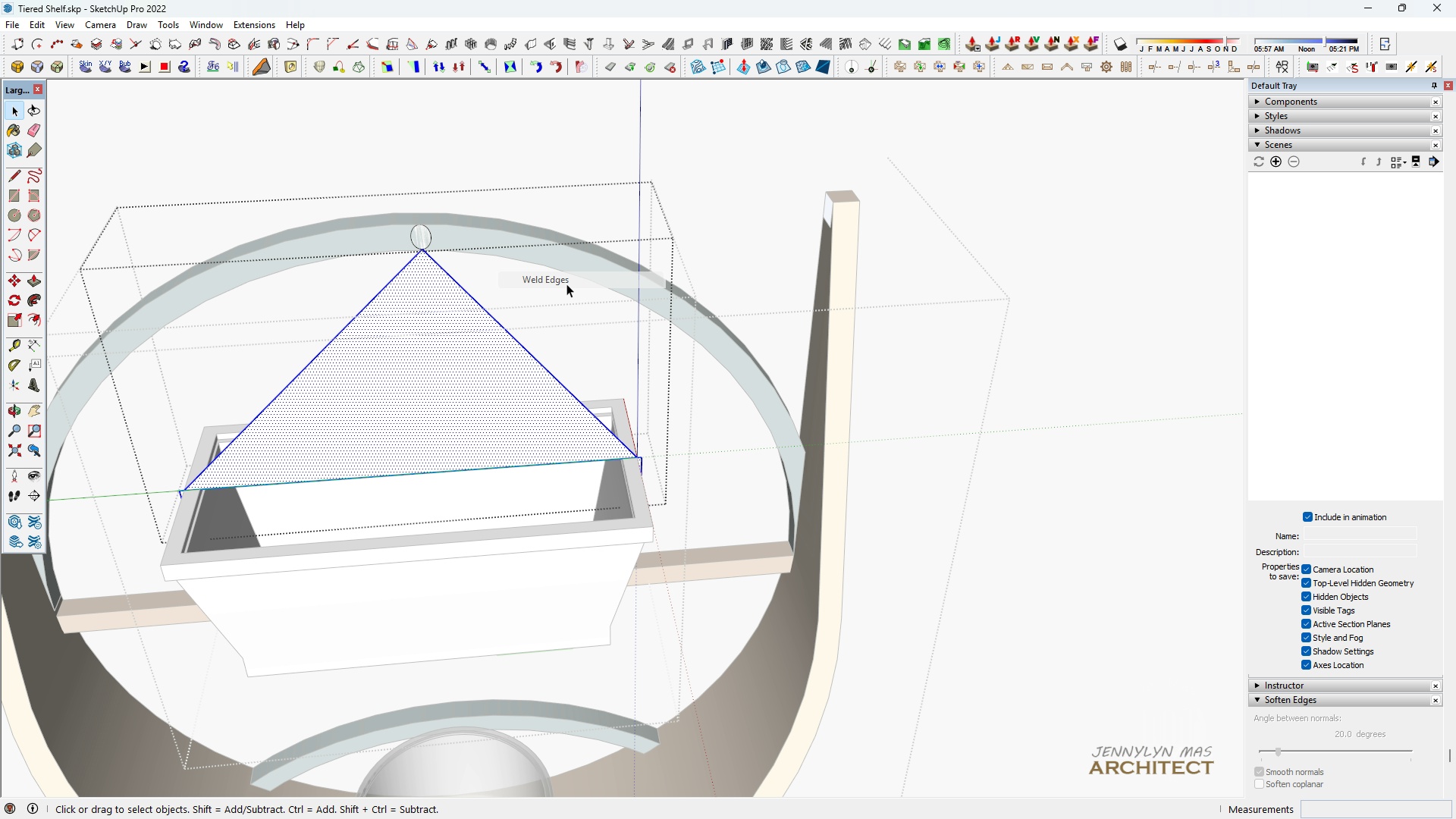 
left_click([566, 284])
 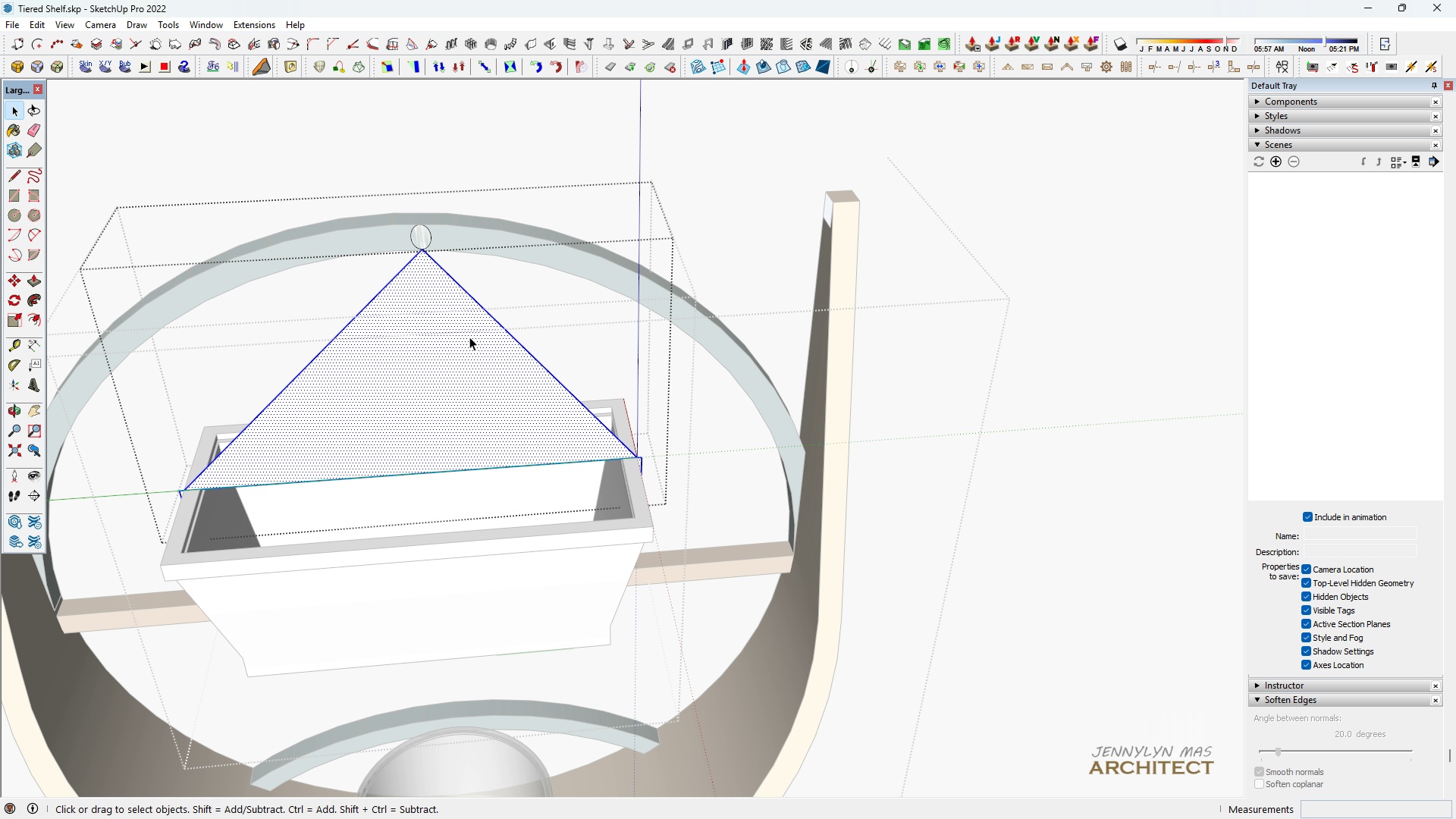 
left_click([464, 342])
 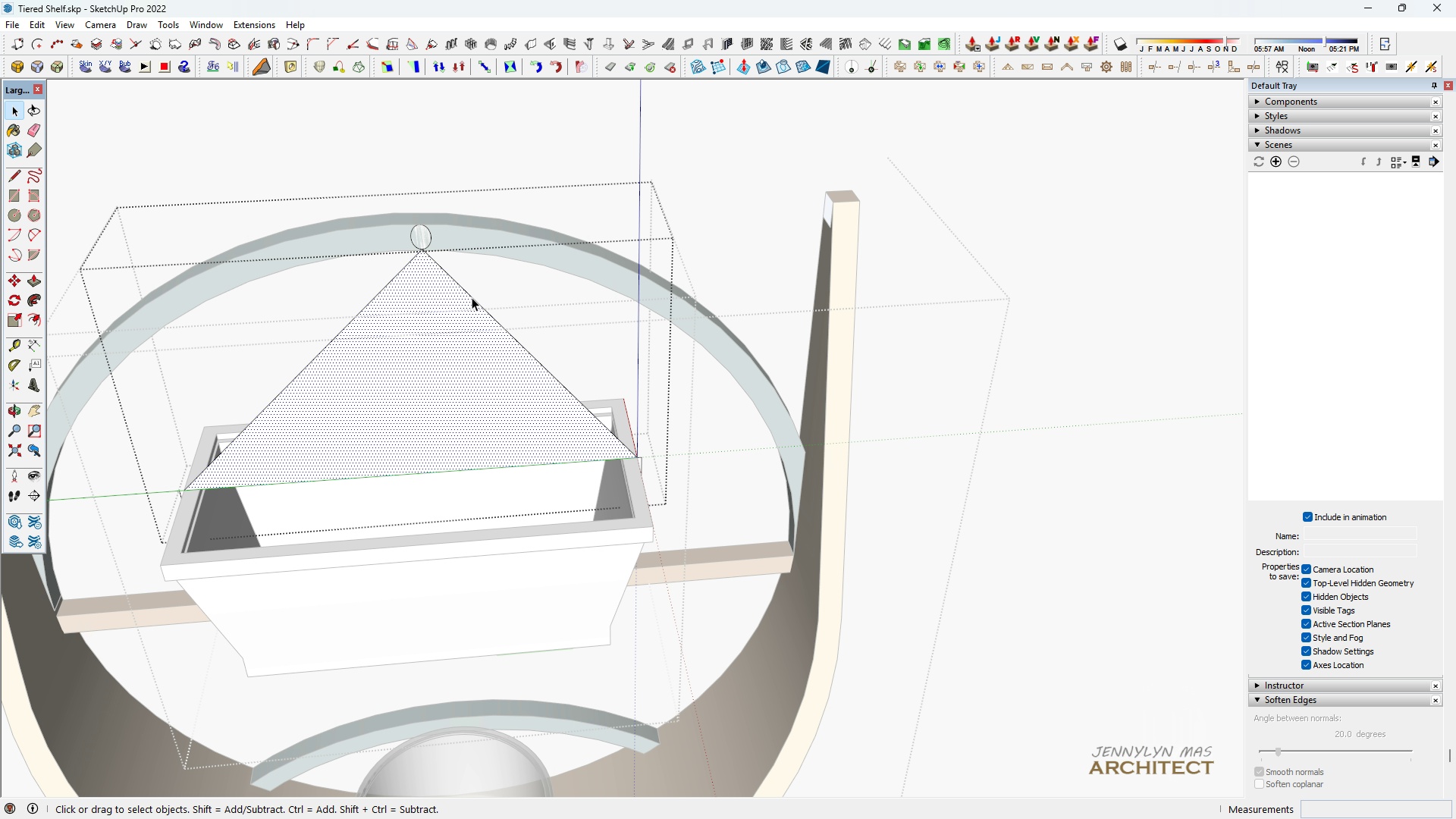 
left_click([472, 297])
 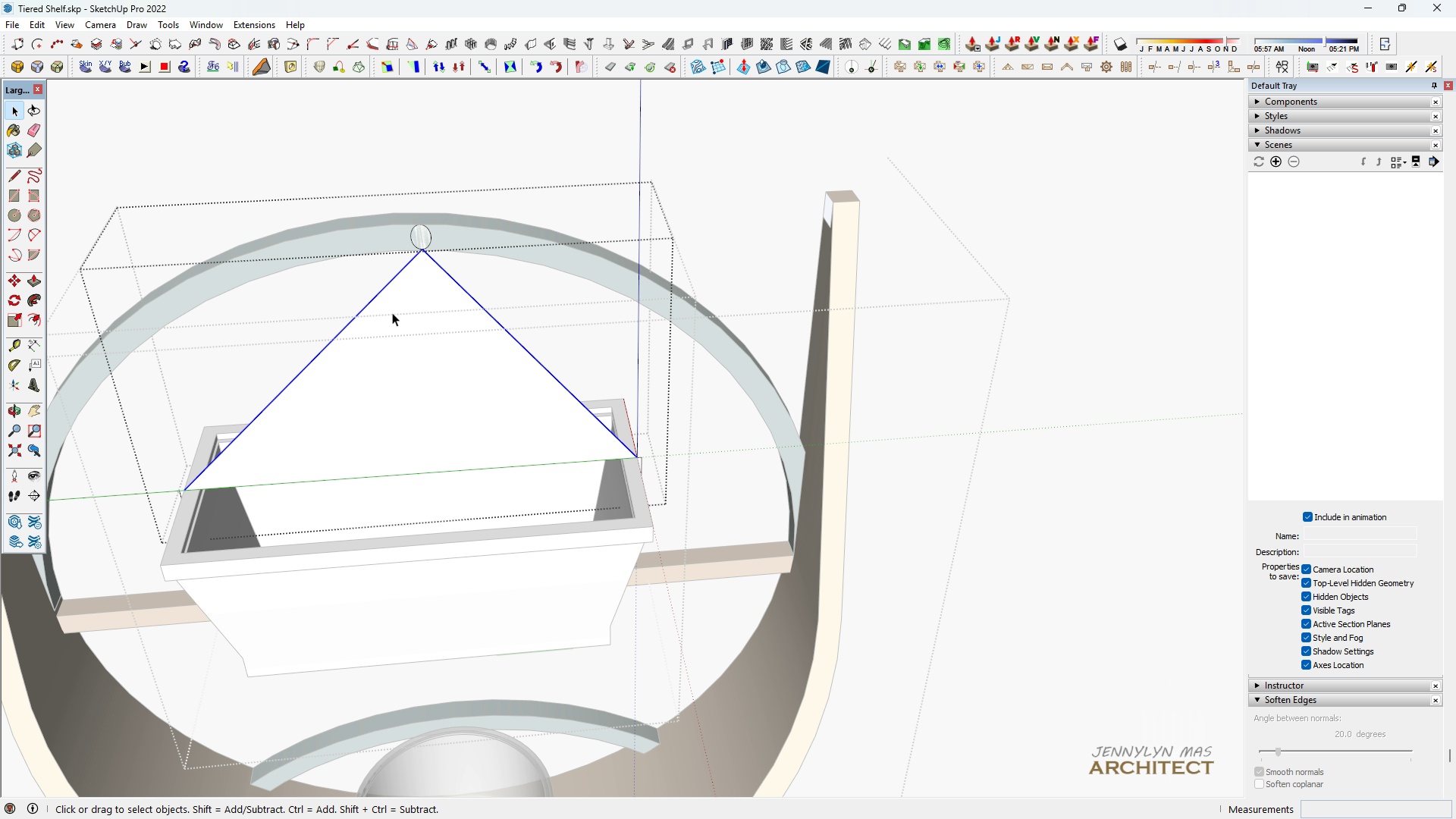 
key(Space)
 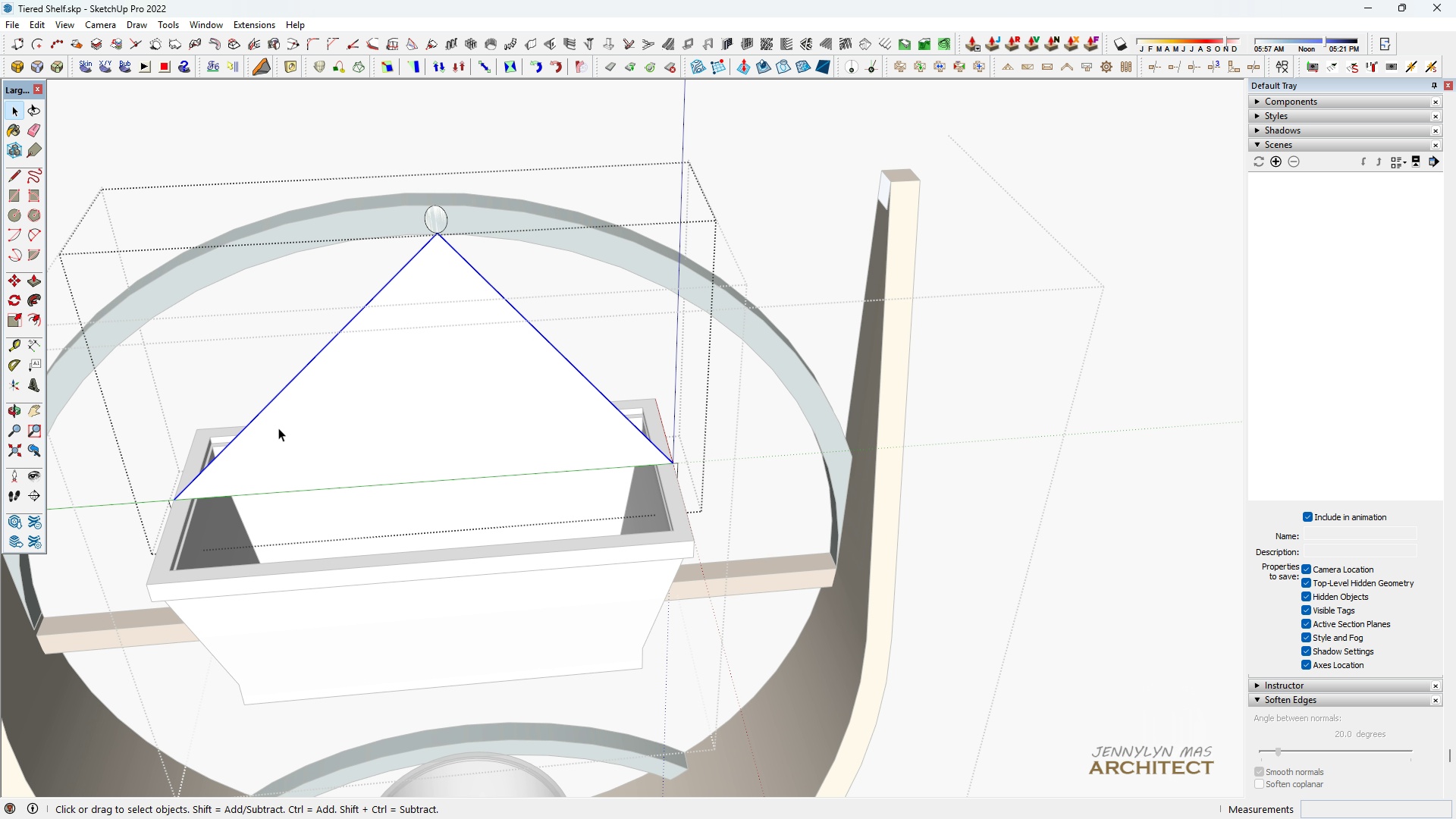 
scroll: coordinate [278, 428], scroll_direction: up, amount: 2.0
 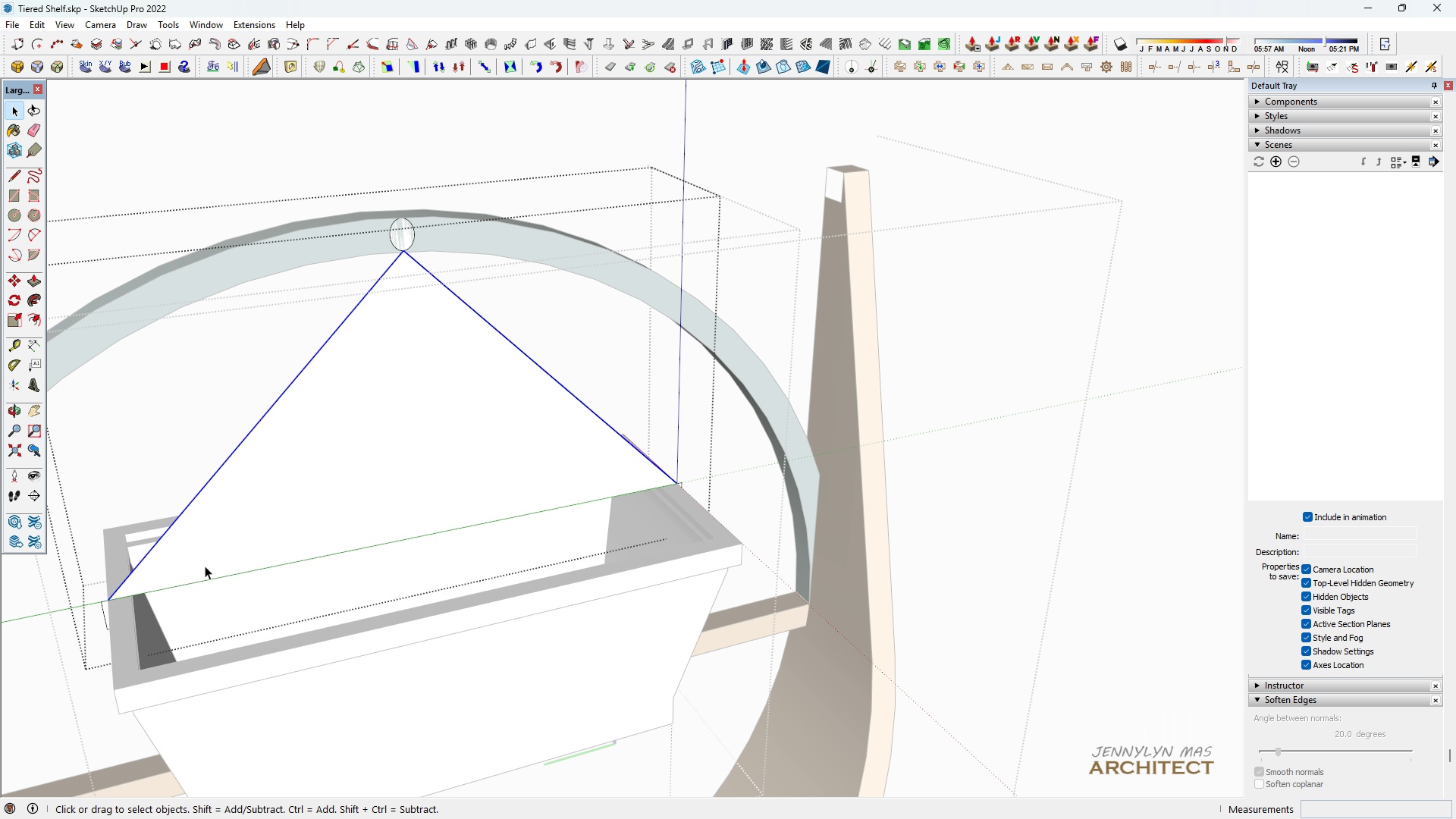 
key(F)
 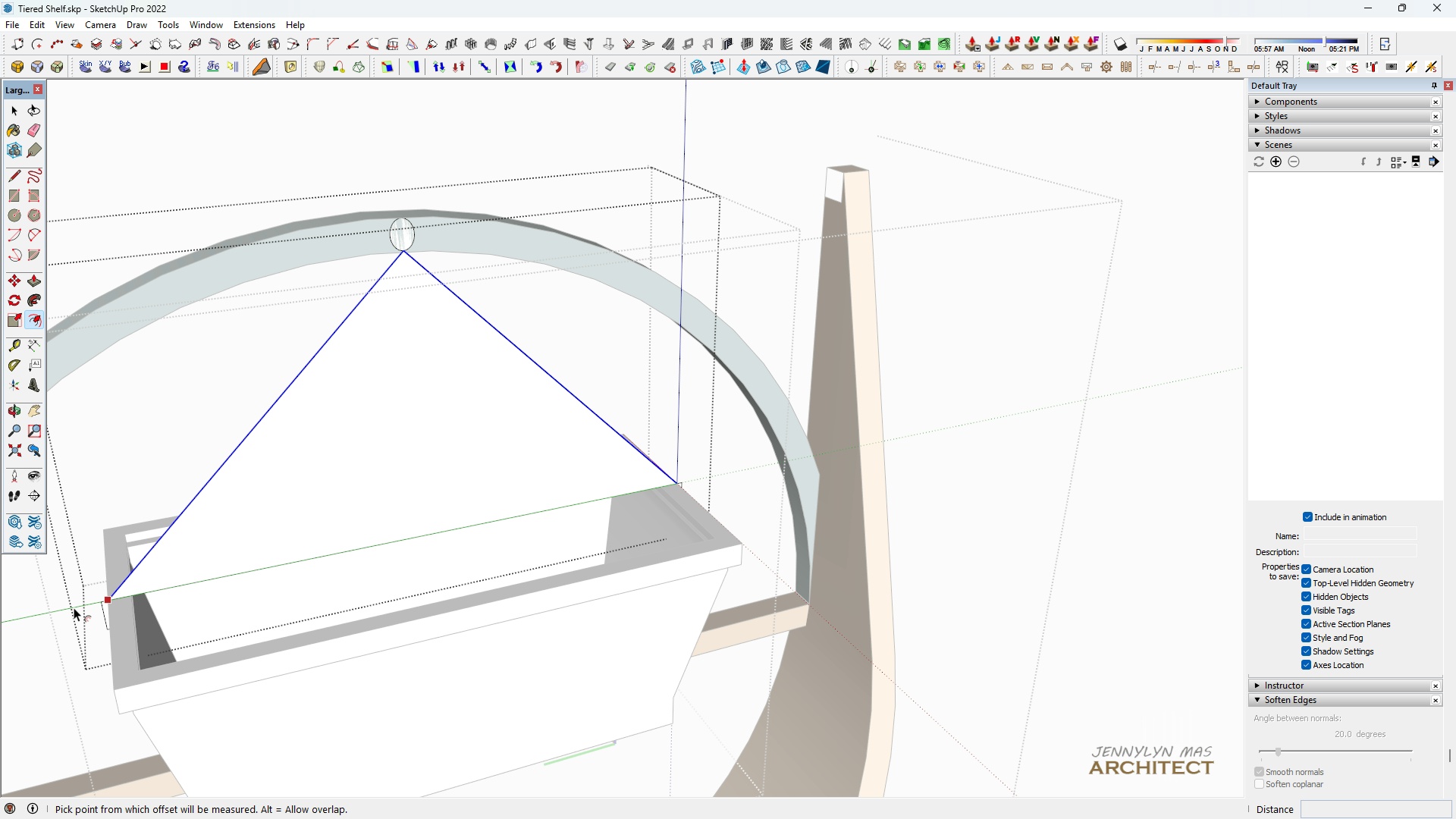 
scroll: coordinate [166, 544], scroll_direction: up, amount: 10.0
 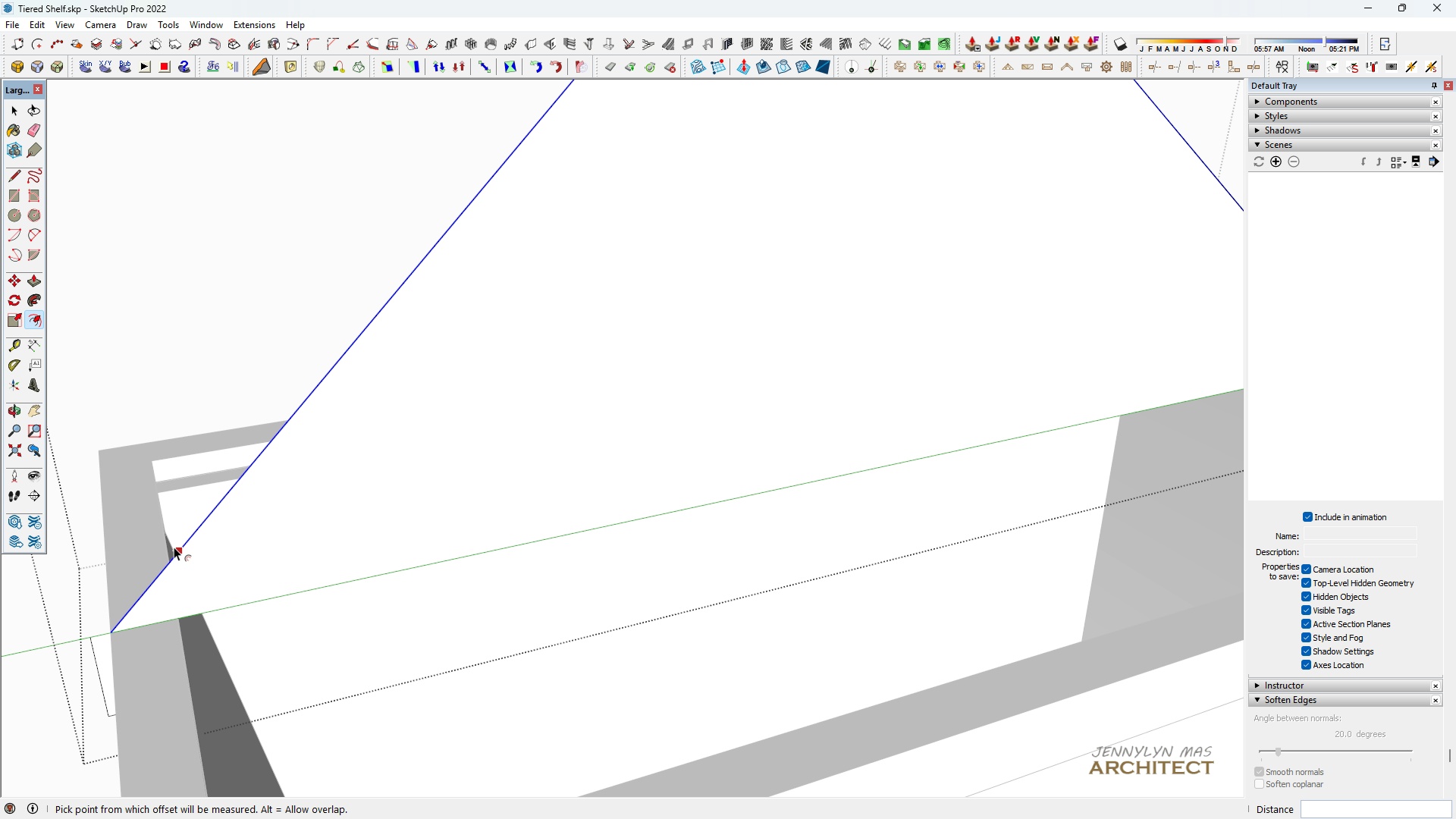 
left_click([174, 547])
 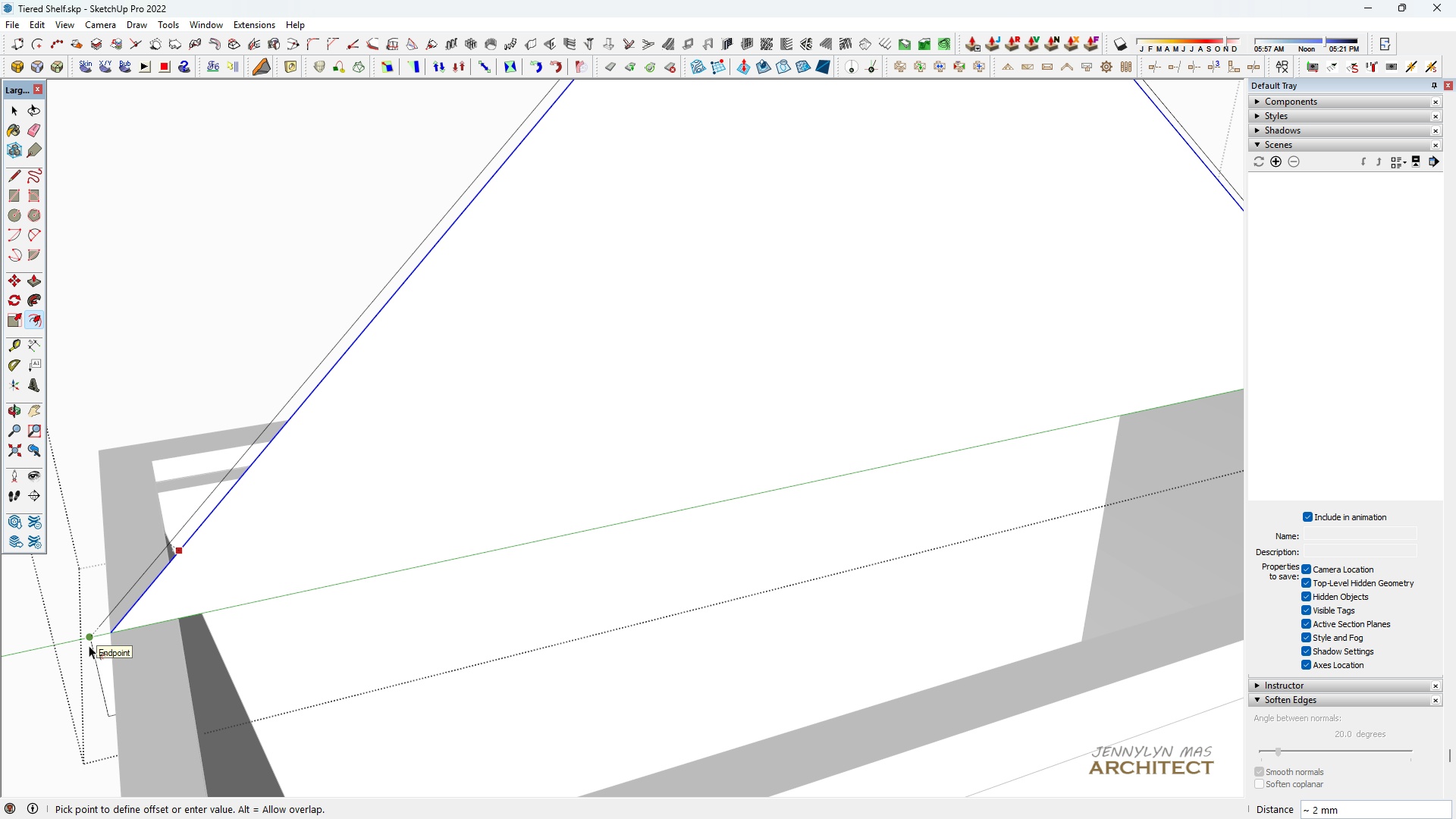 
key(3)
 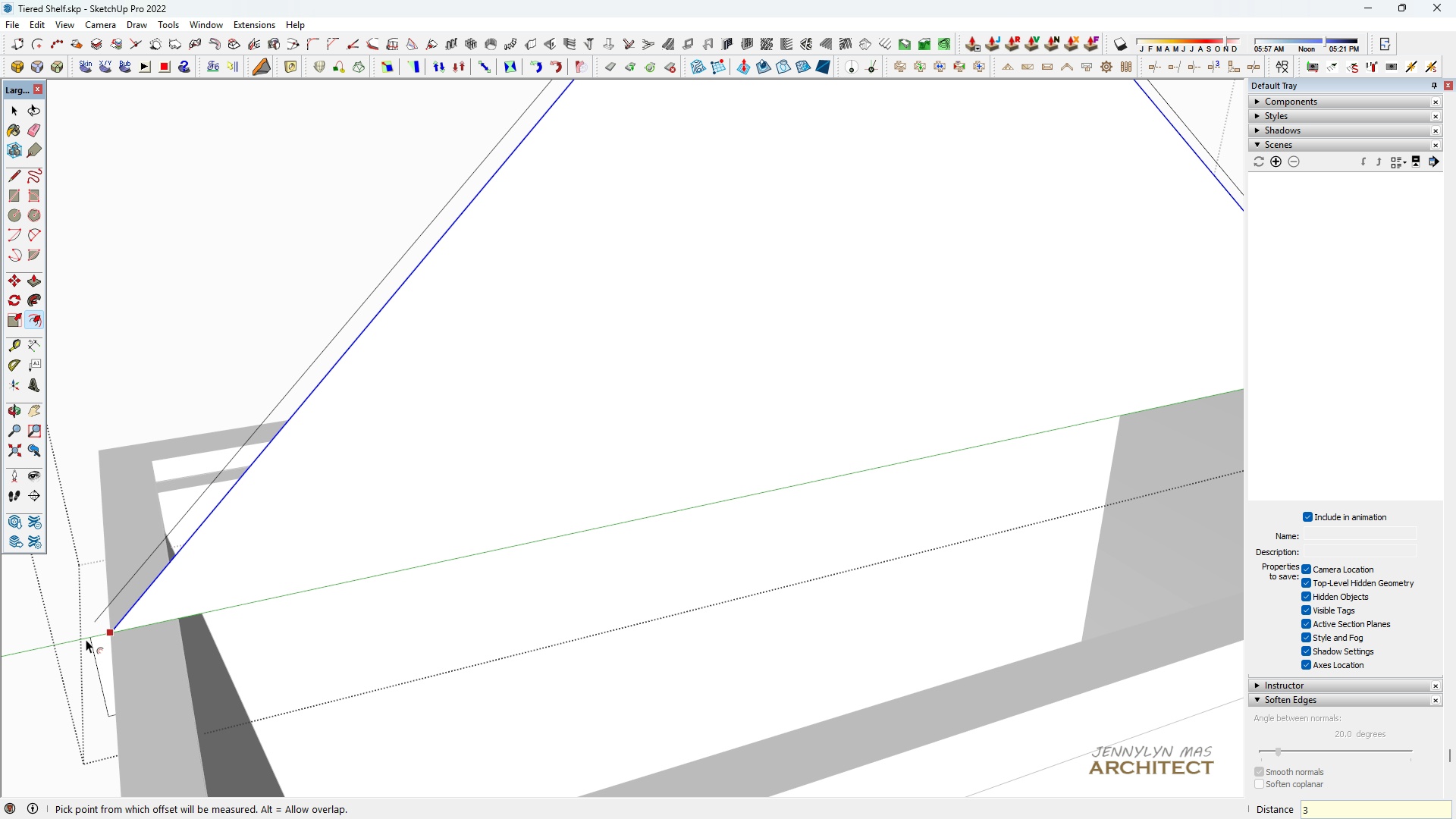 
key(Enter)
 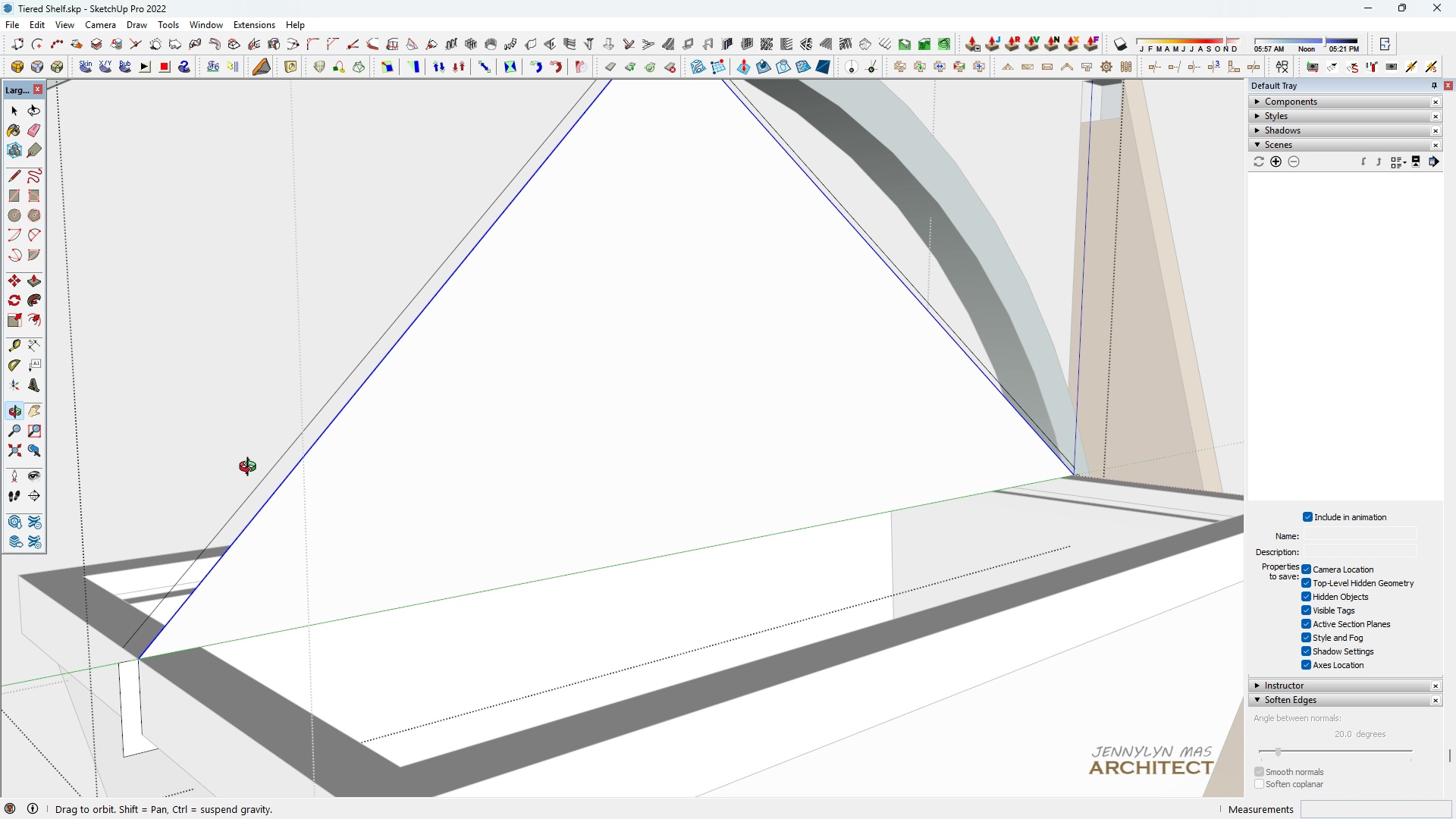 
scroll: coordinate [87, 675], scroll_direction: up, amount: 5.0
 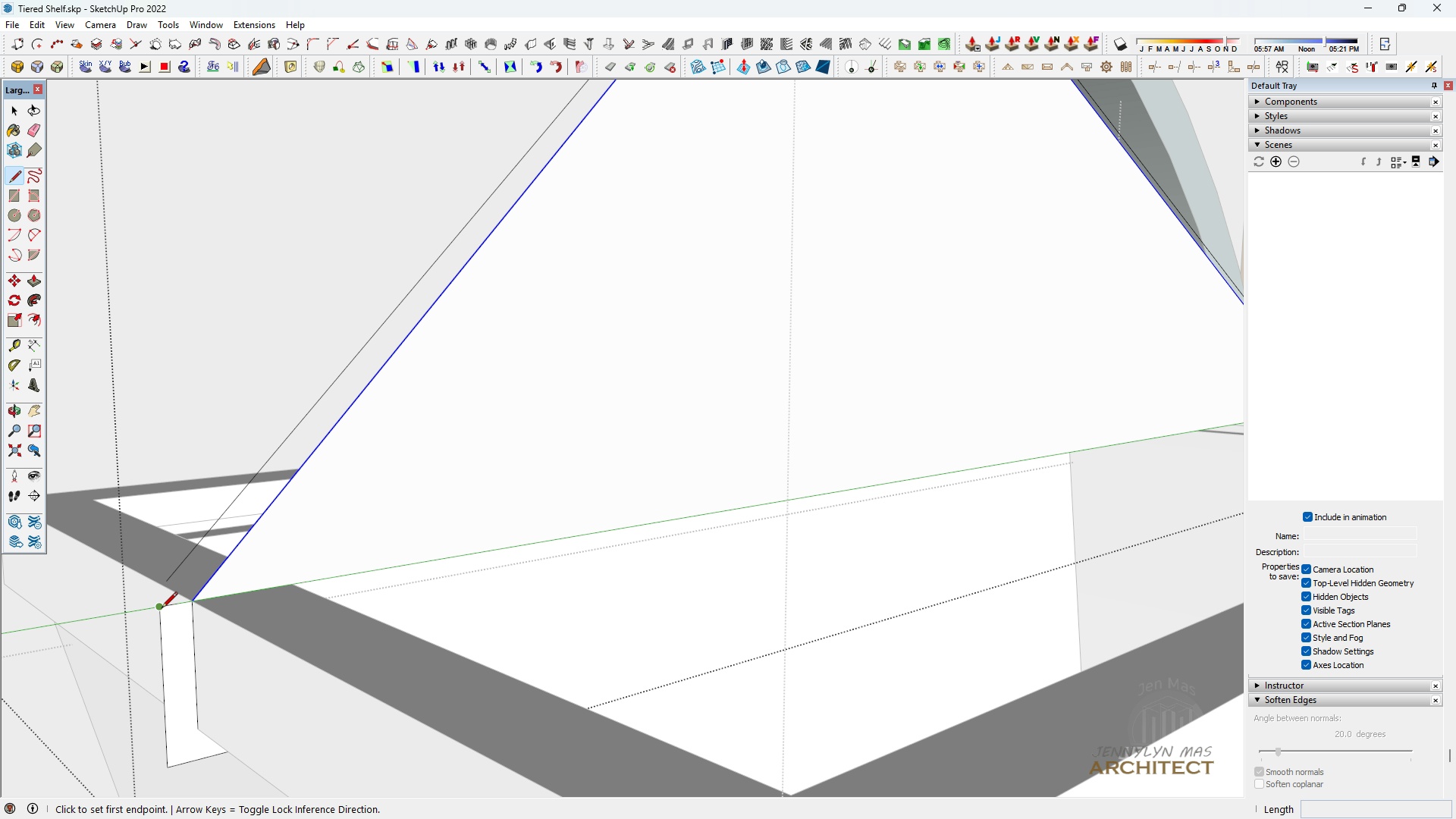 
key(Space)
 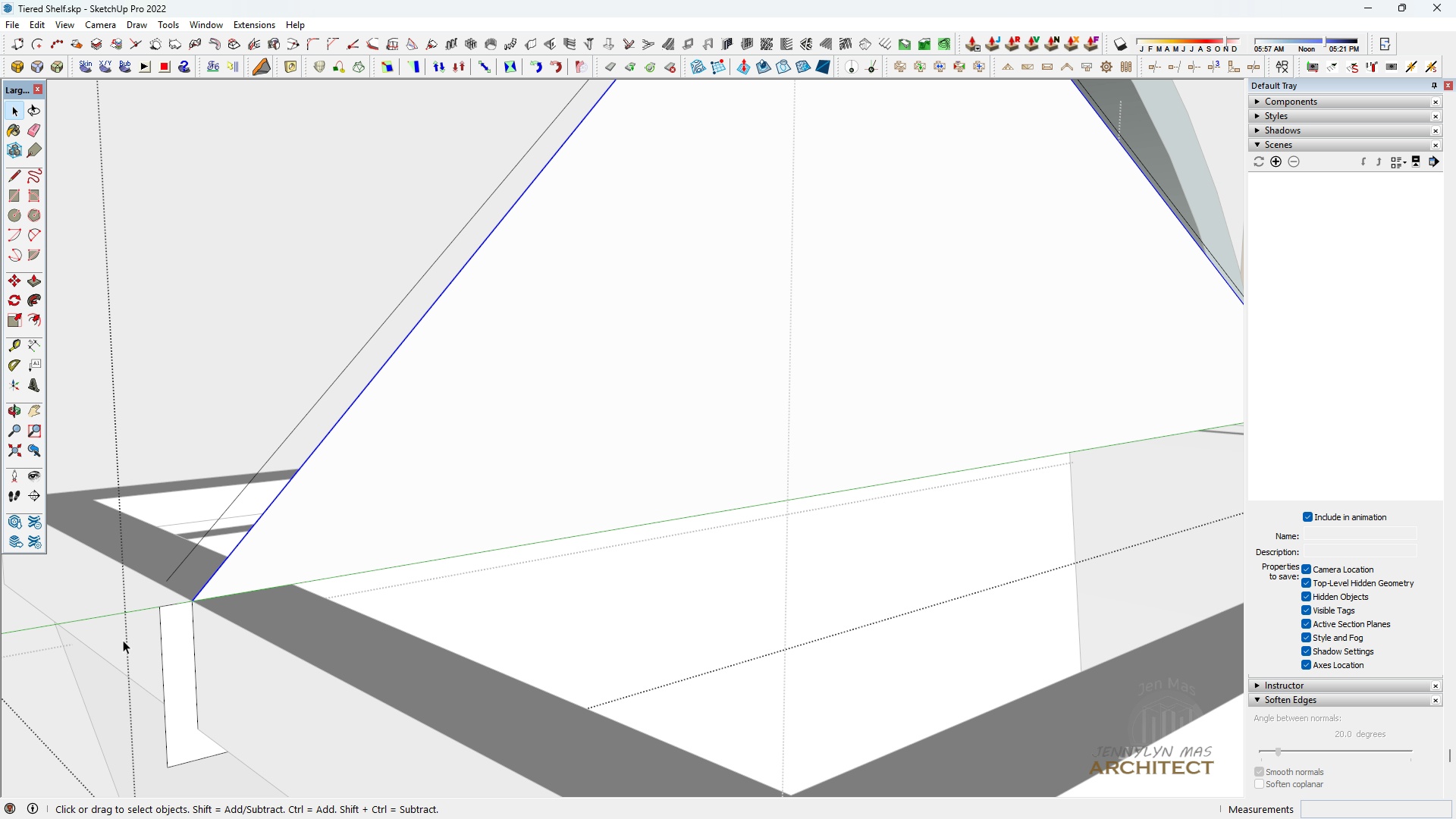 
key(L)
 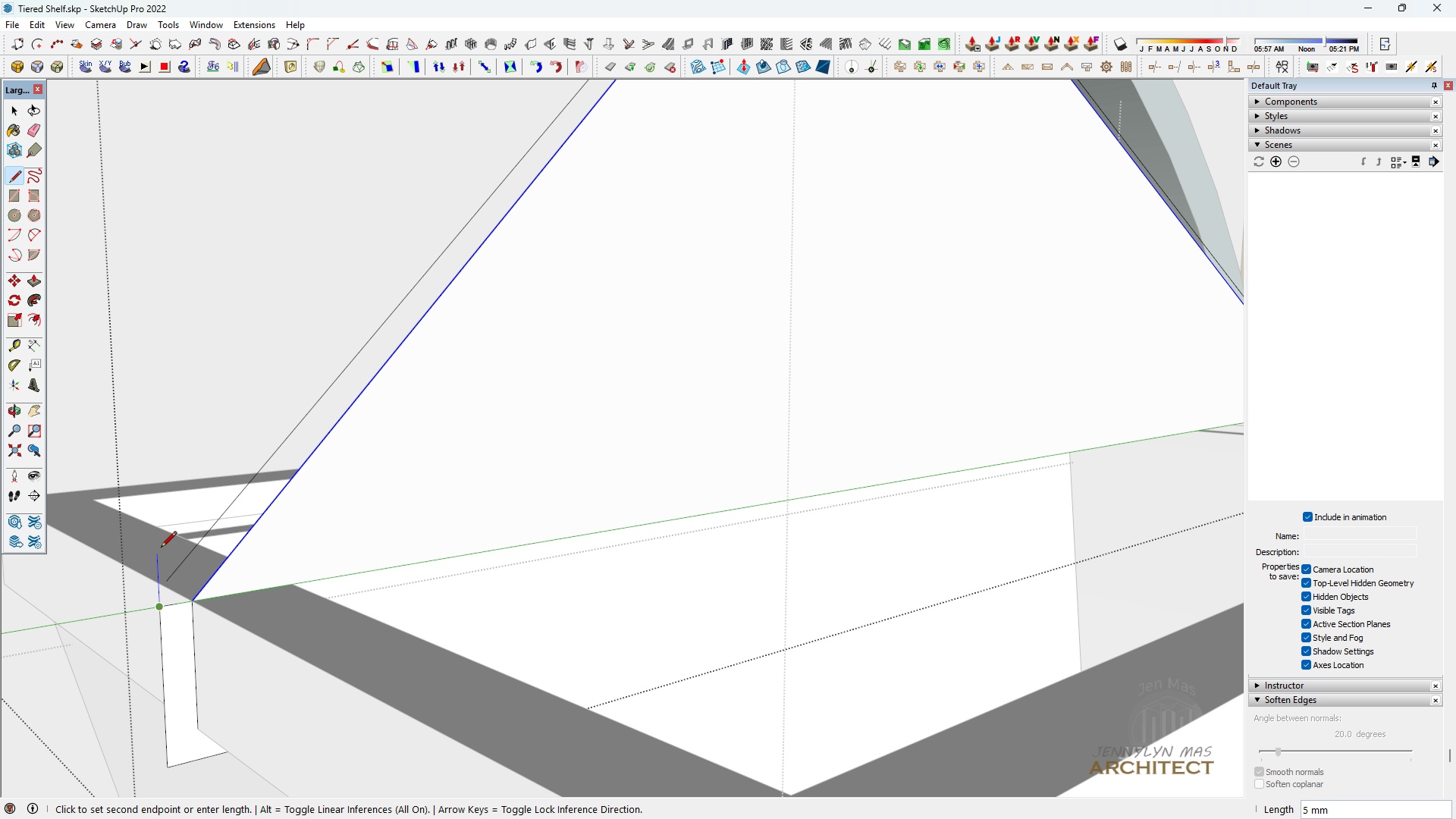 
left_click([161, 548])
 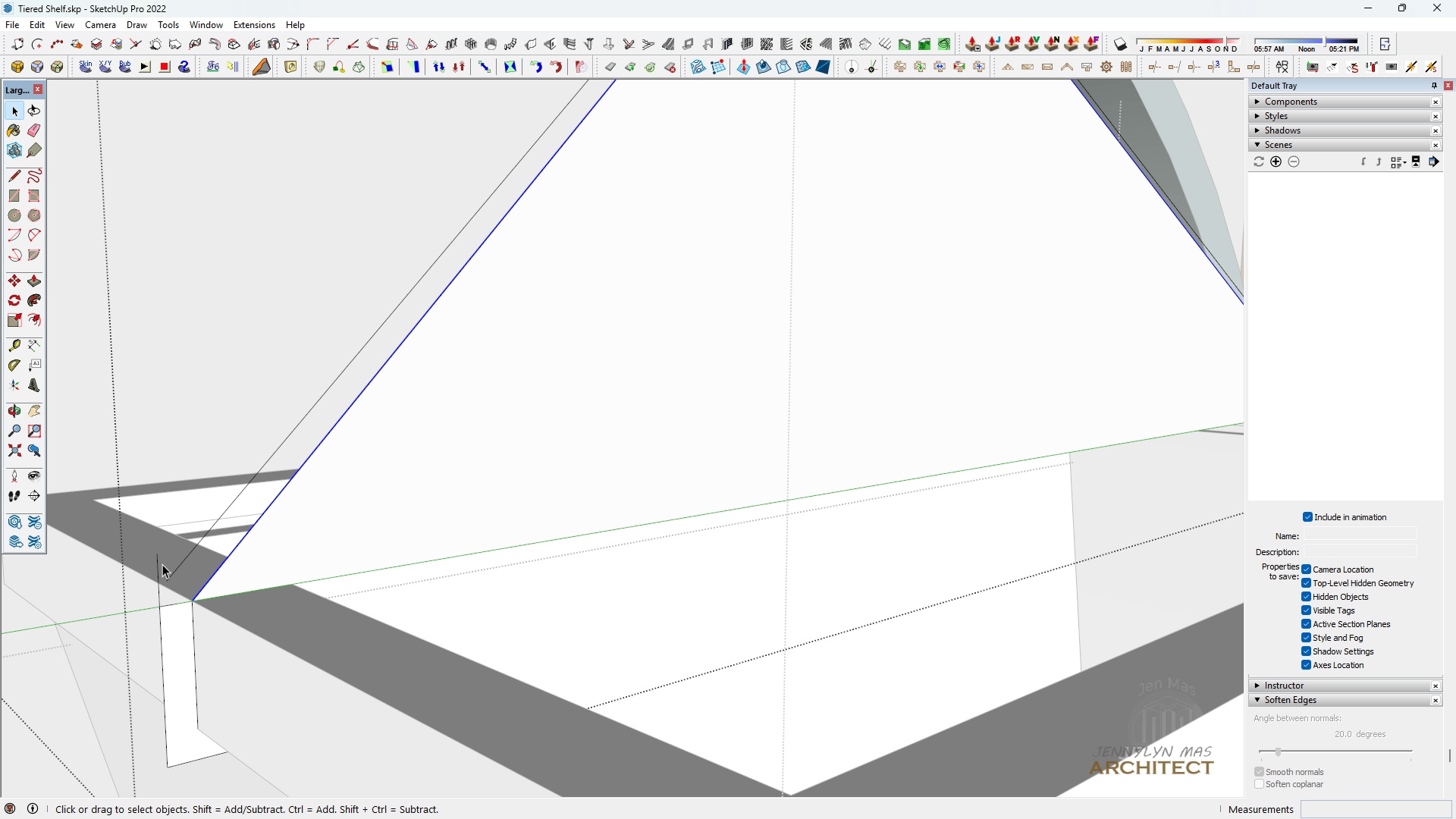 
key(Space)
 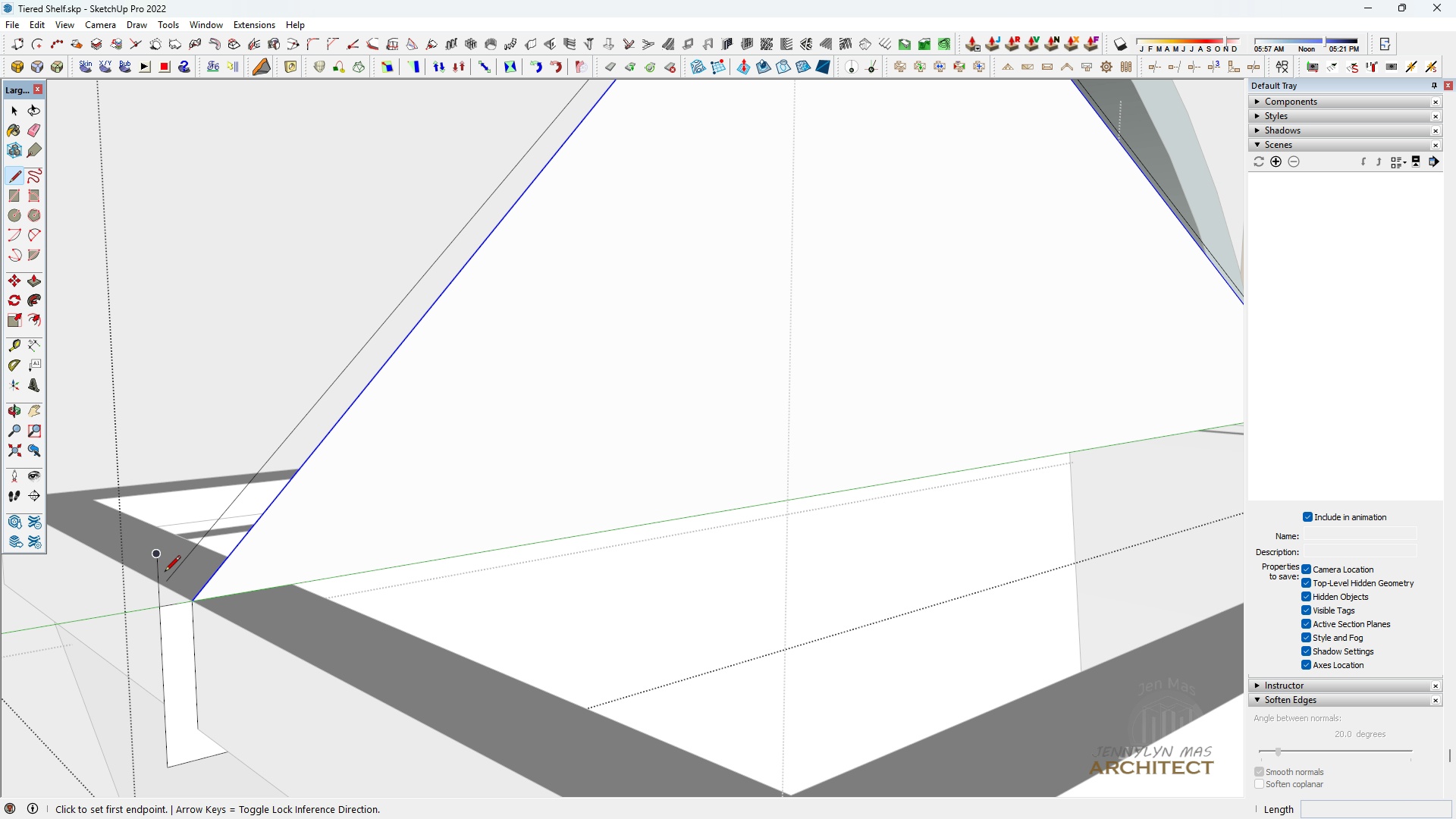 
key(L)
 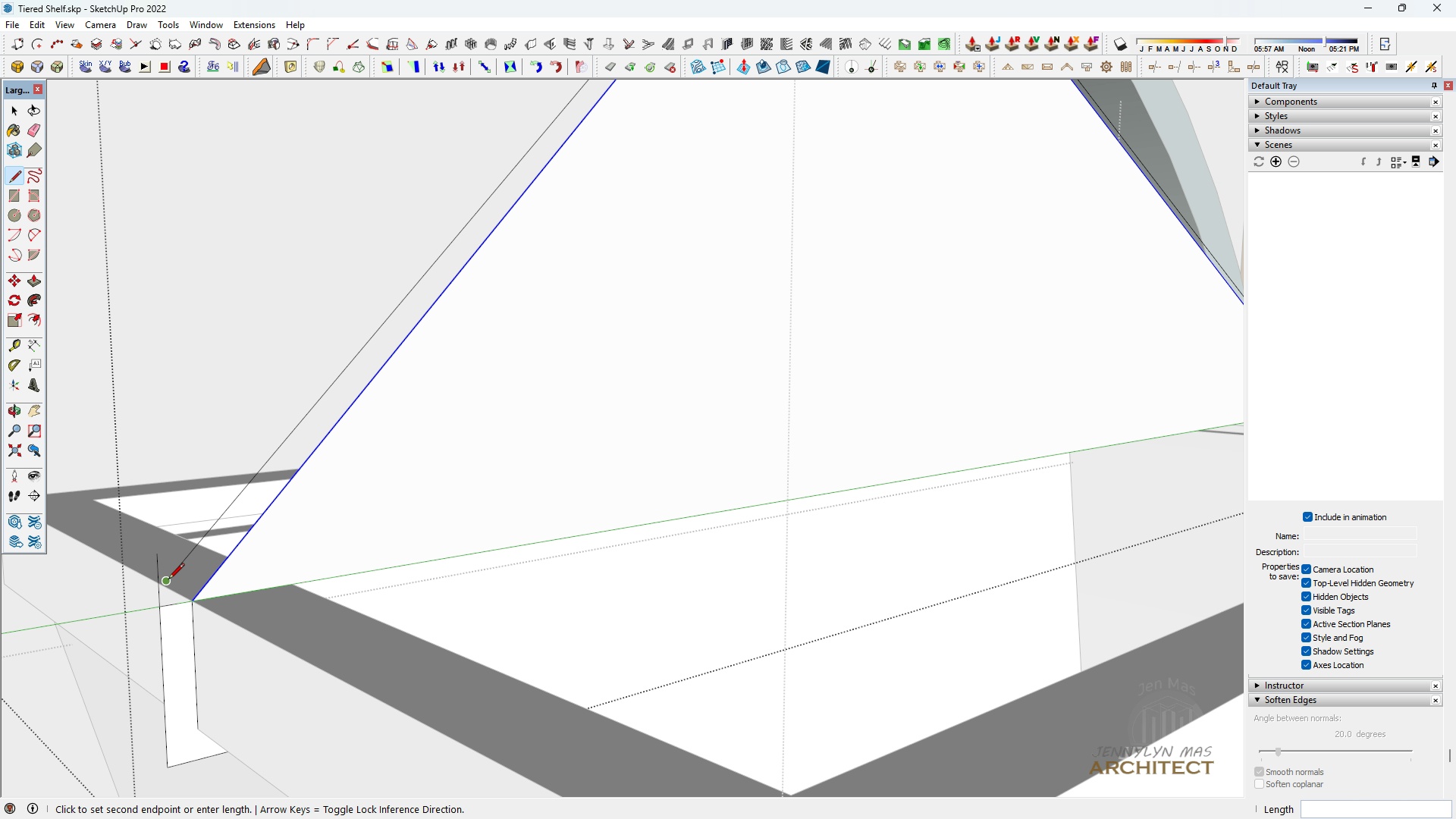 
left_click([168, 580])
 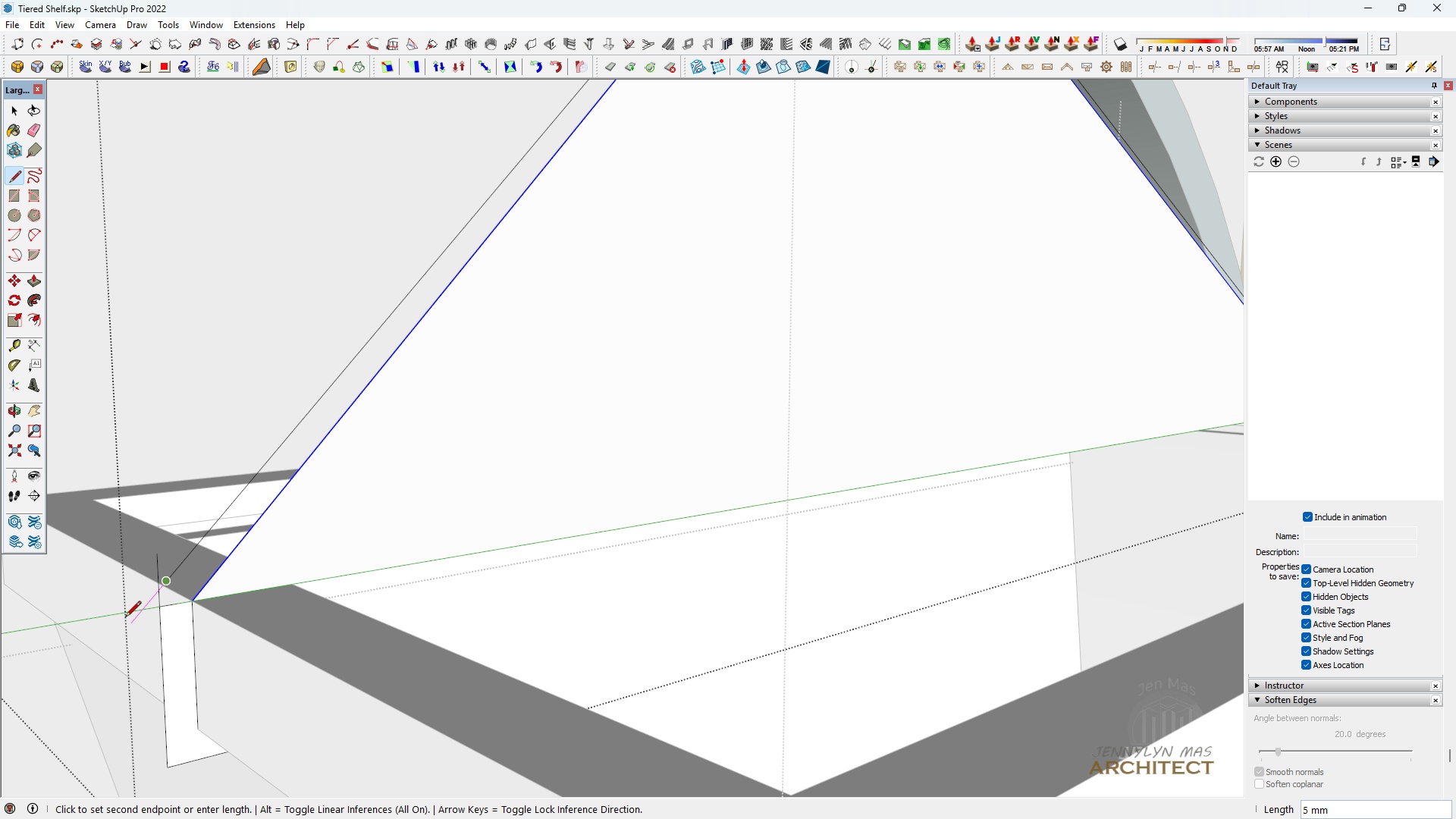 
left_click([125, 618])
 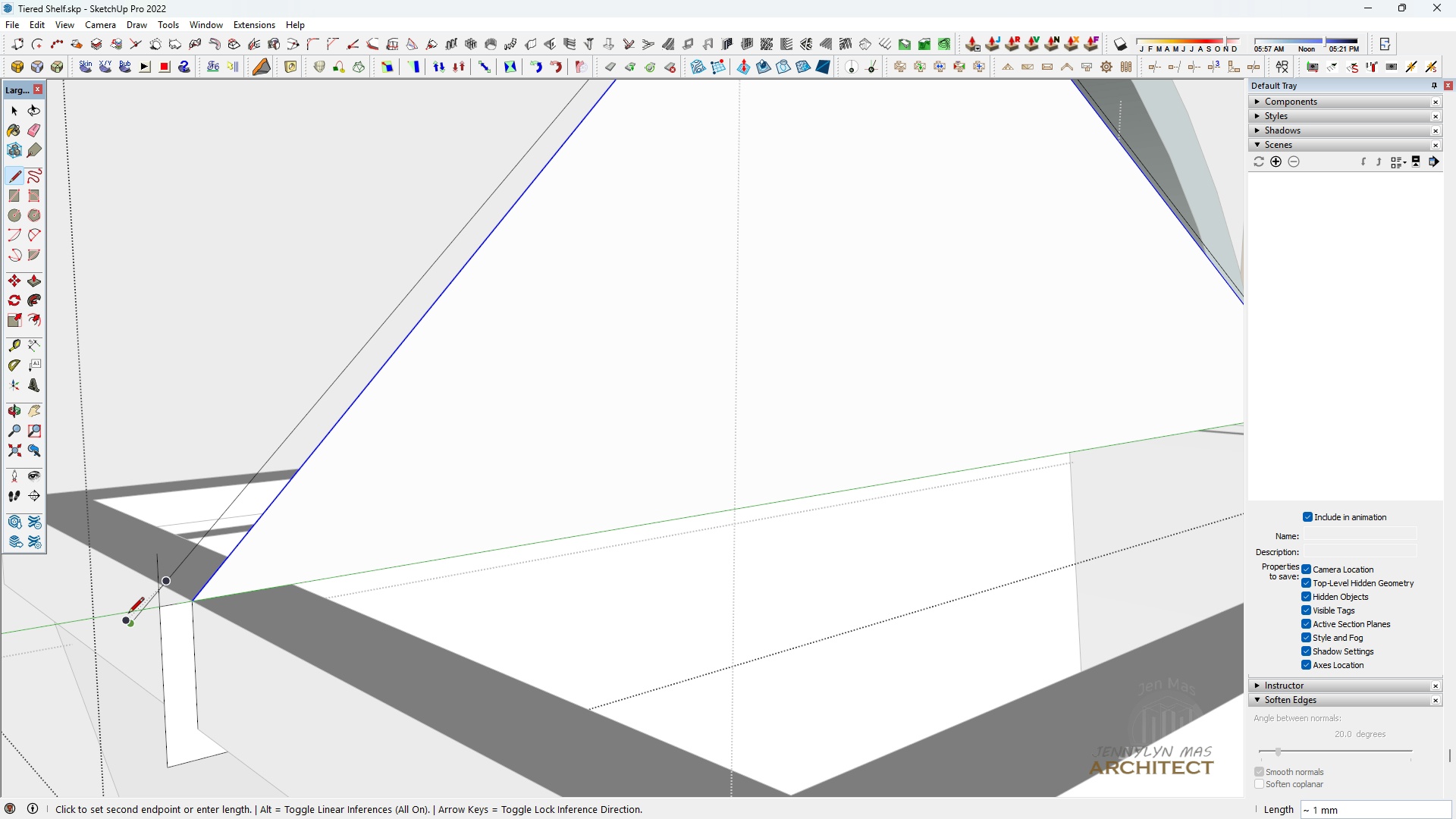 
key(Space)
 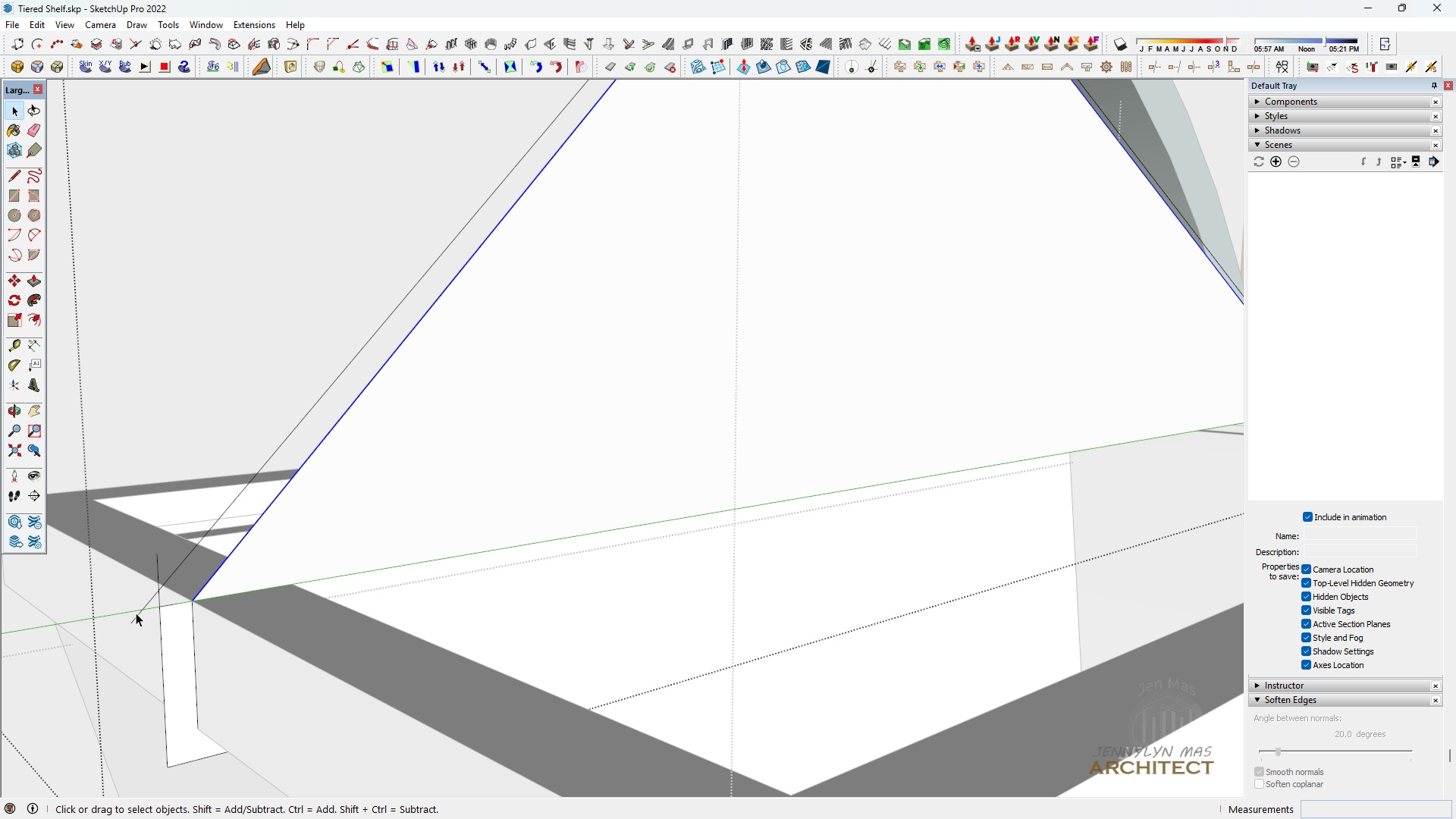 
scroll: coordinate [139, 610], scroll_direction: up, amount: 1.0
 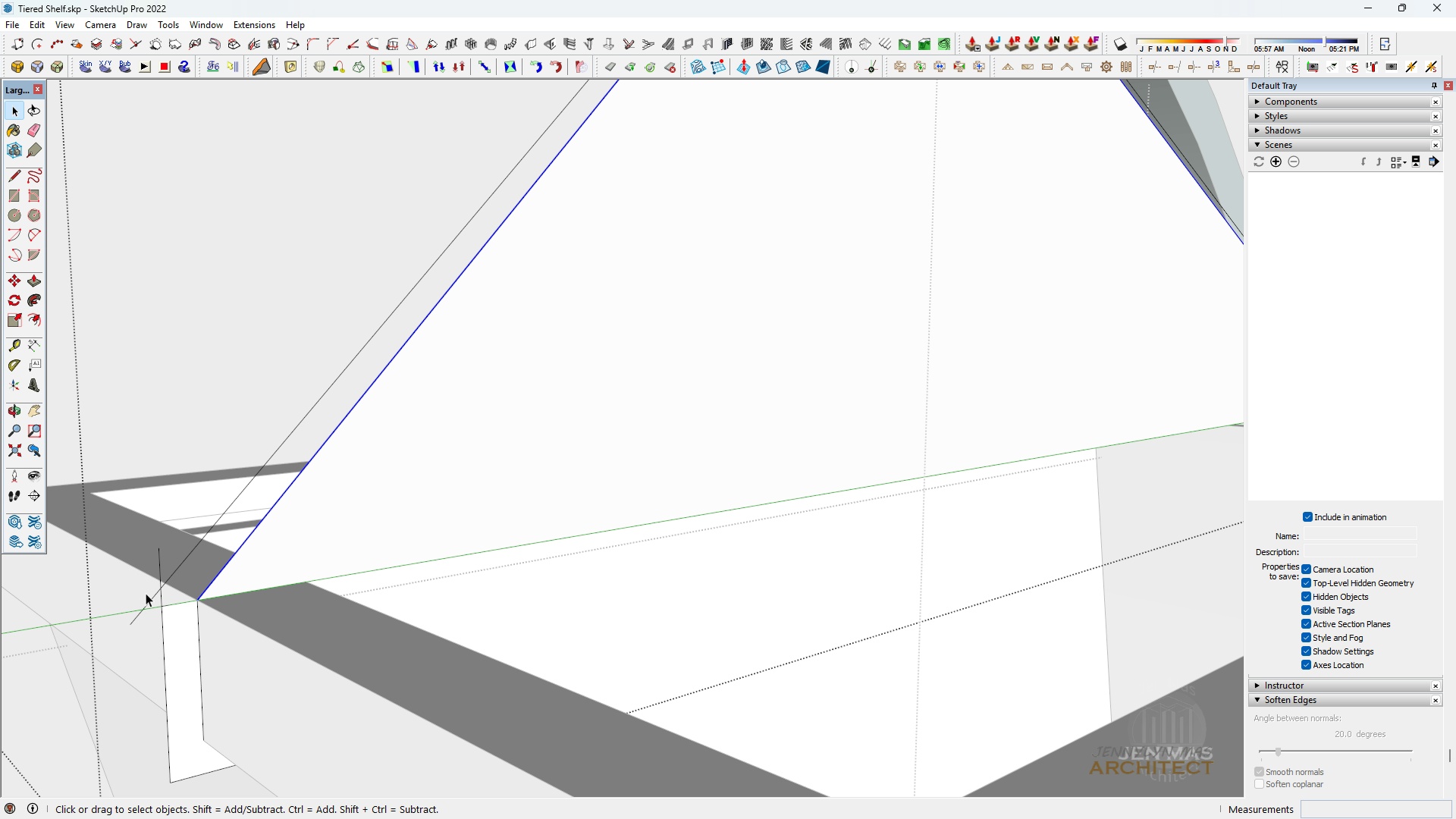 
key(E)
 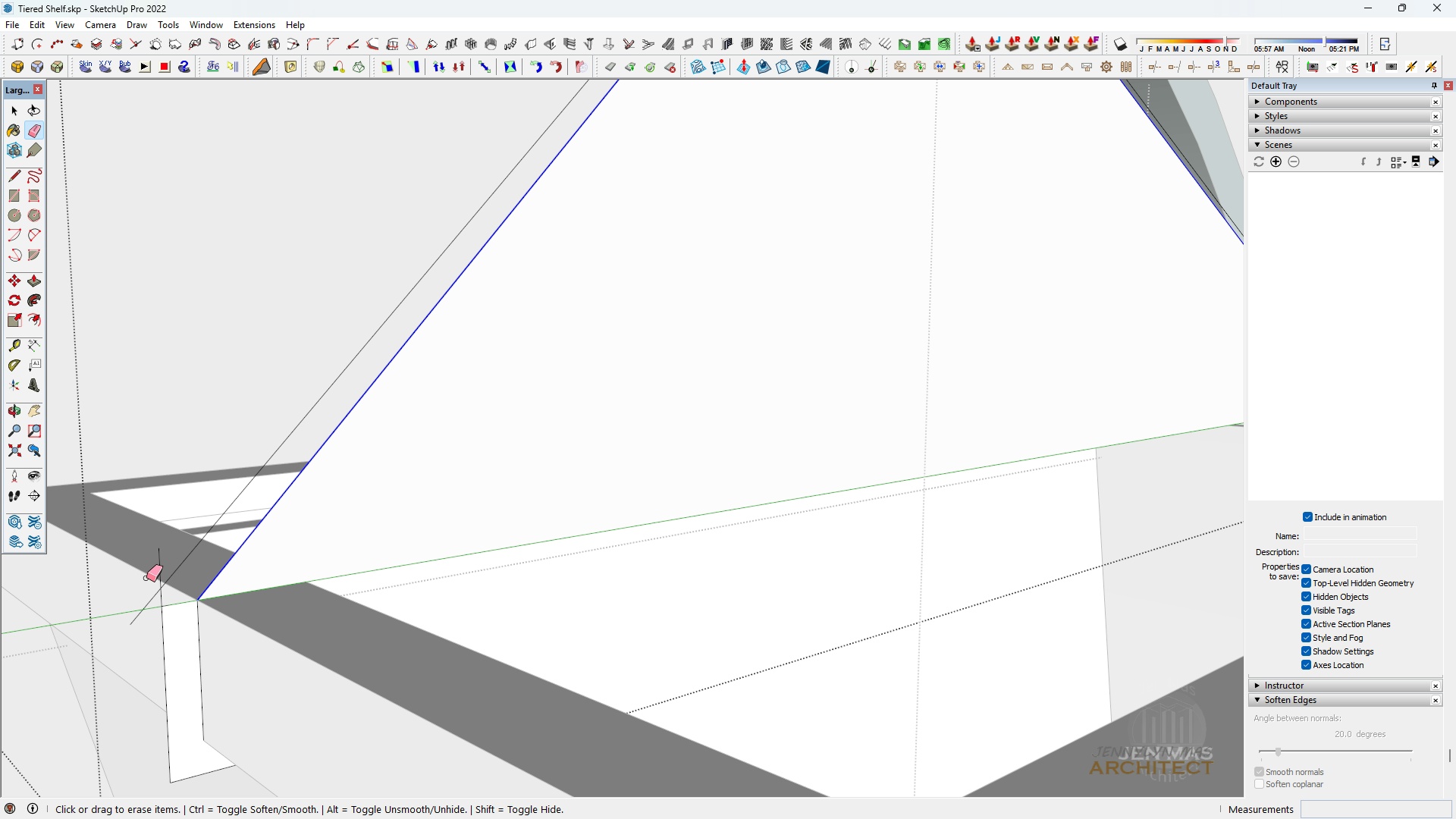 
left_click_drag(start_coordinate=[149, 575], to_coordinate=[166, 545])
 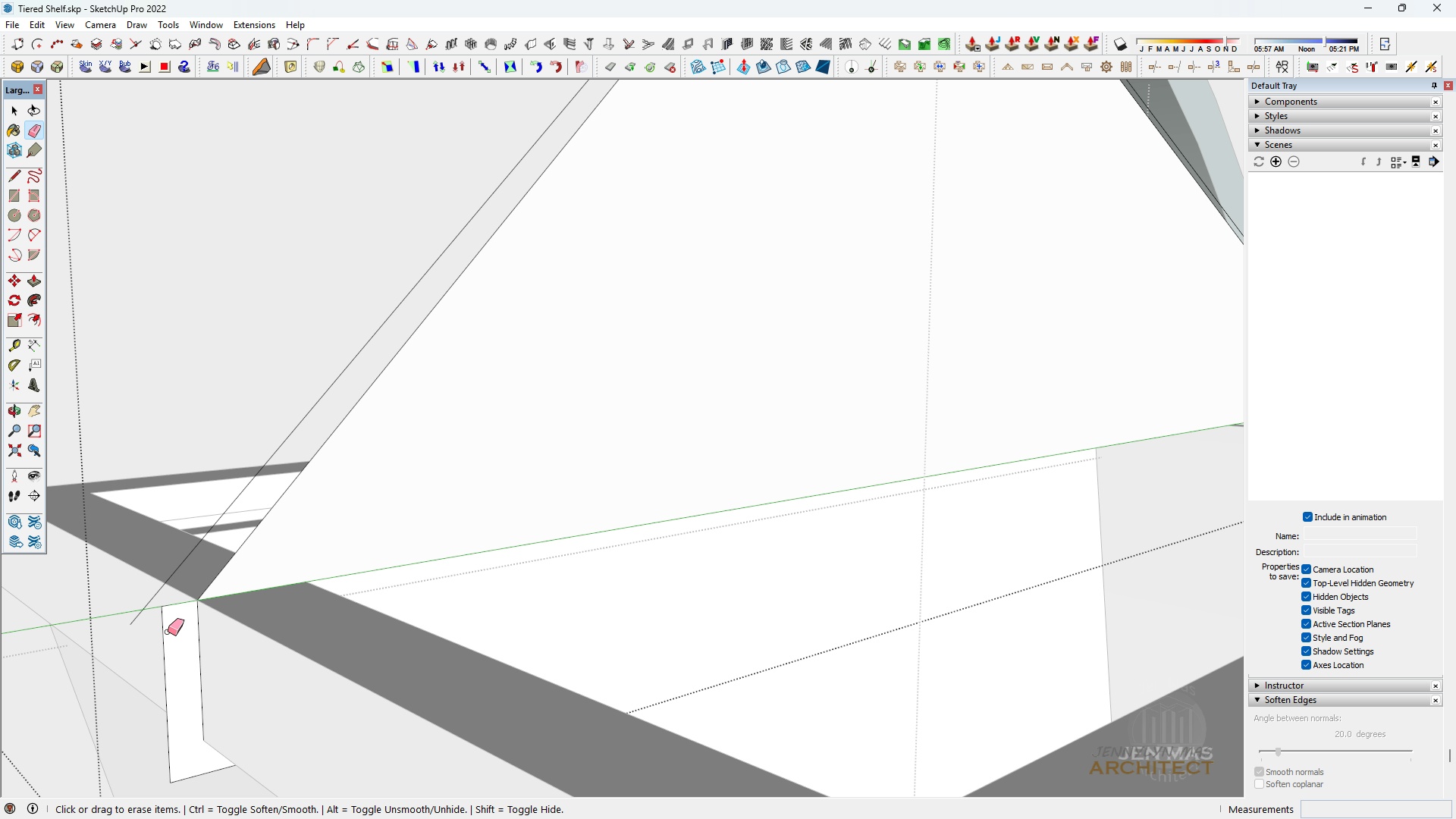 
key(Space)
 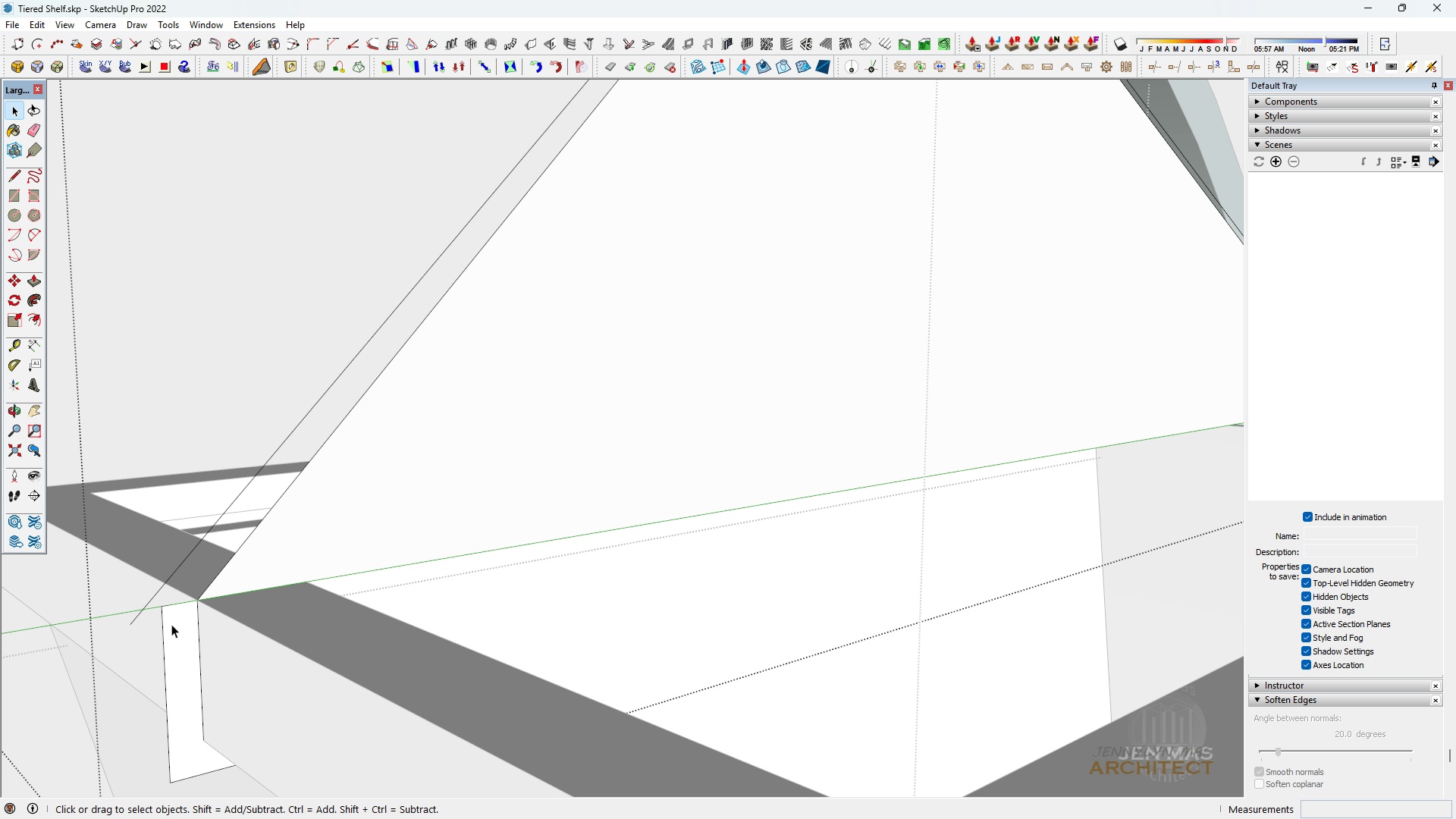 
left_click([171, 624])
 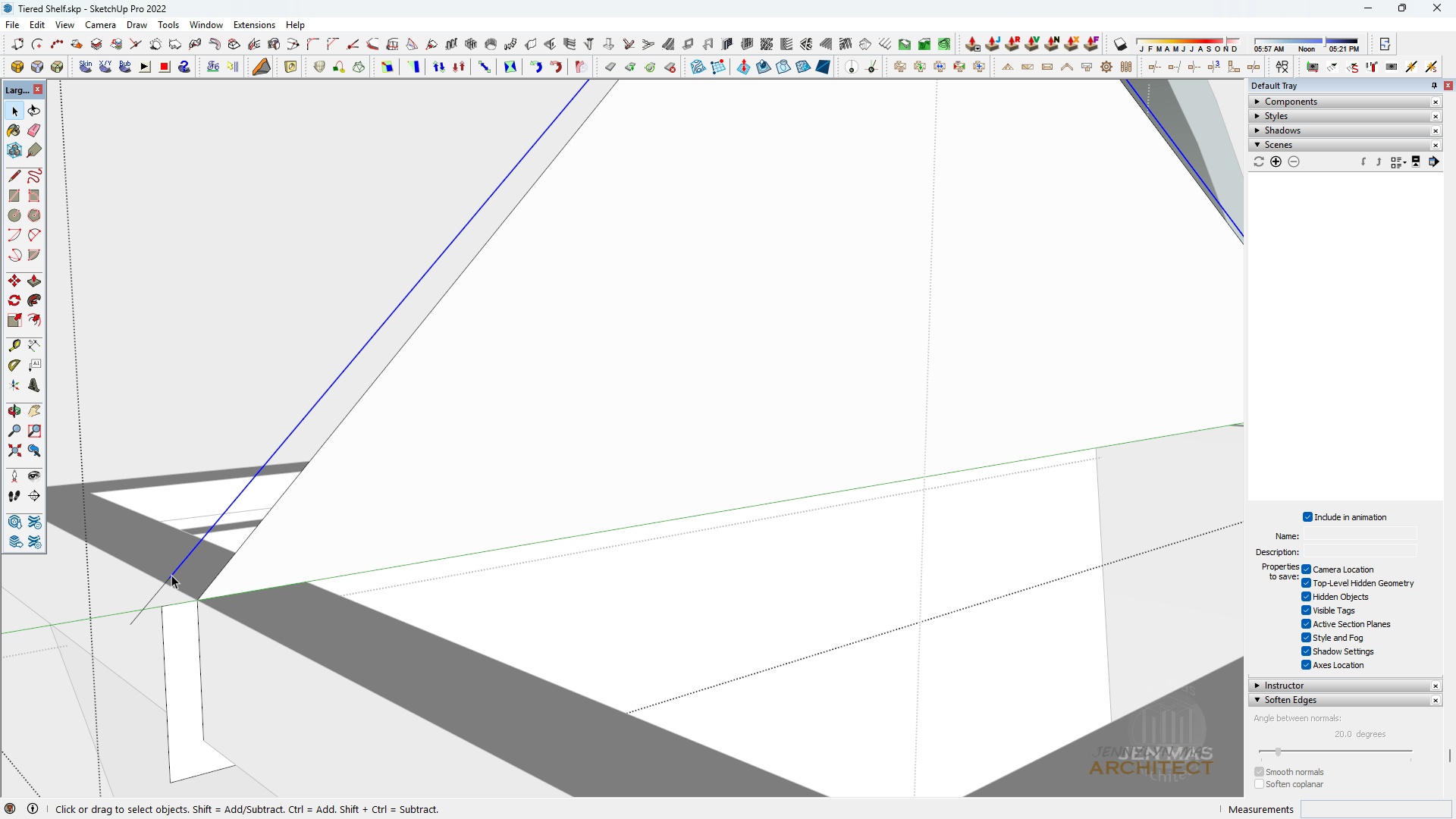 
double_click([171, 575])
 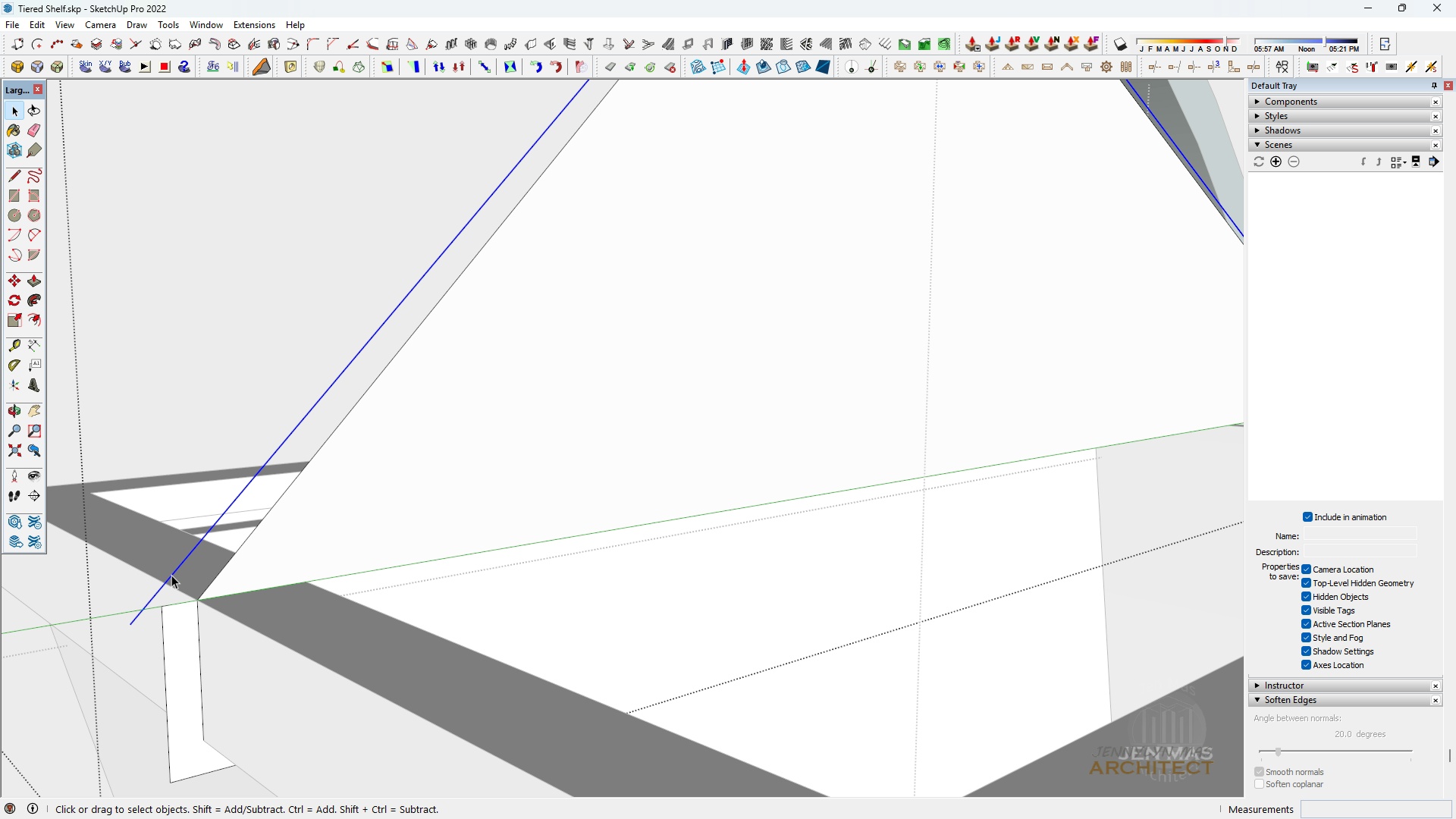 
triple_click([171, 575])
 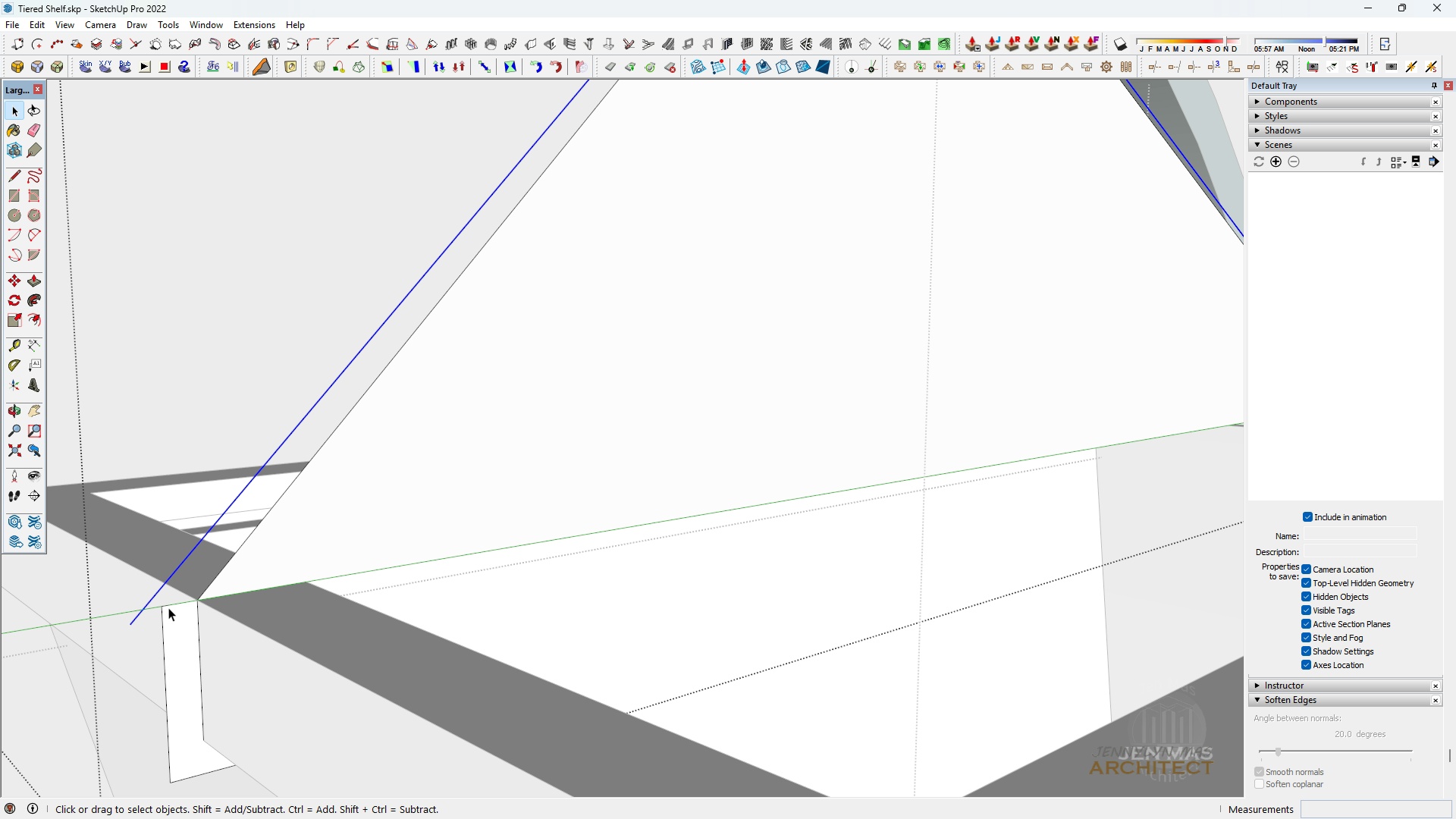 
key(Space)
 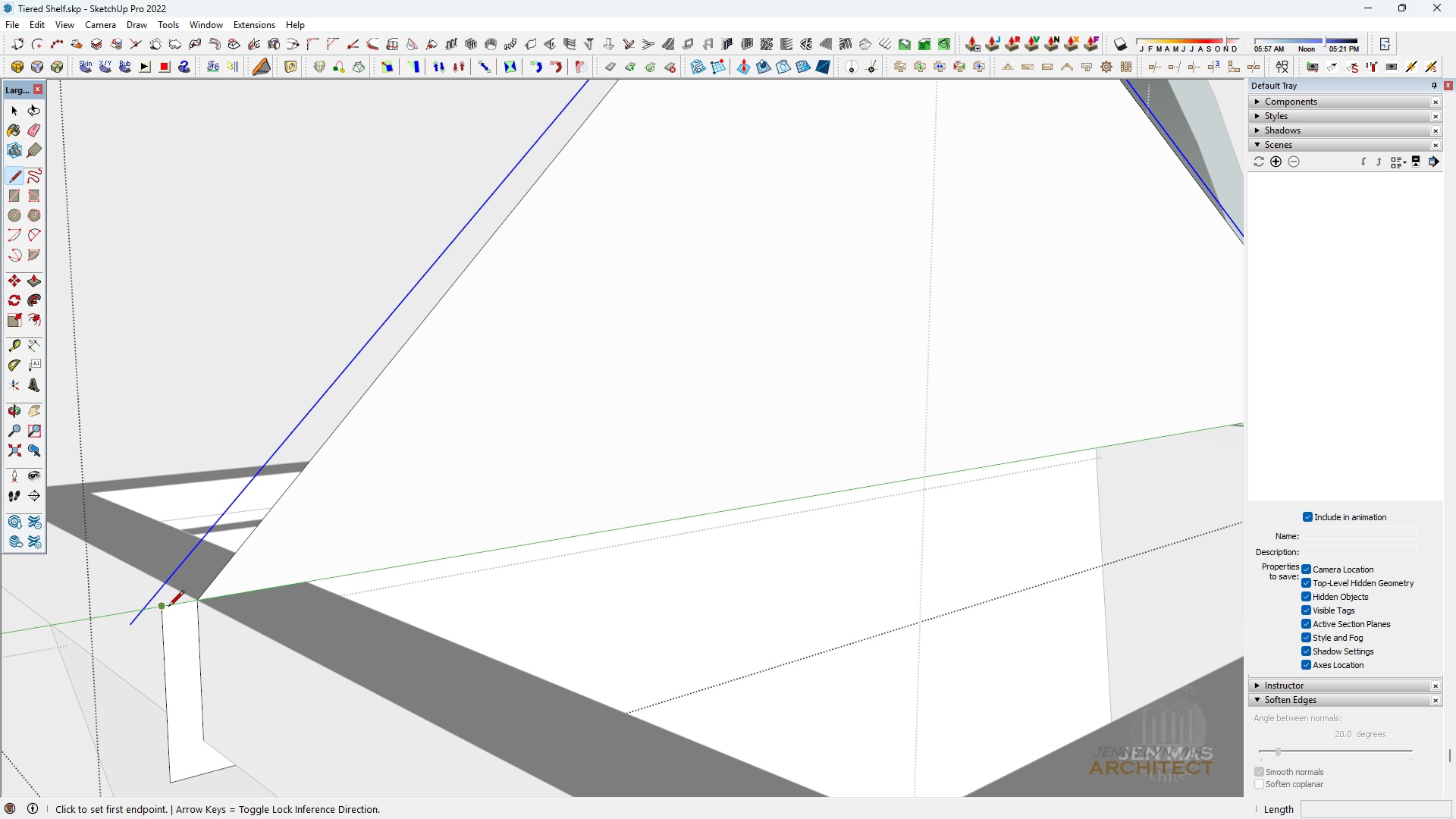 
key(L)
 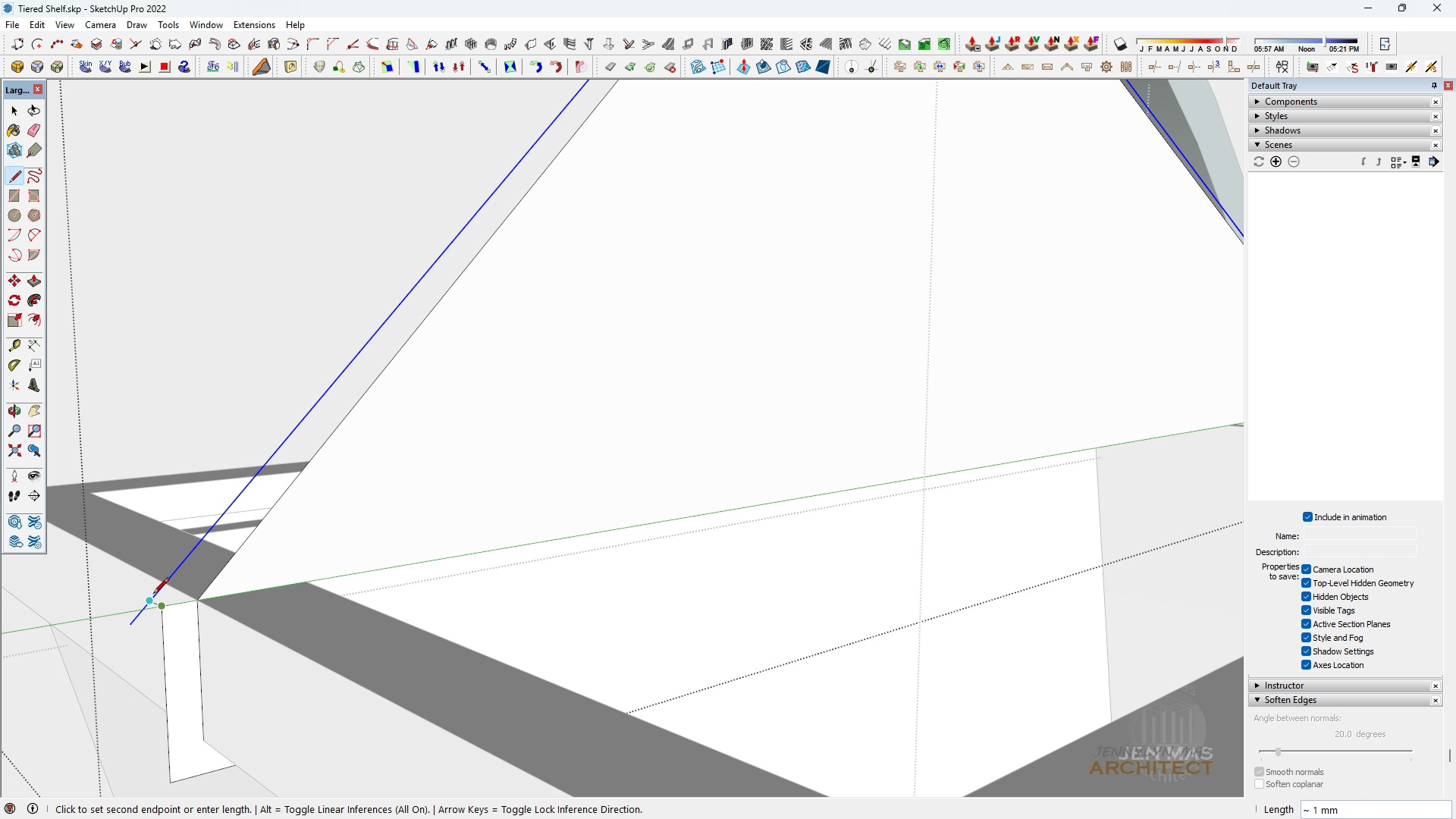 
wait(5.07)
 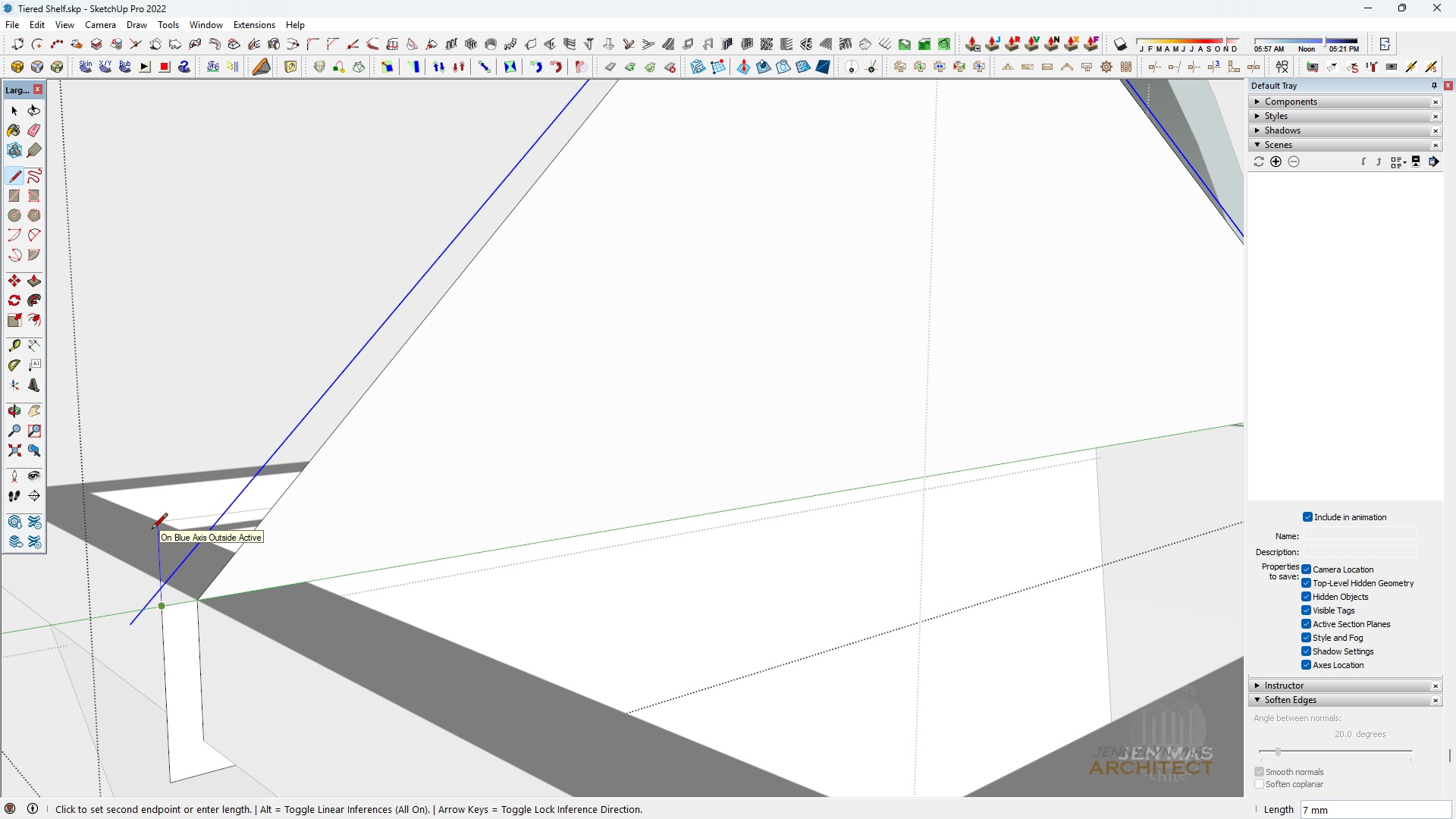 
left_click([170, 581])
 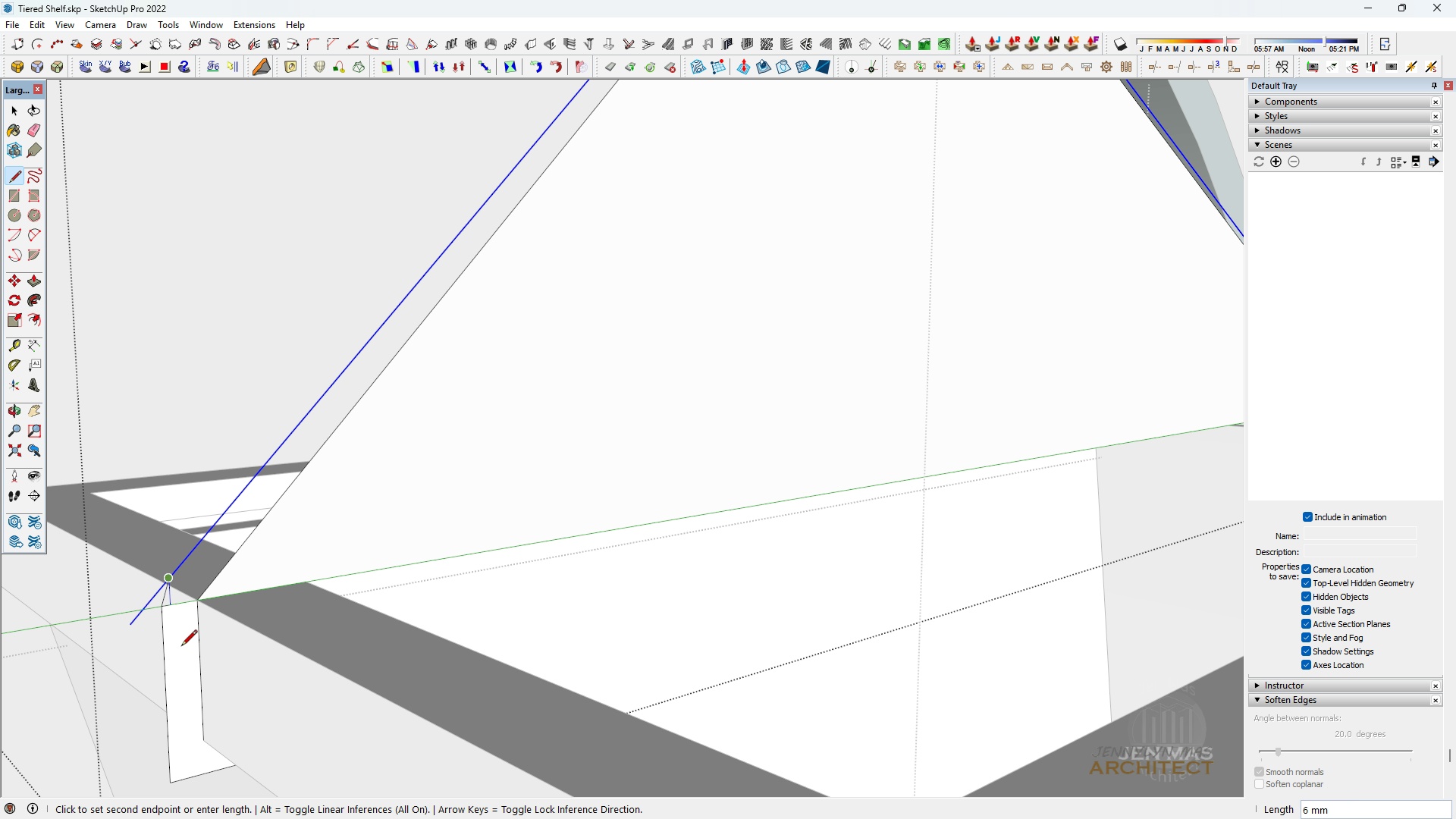 
scroll: coordinate [181, 647], scroll_direction: up, amount: 4.0
 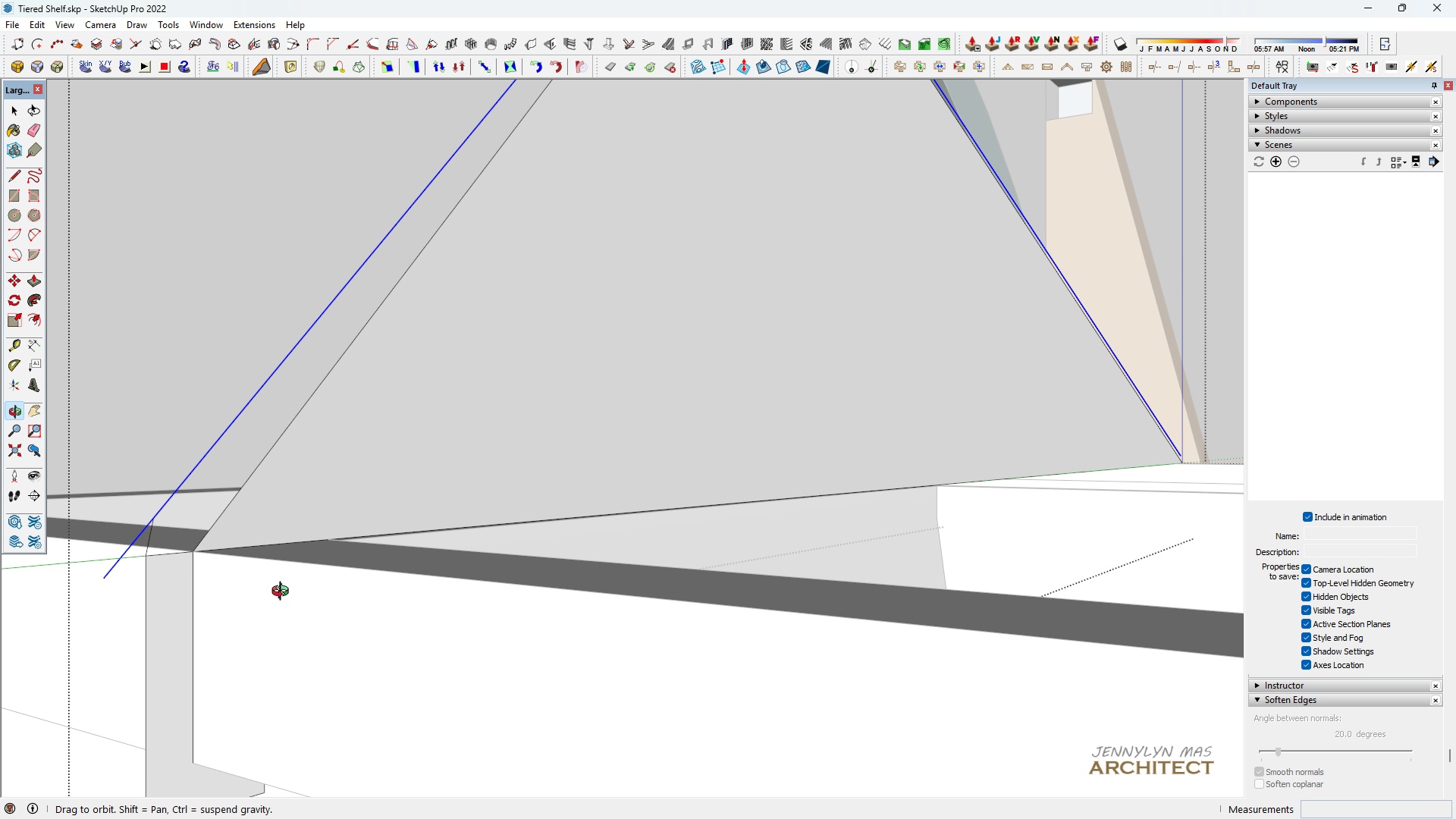 
scroll: coordinate [64, 650], scroll_direction: down, amount: 4.0
 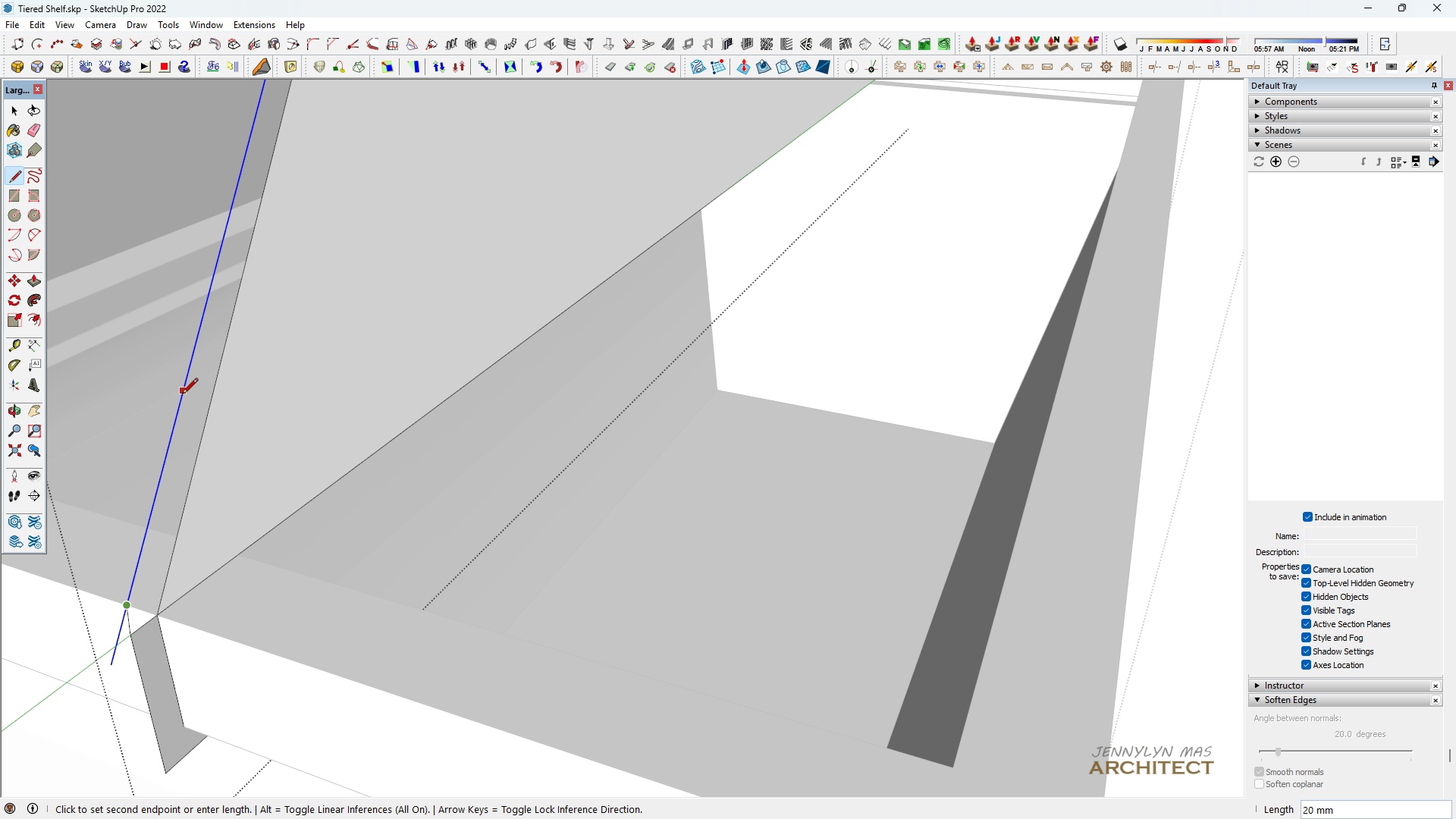 
key(Control+Z)
 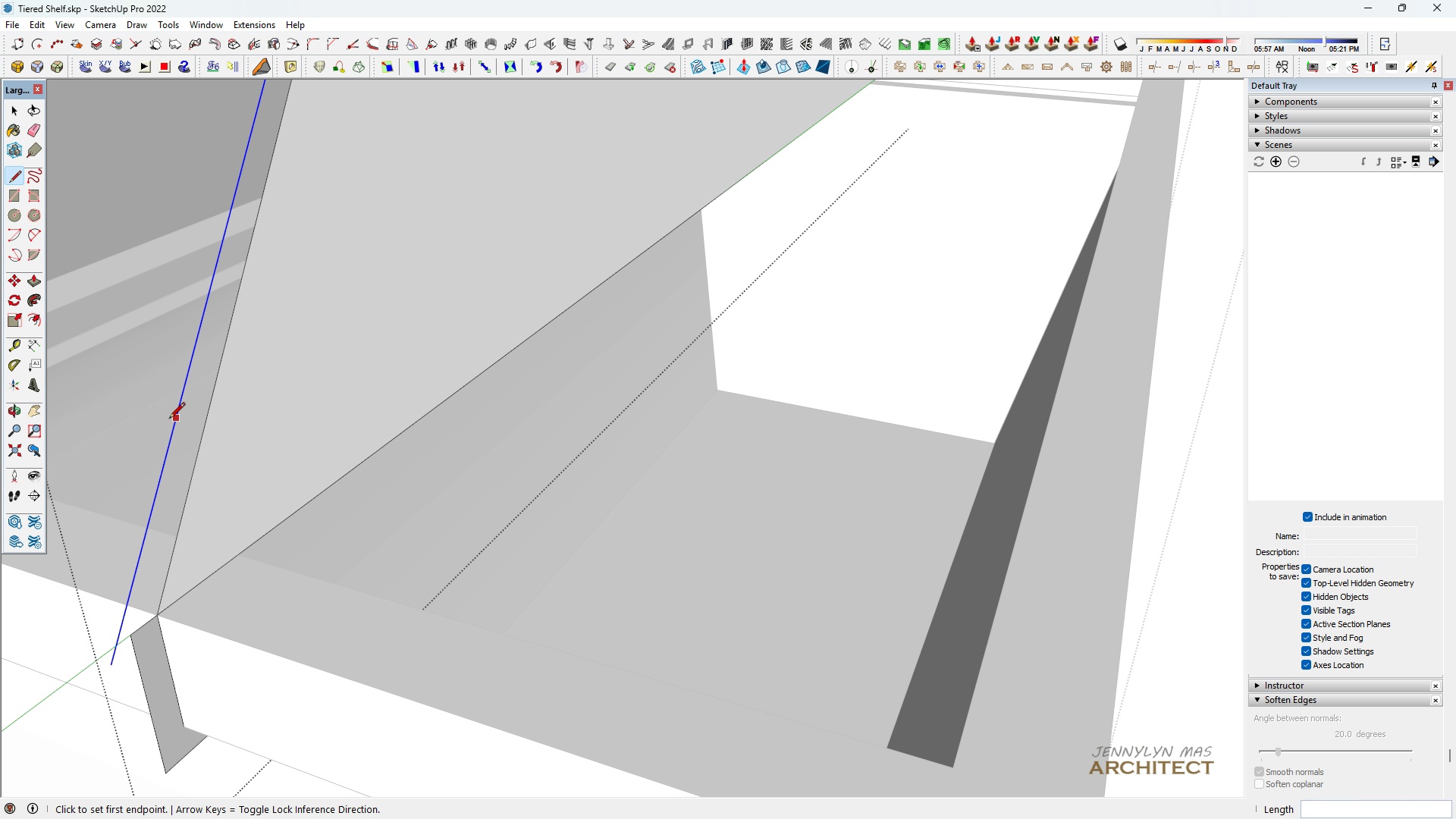 
scroll: coordinate [169, 425], scroll_direction: down, amount: 3.0
 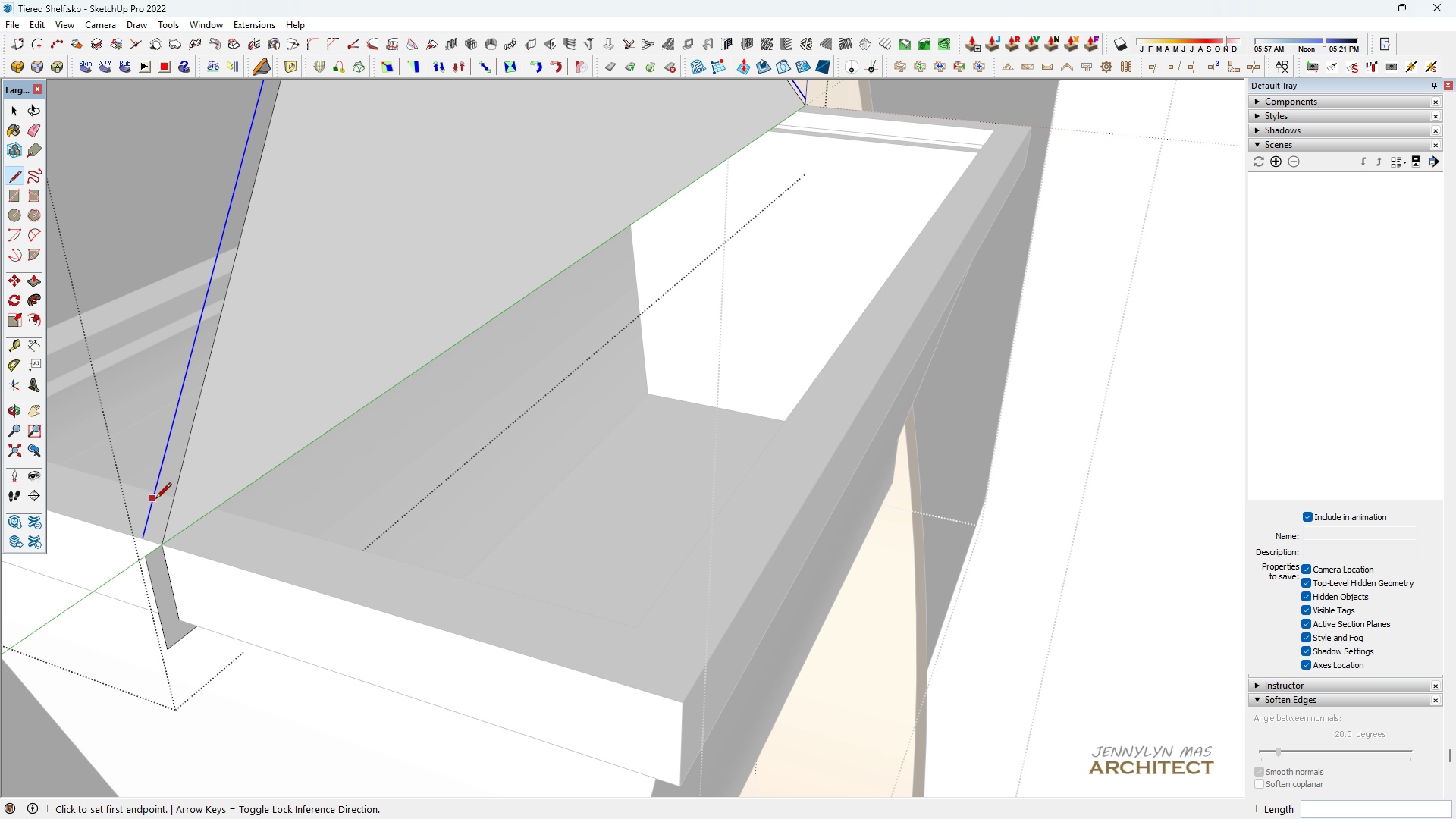 
key(Control+Z)
 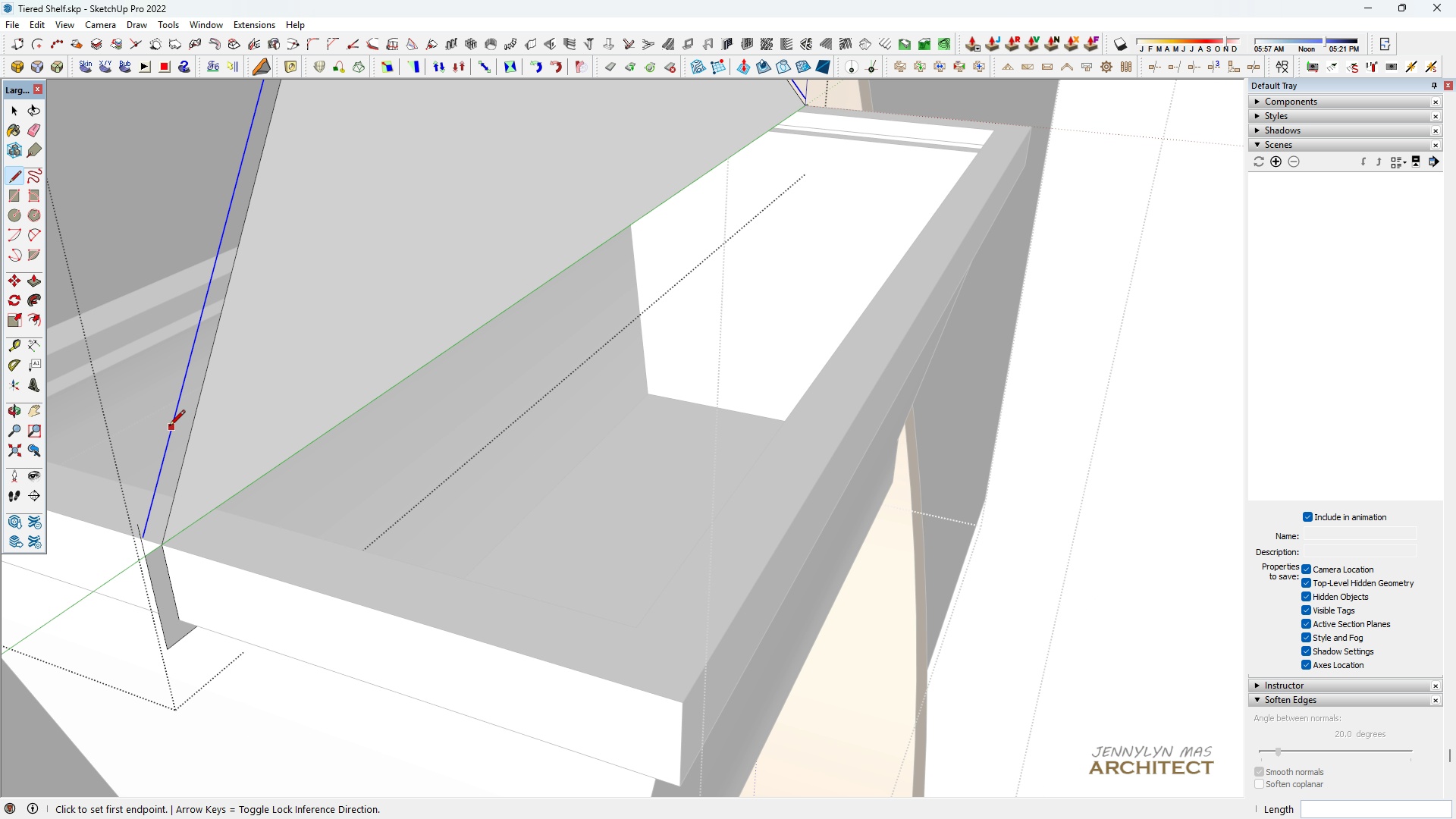 
key(Control+Z)
 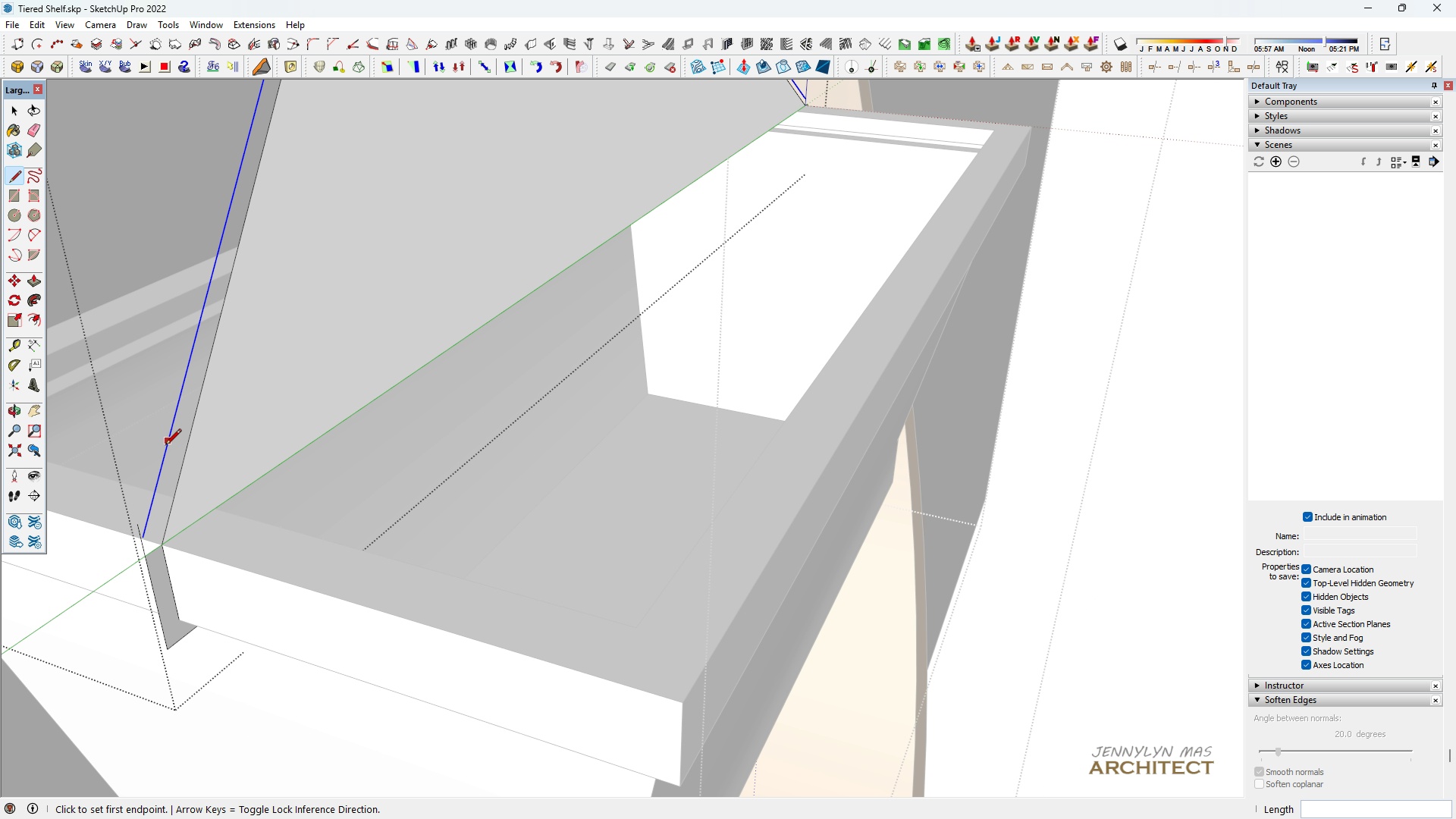 
key(Control+Z)
 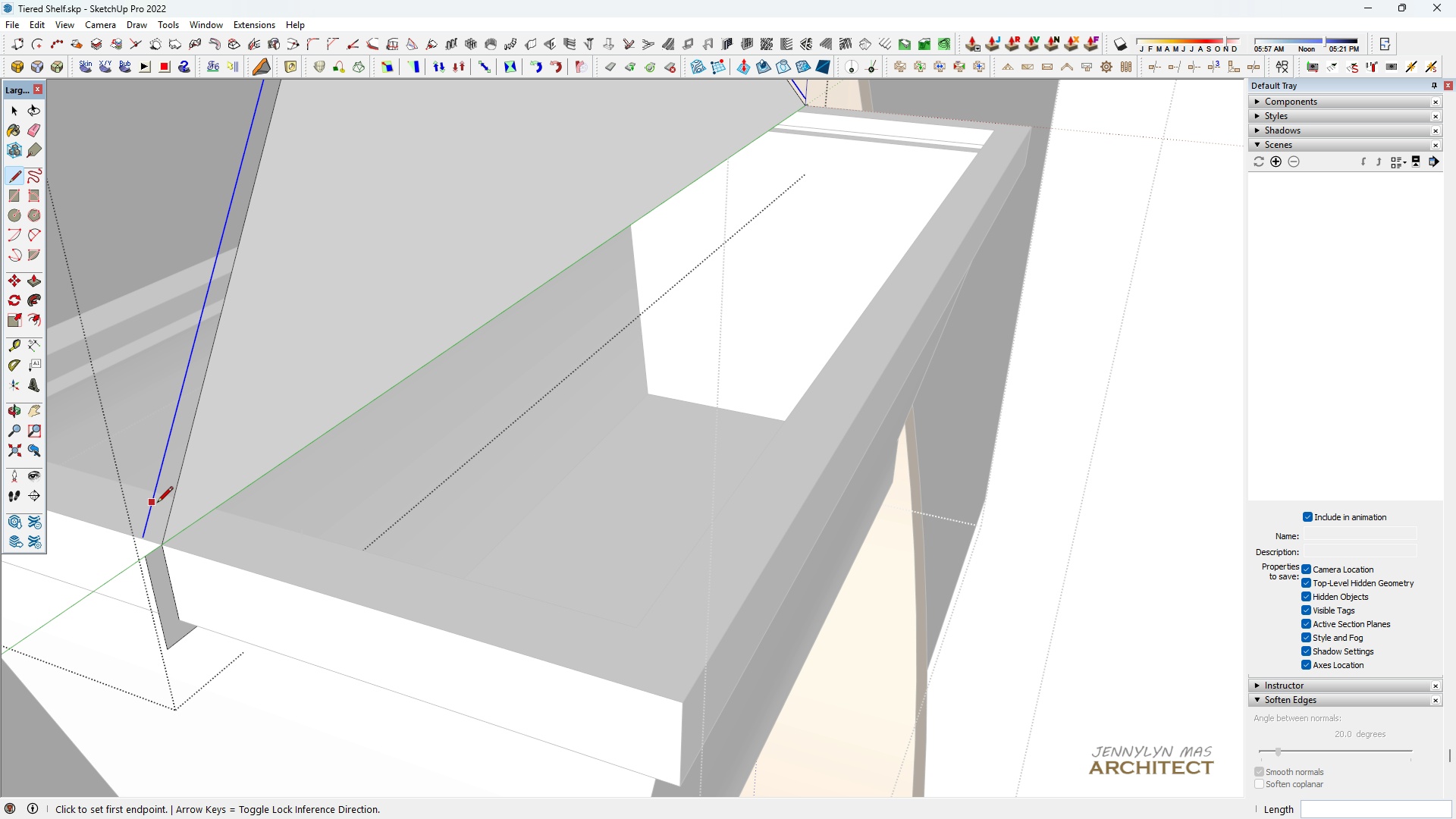 
key(Control+Z)
 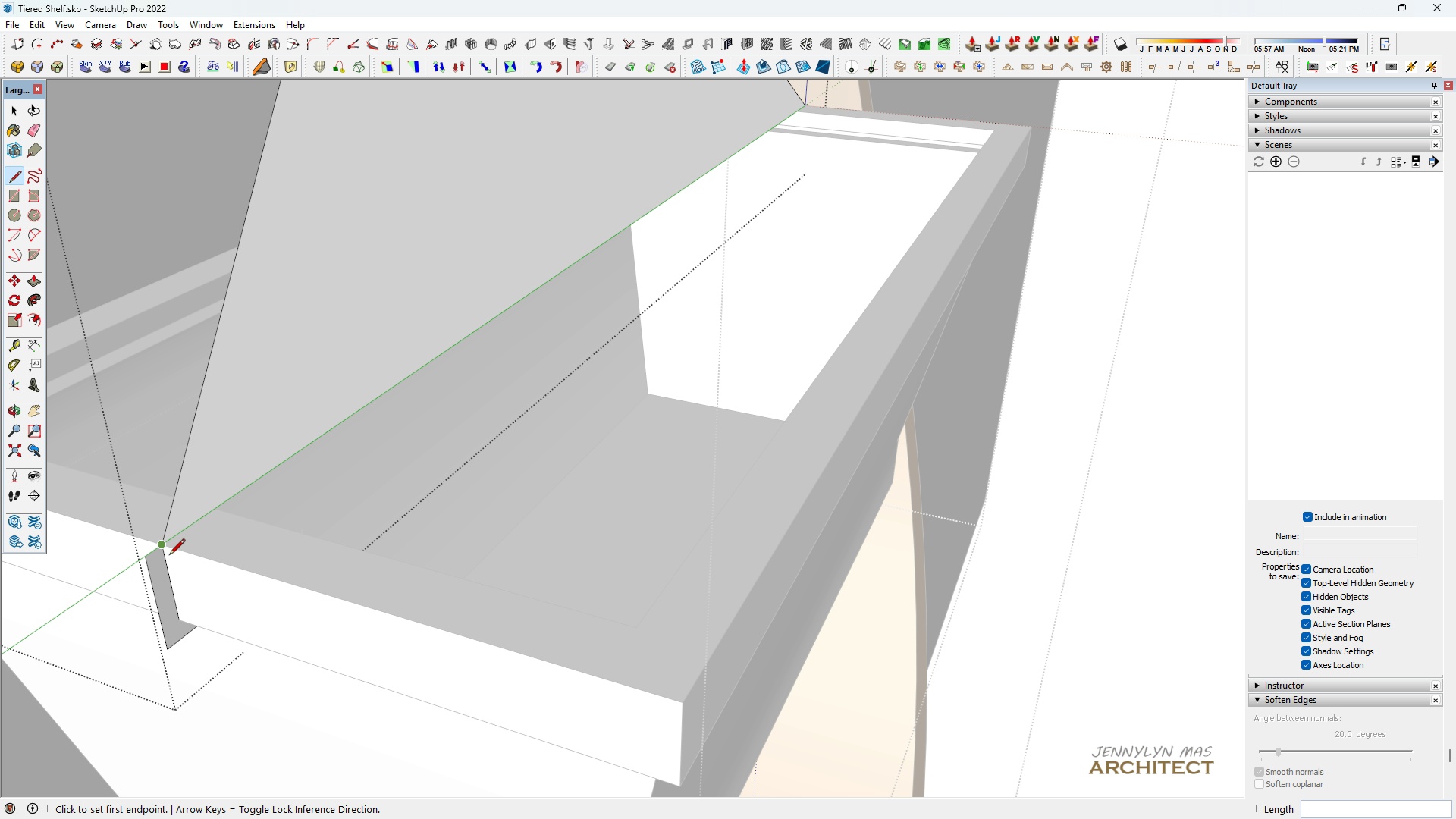 
key(Control+Z)
 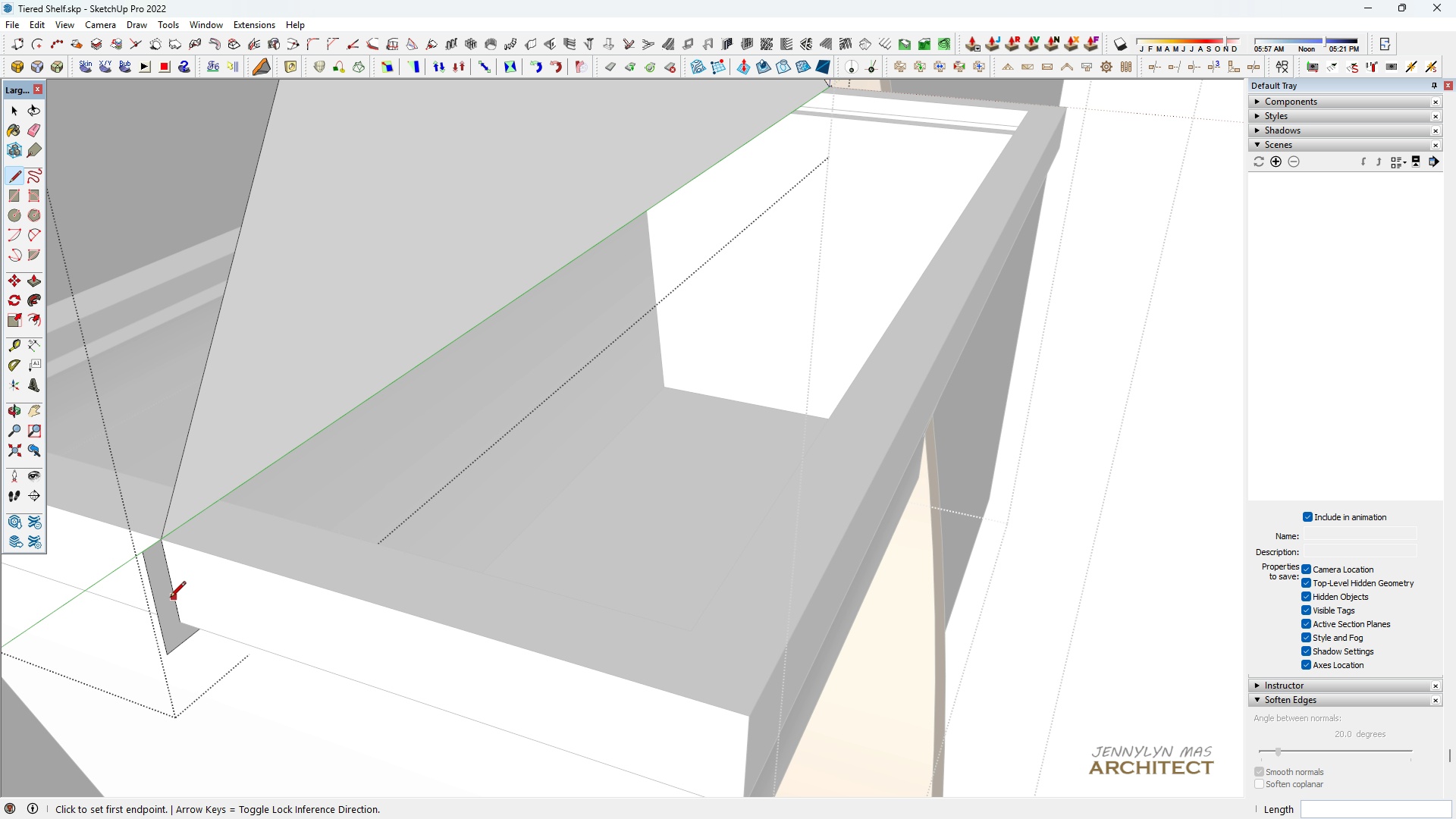 
scroll: coordinate [168, 594], scroll_direction: up, amount: 5.0
 